 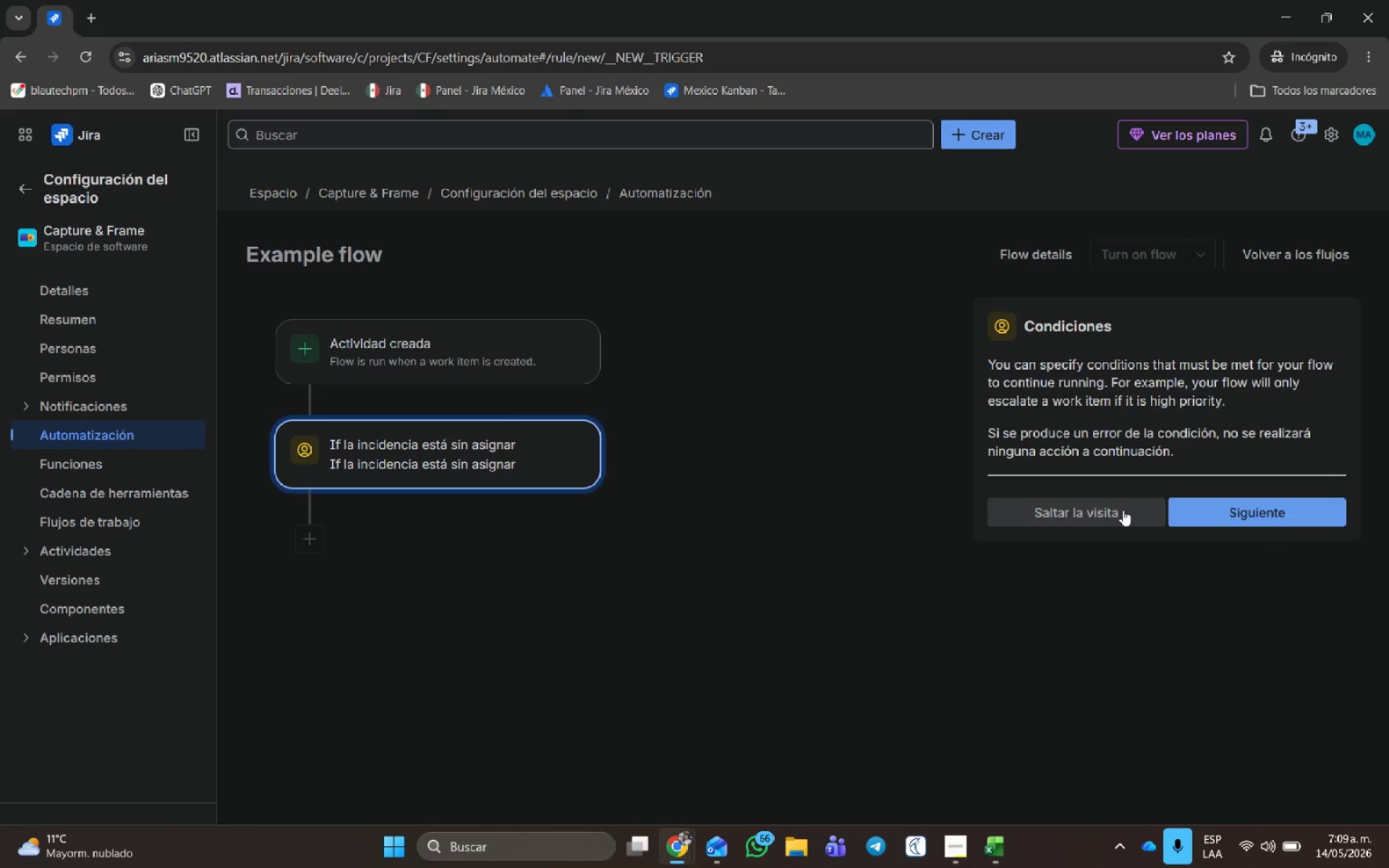 
left_click([1103, 362])
 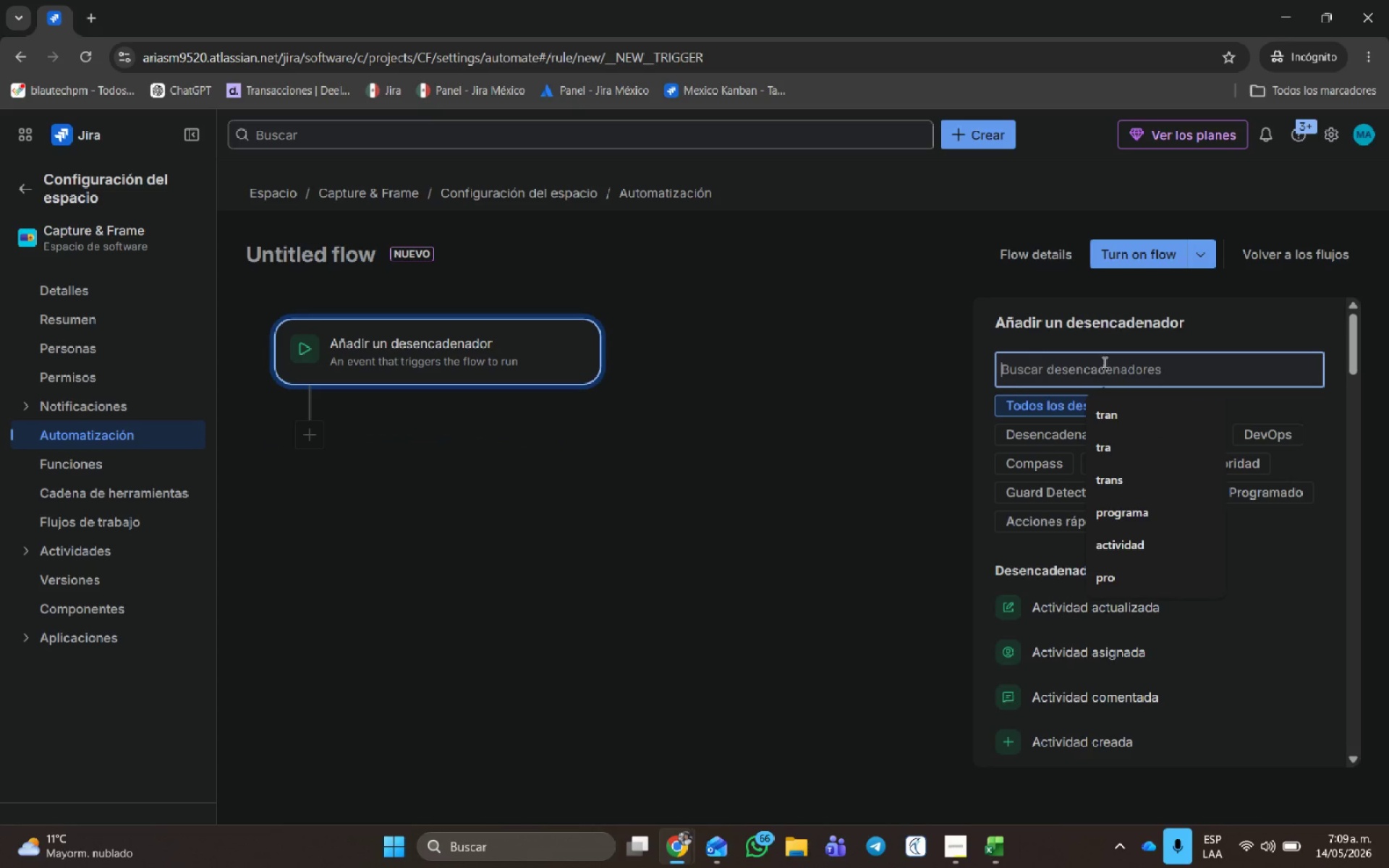 
type(tra)
 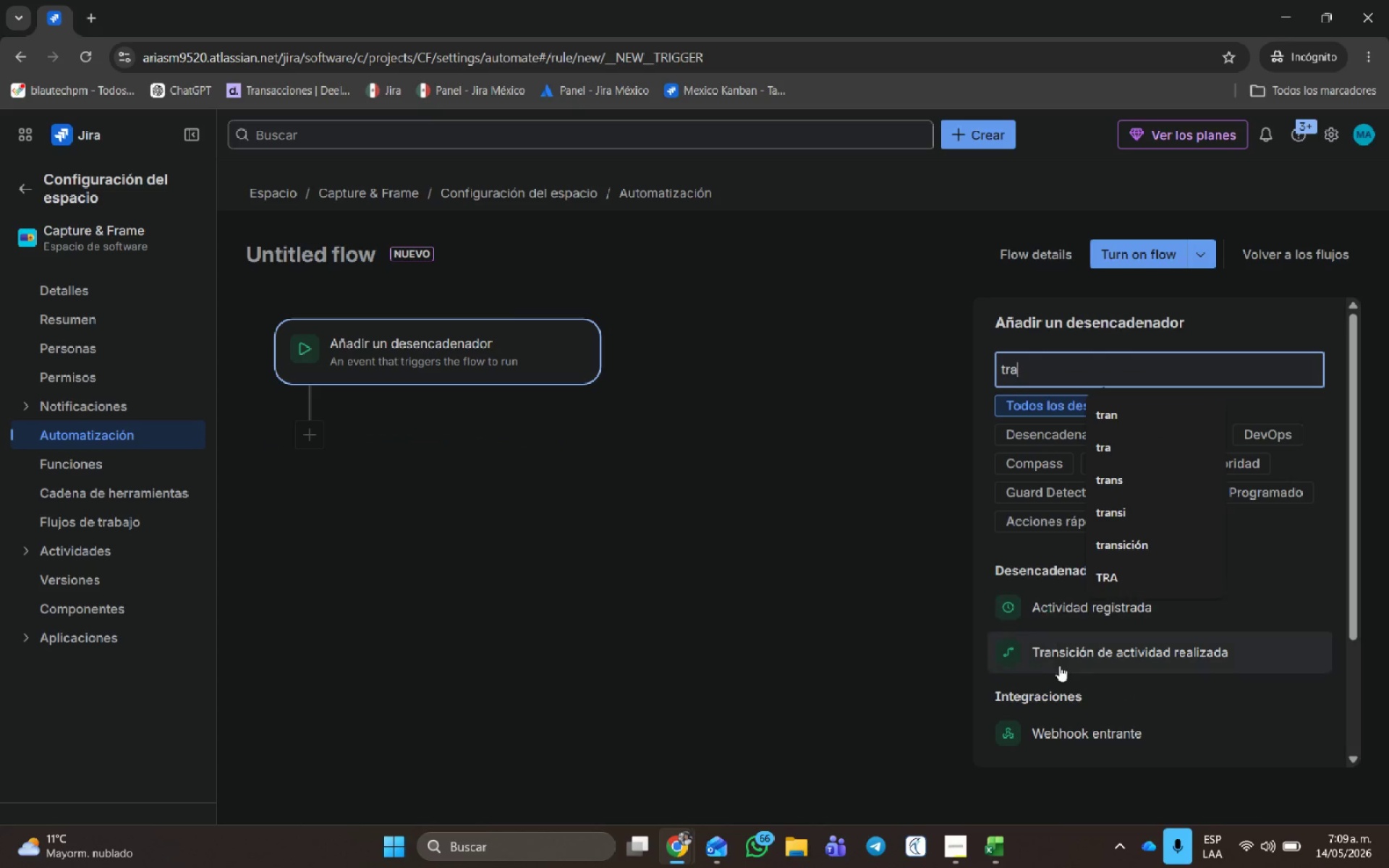 
left_click([1064, 651])
 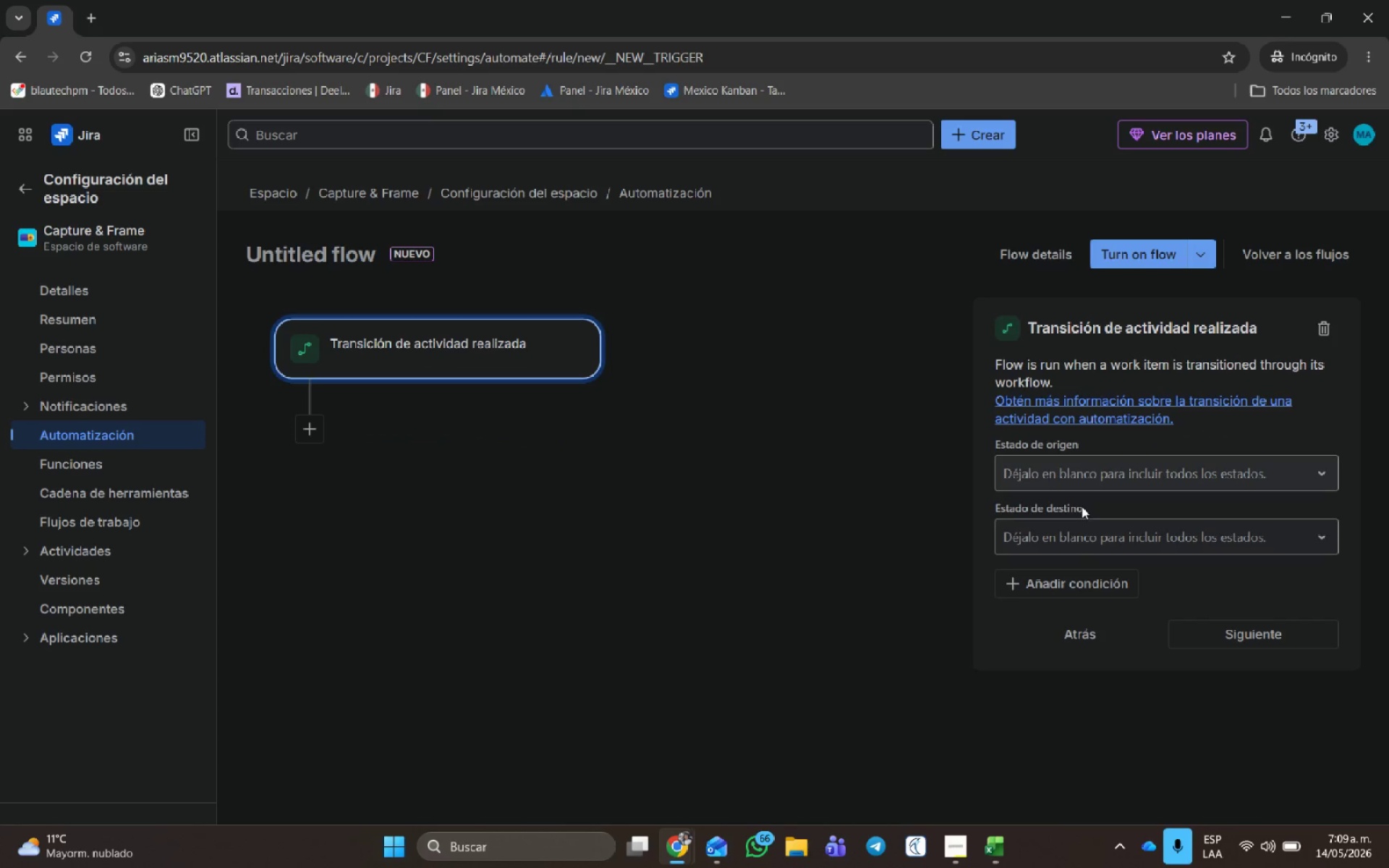 
left_click([1069, 543])
 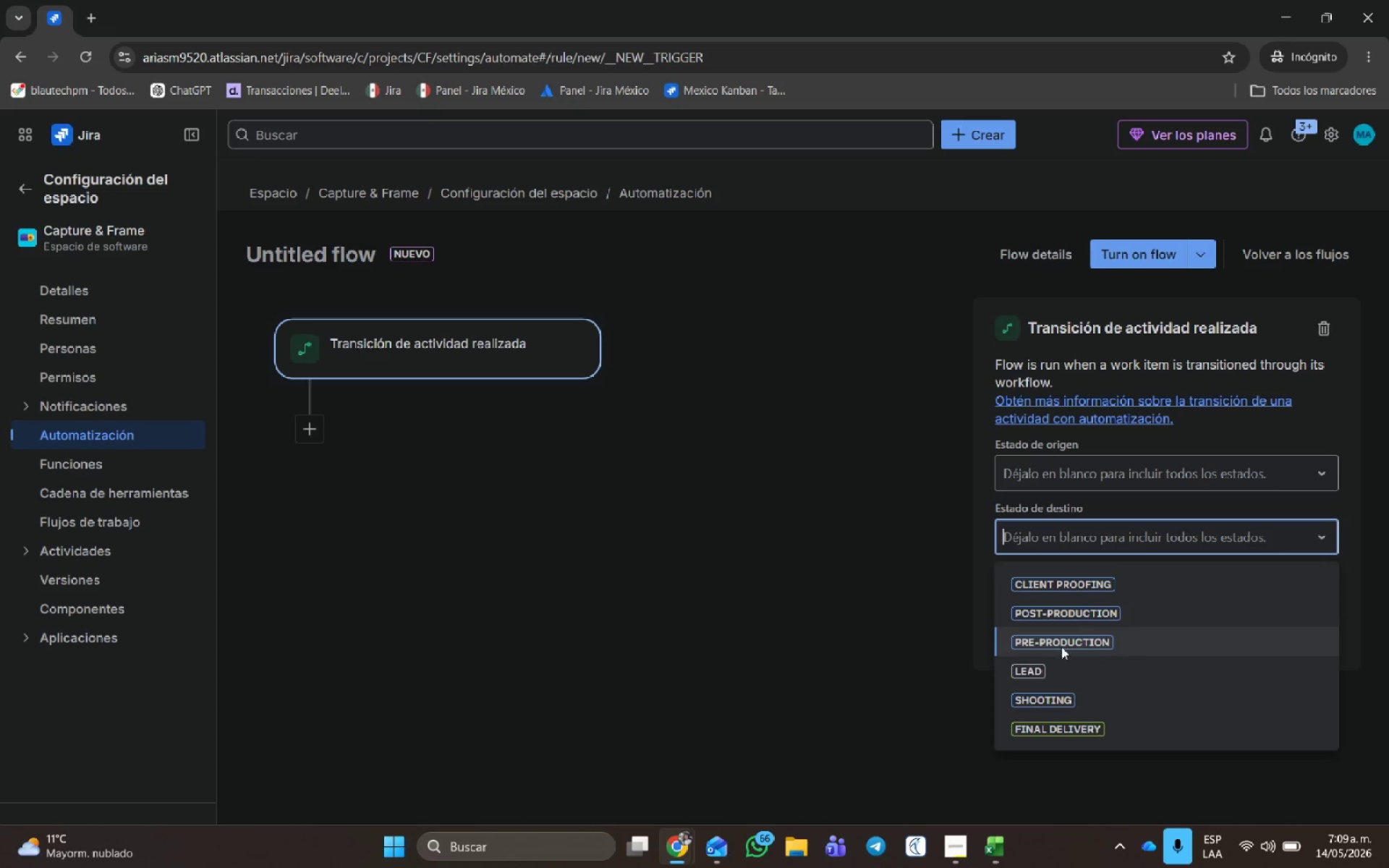 
wait(5.05)
 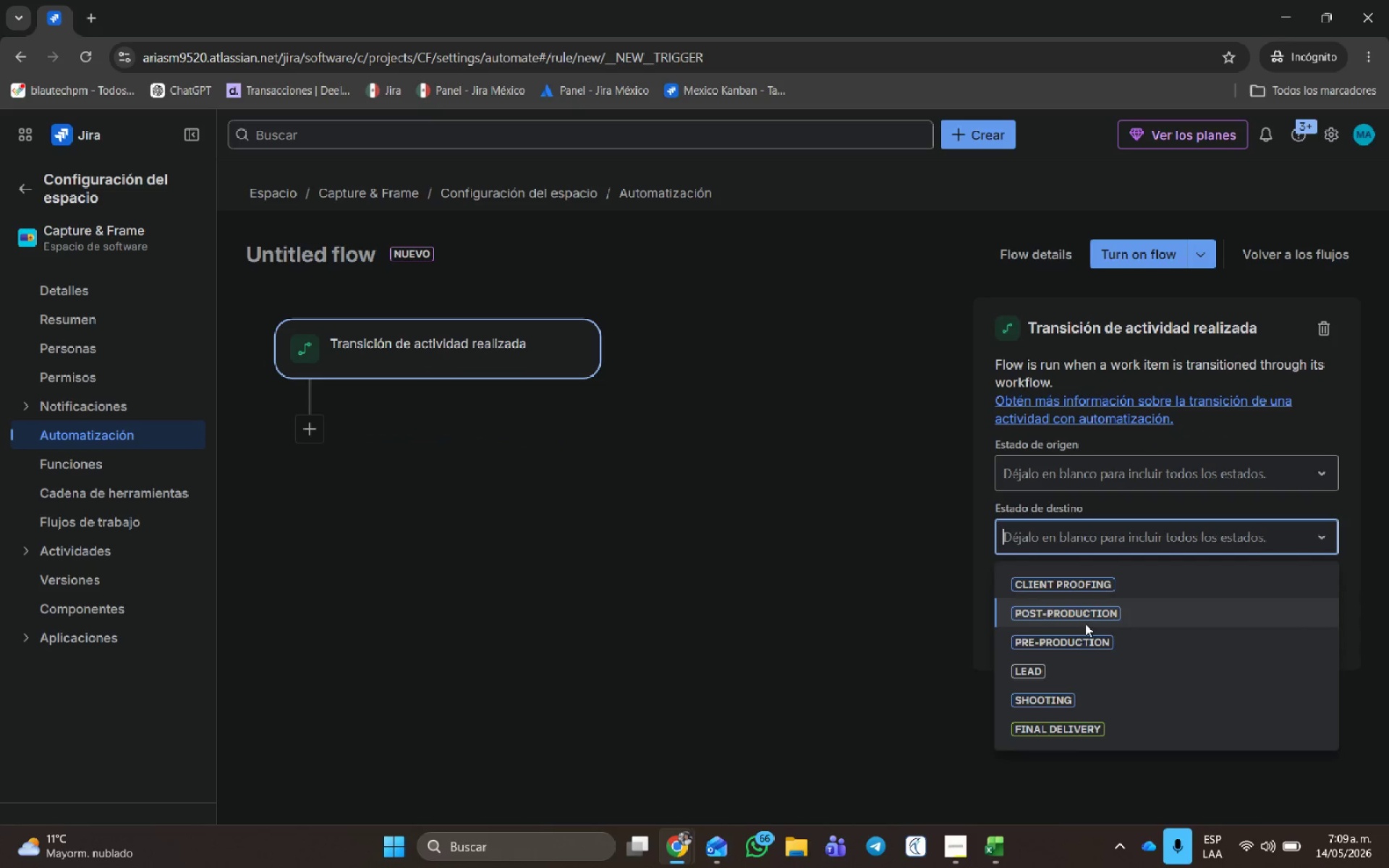 
left_click([1082, 574])
 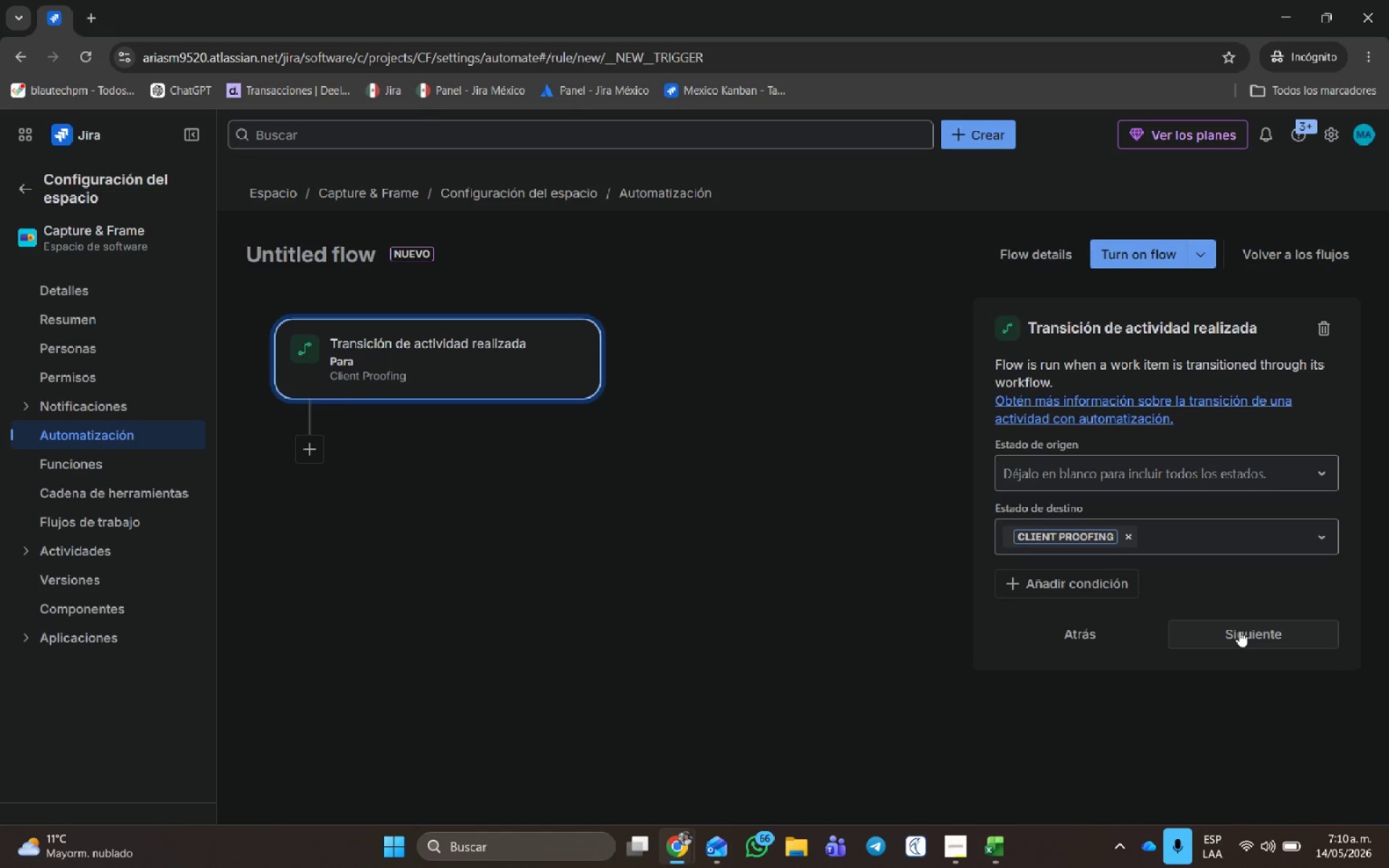 
left_click([1239, 631])
 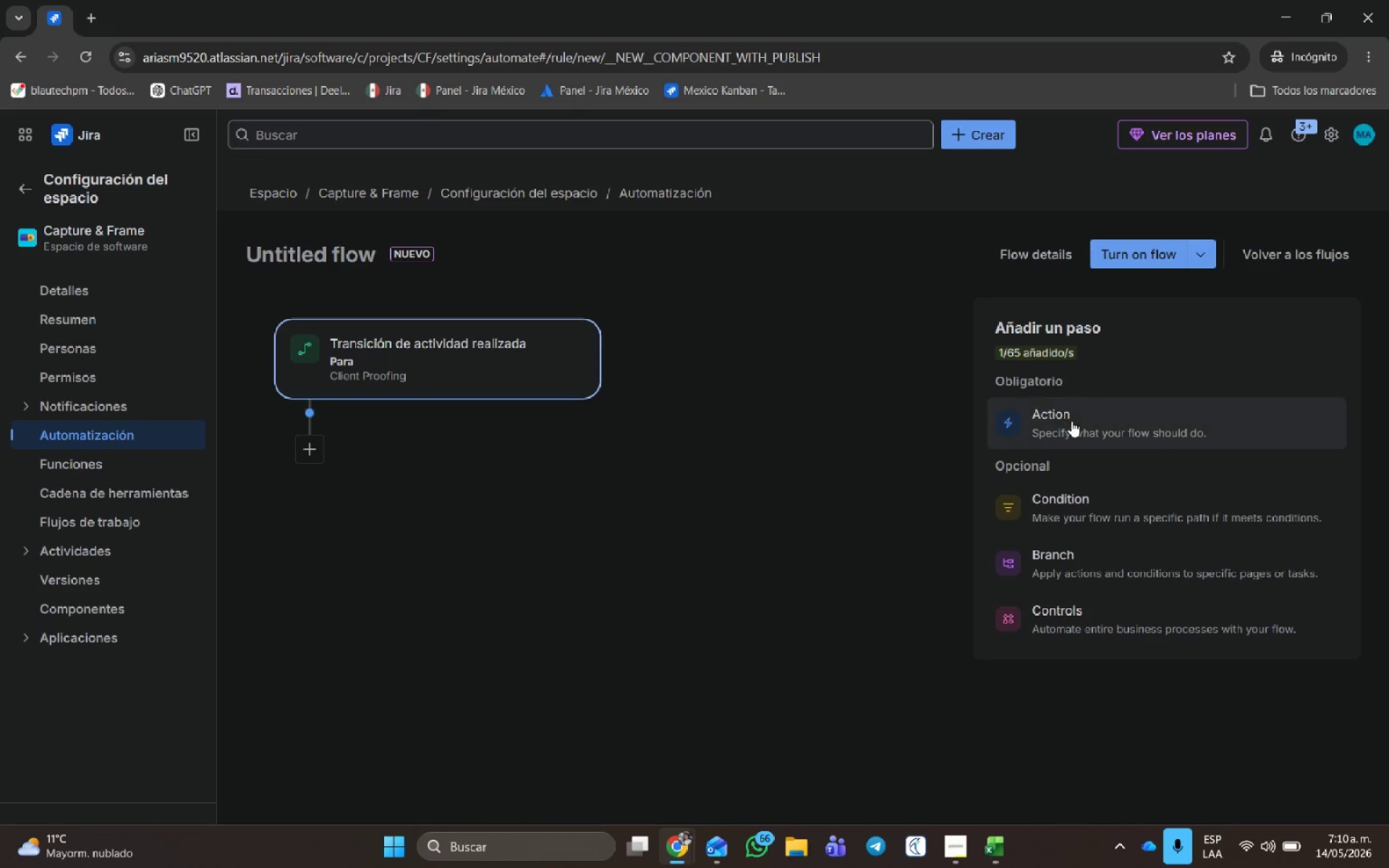 
left_click([1071, 421])
 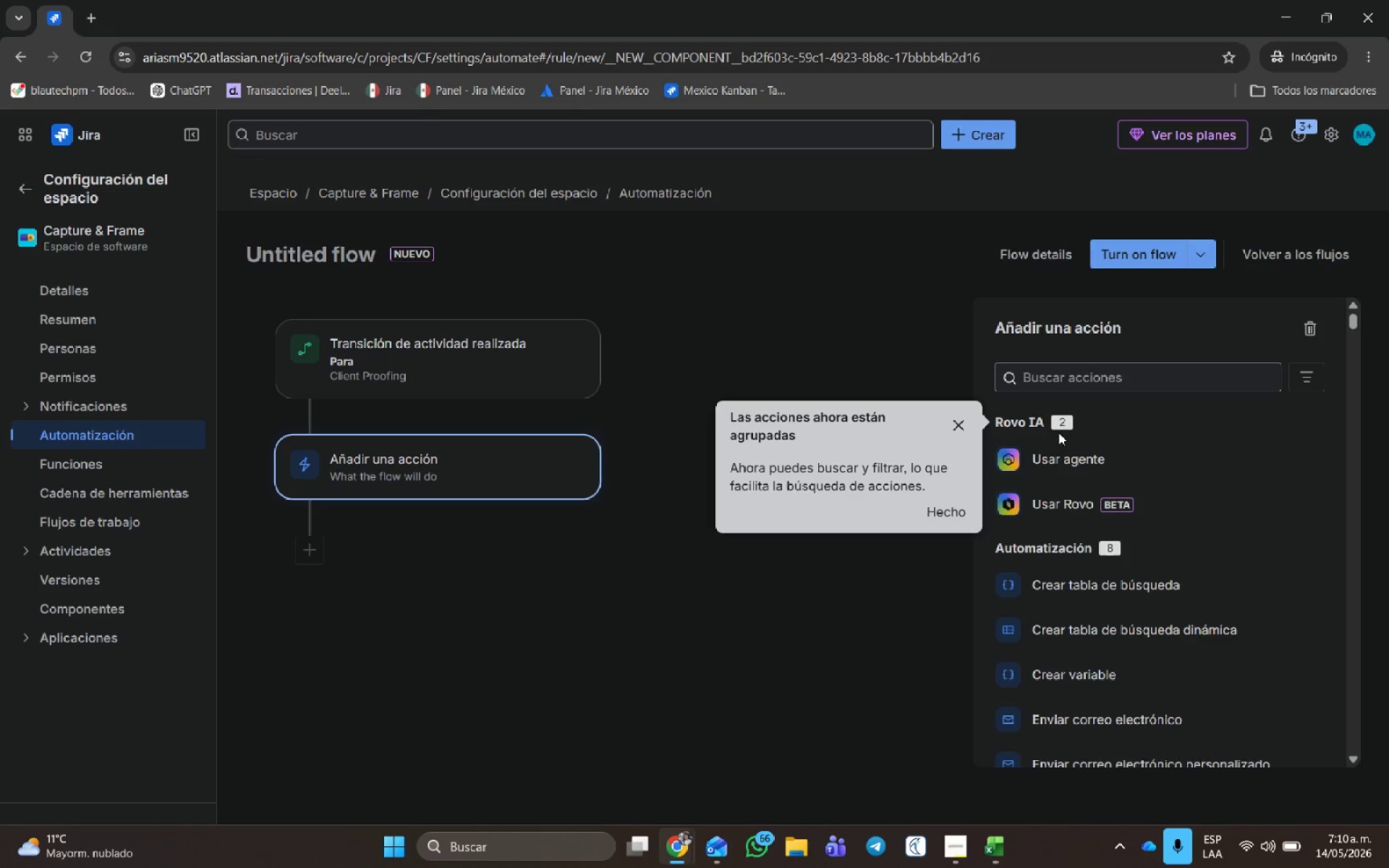 
left_click([1105, 380])
 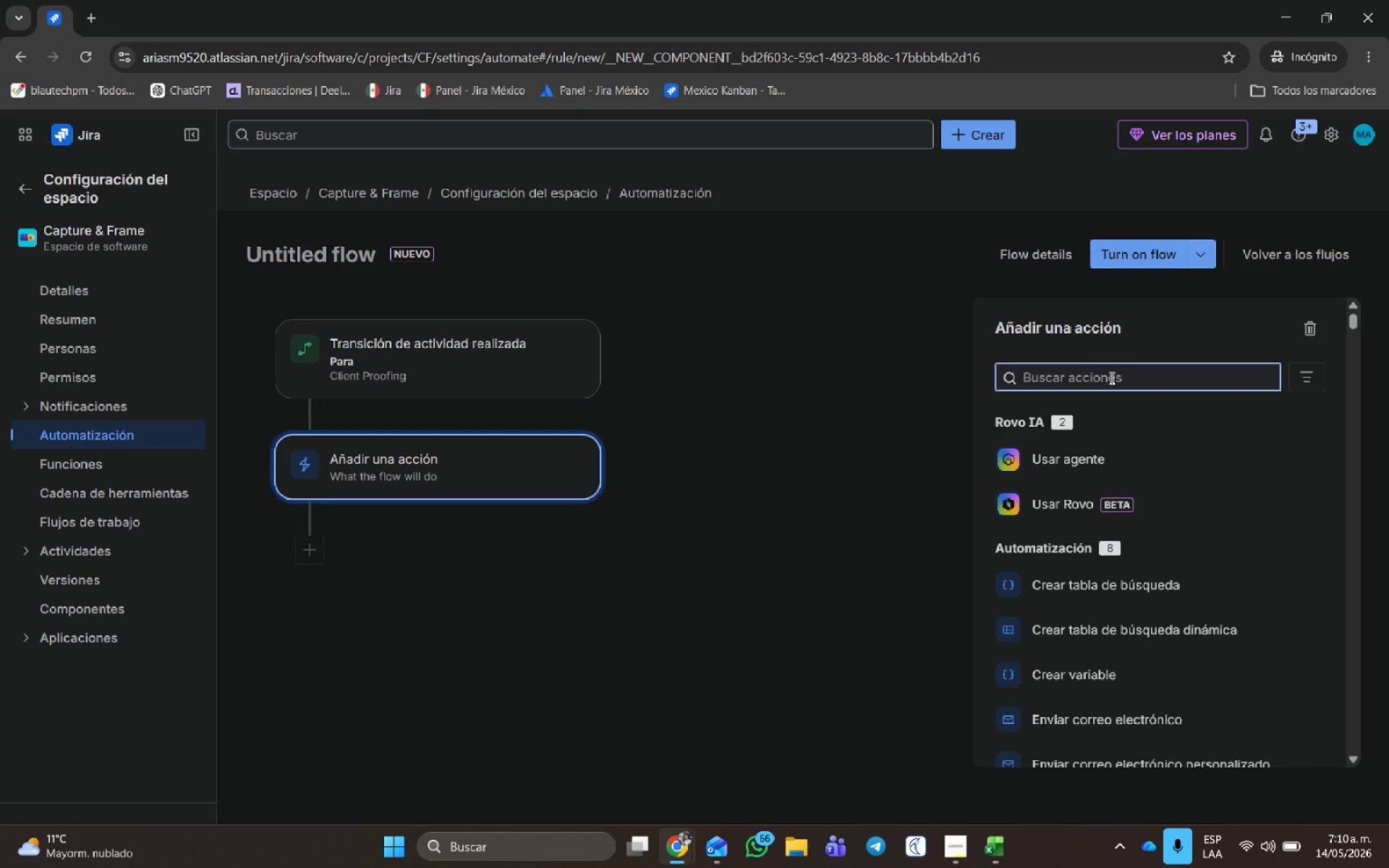 
type(corr)
 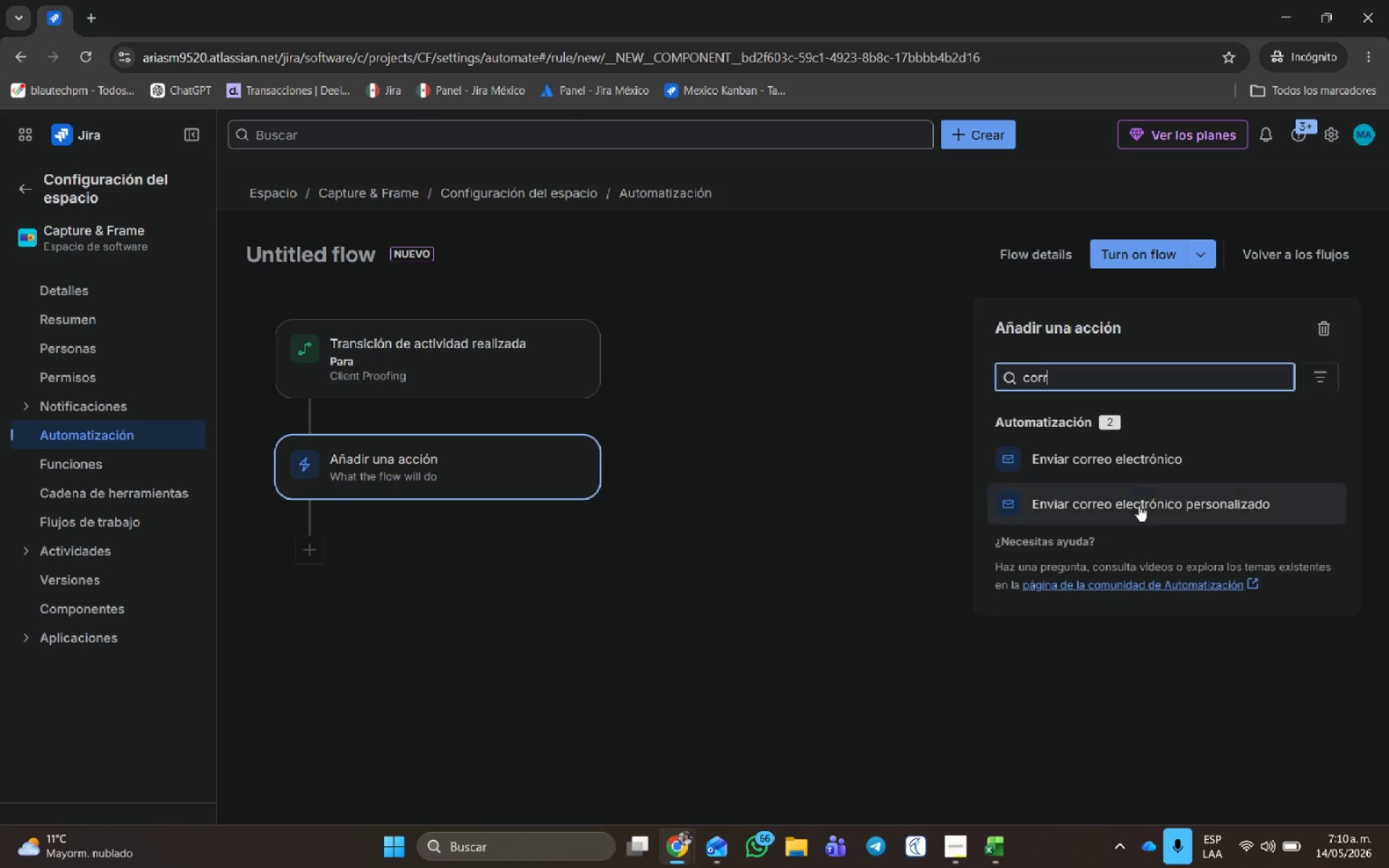 
left_click([1139, 451])
 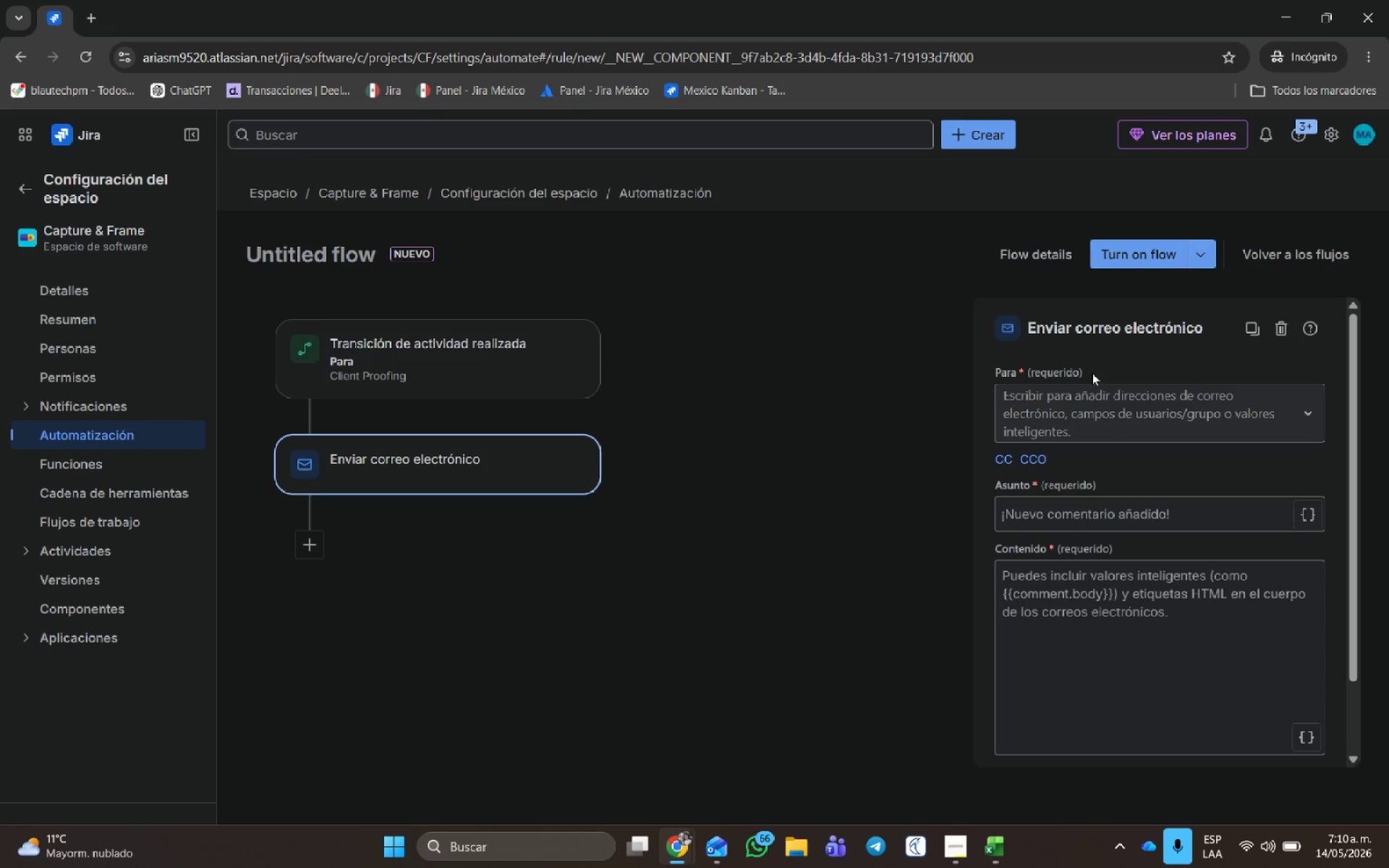 
left_click([1087, 396])
 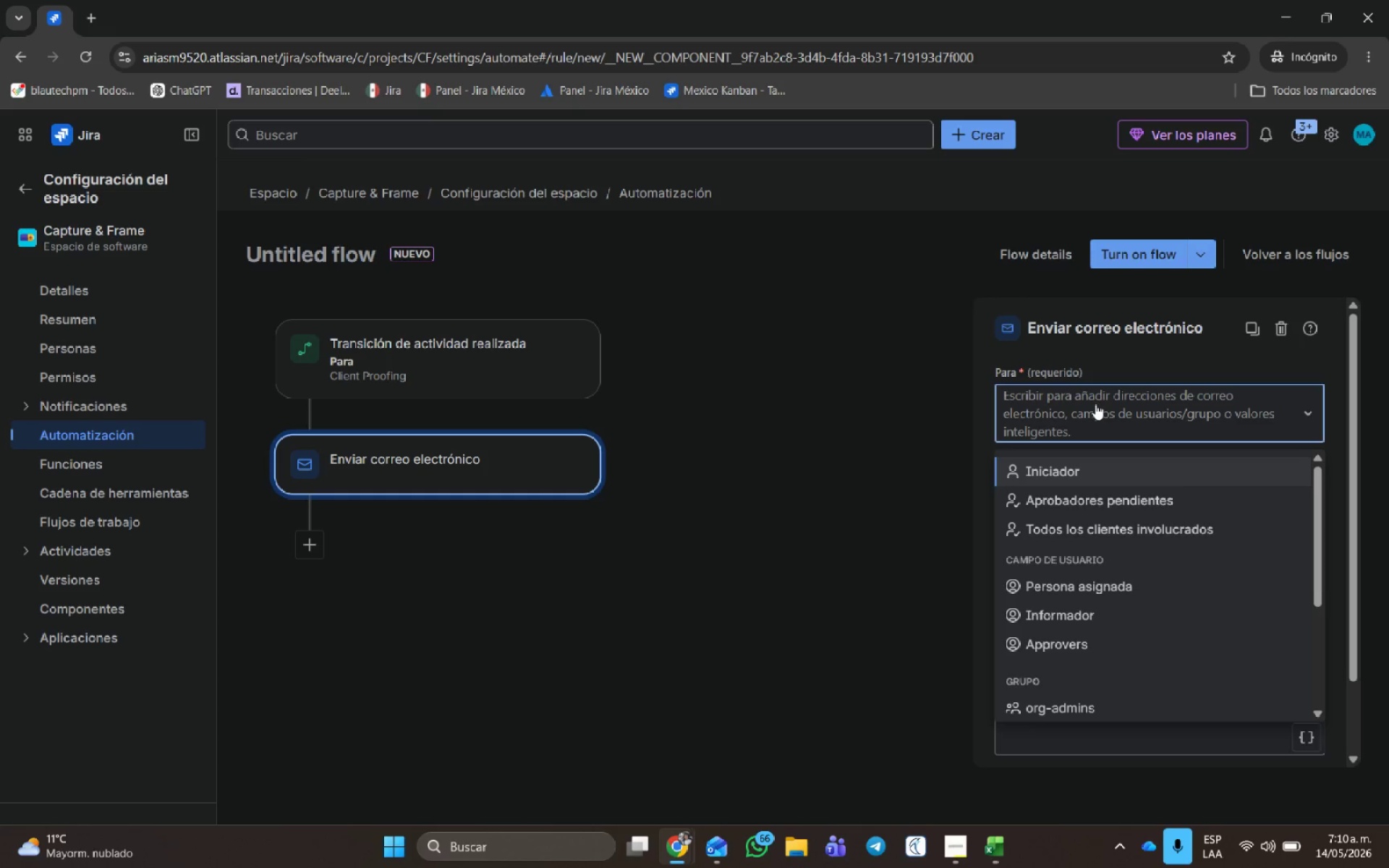 
type(''issue.Client Email// )
 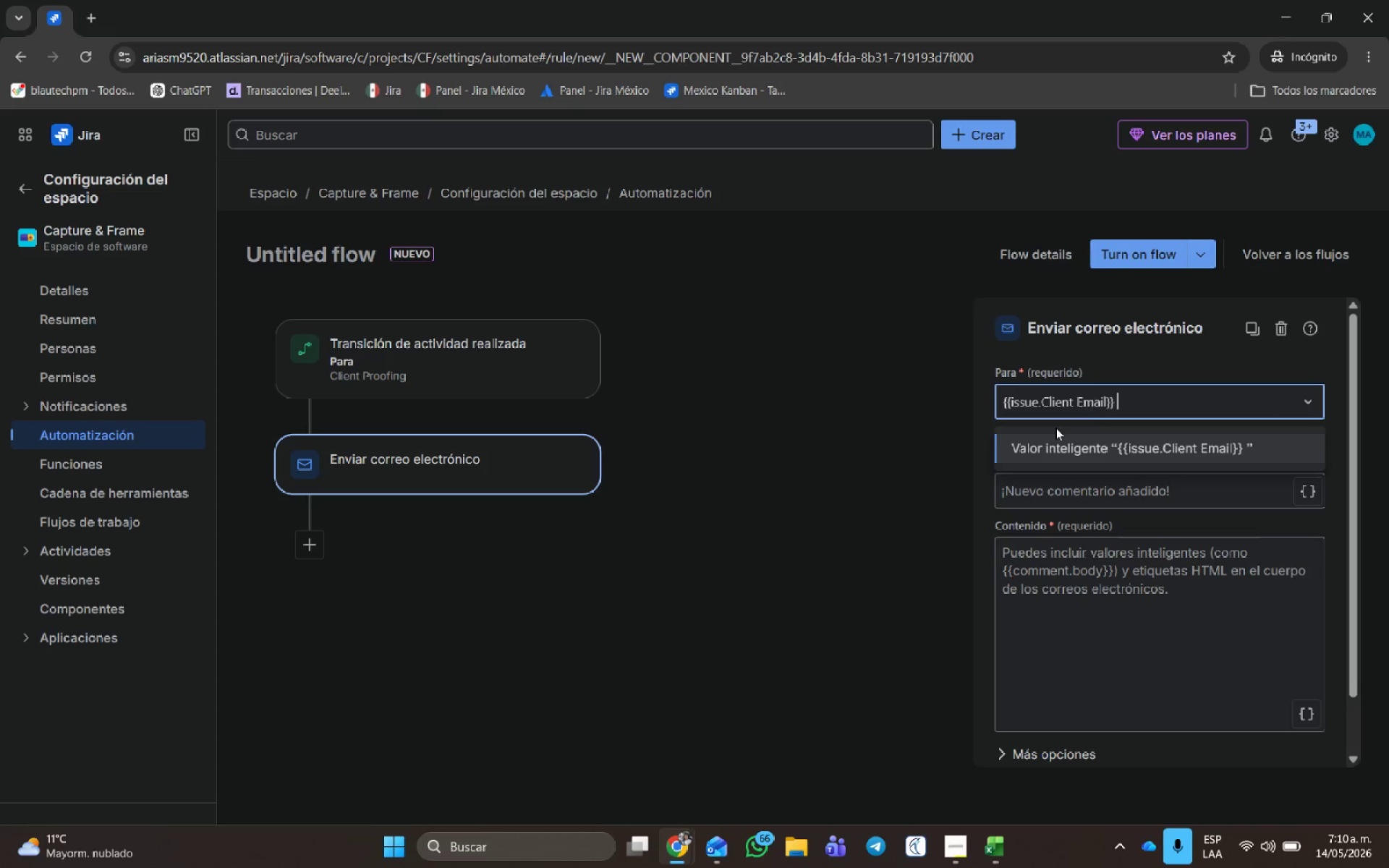 
left_click([1084, 448])
 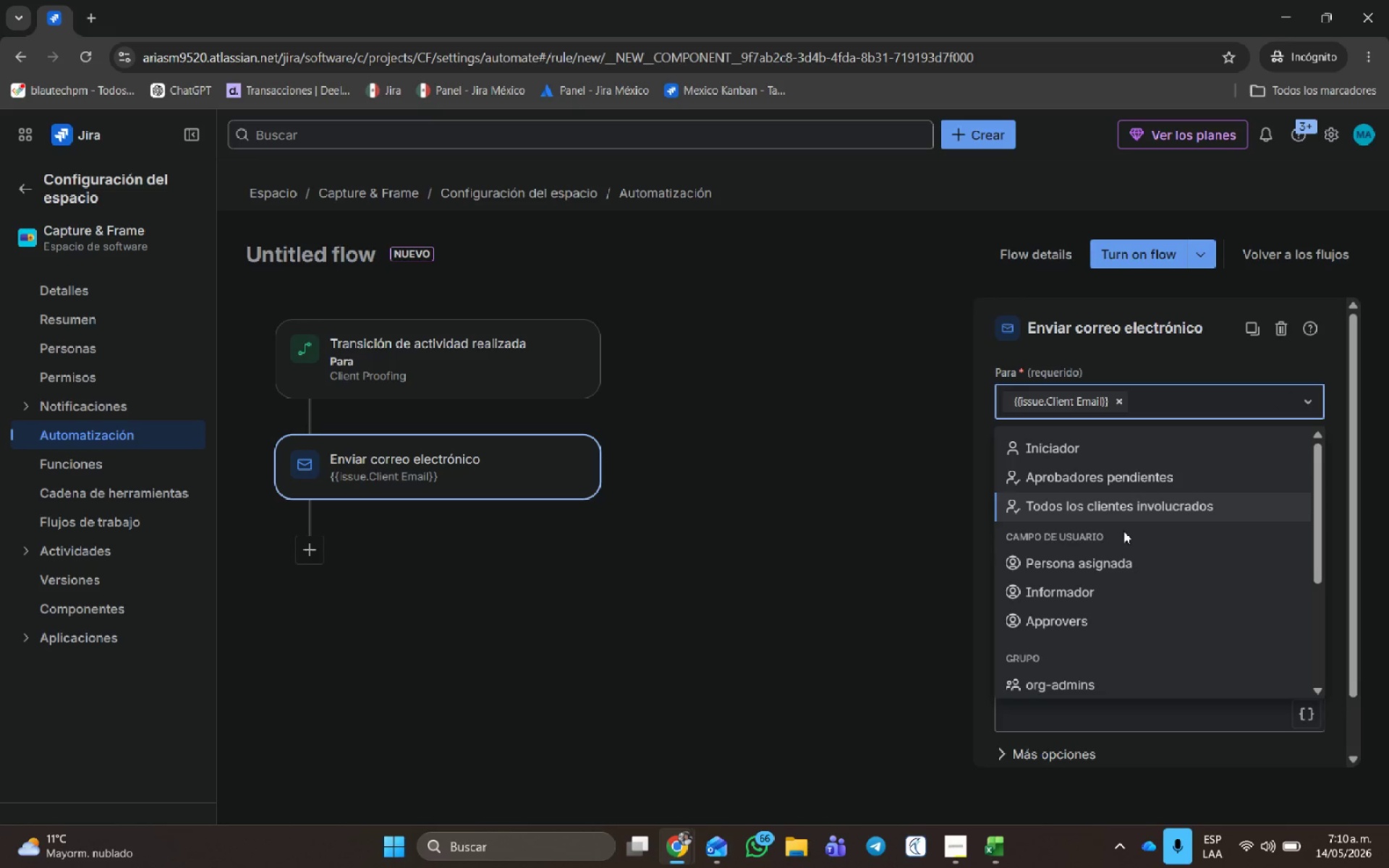 
left_click([1050, 597])
 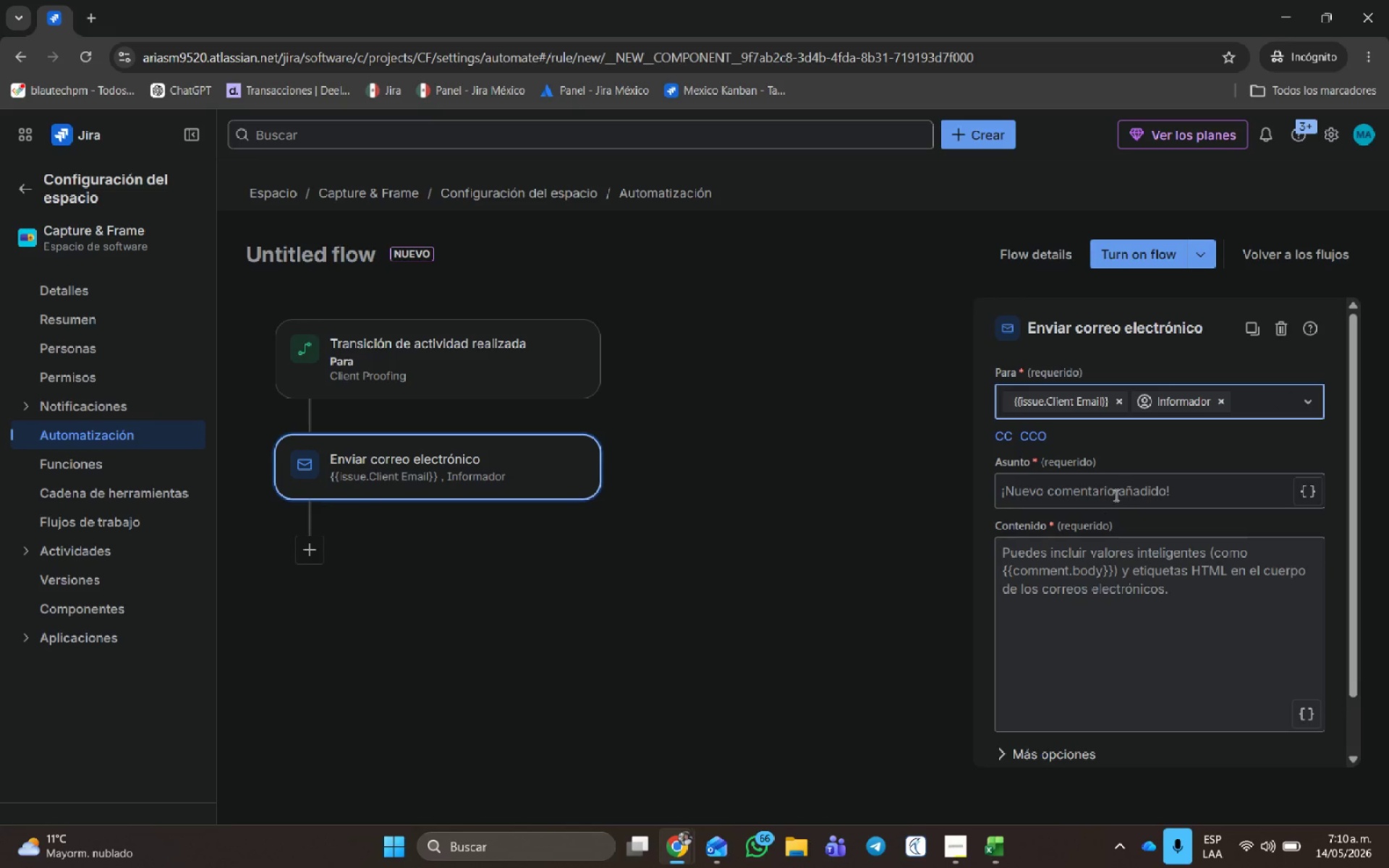 
left_click([1116, 492])
 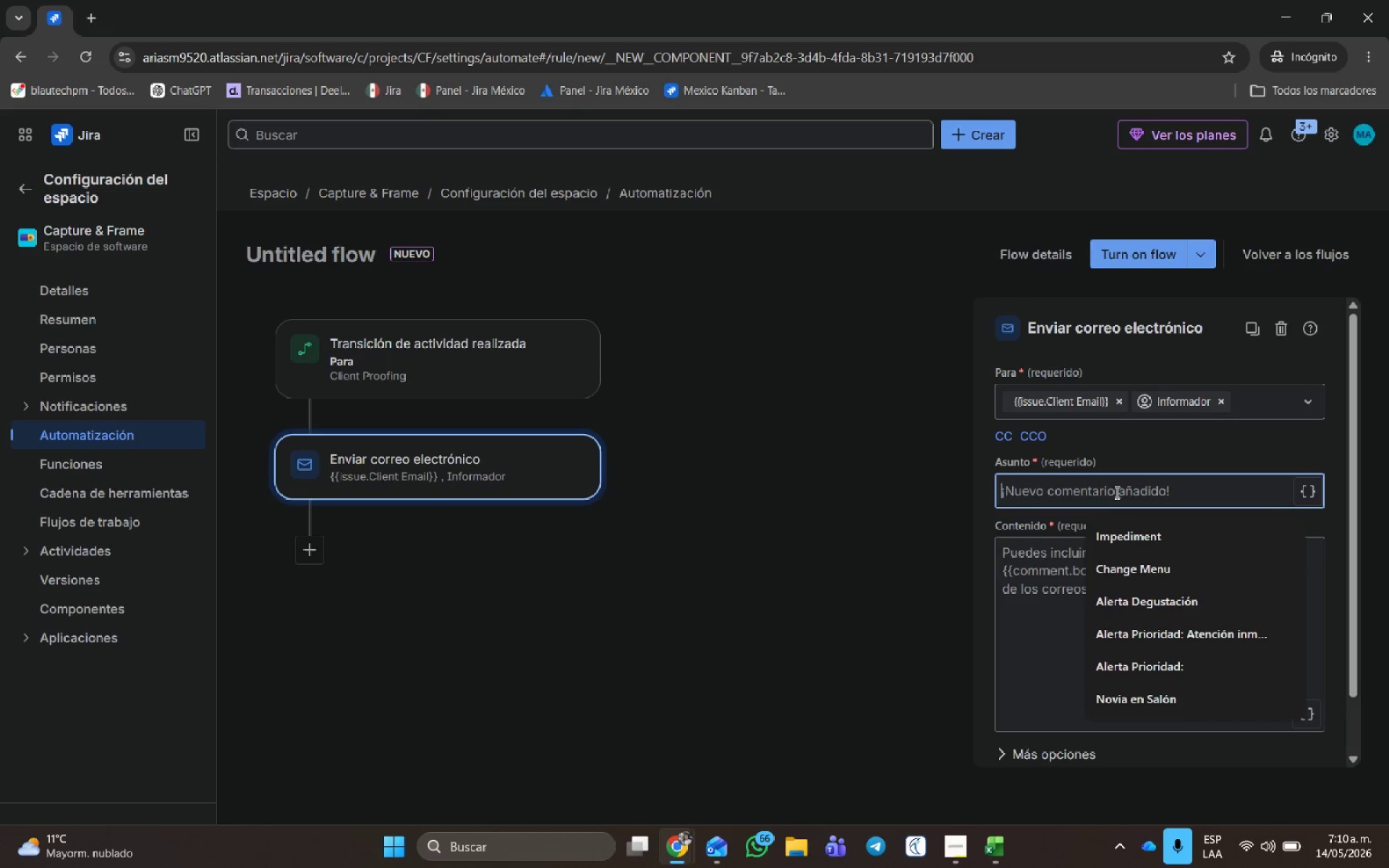 
wait(11.66)
 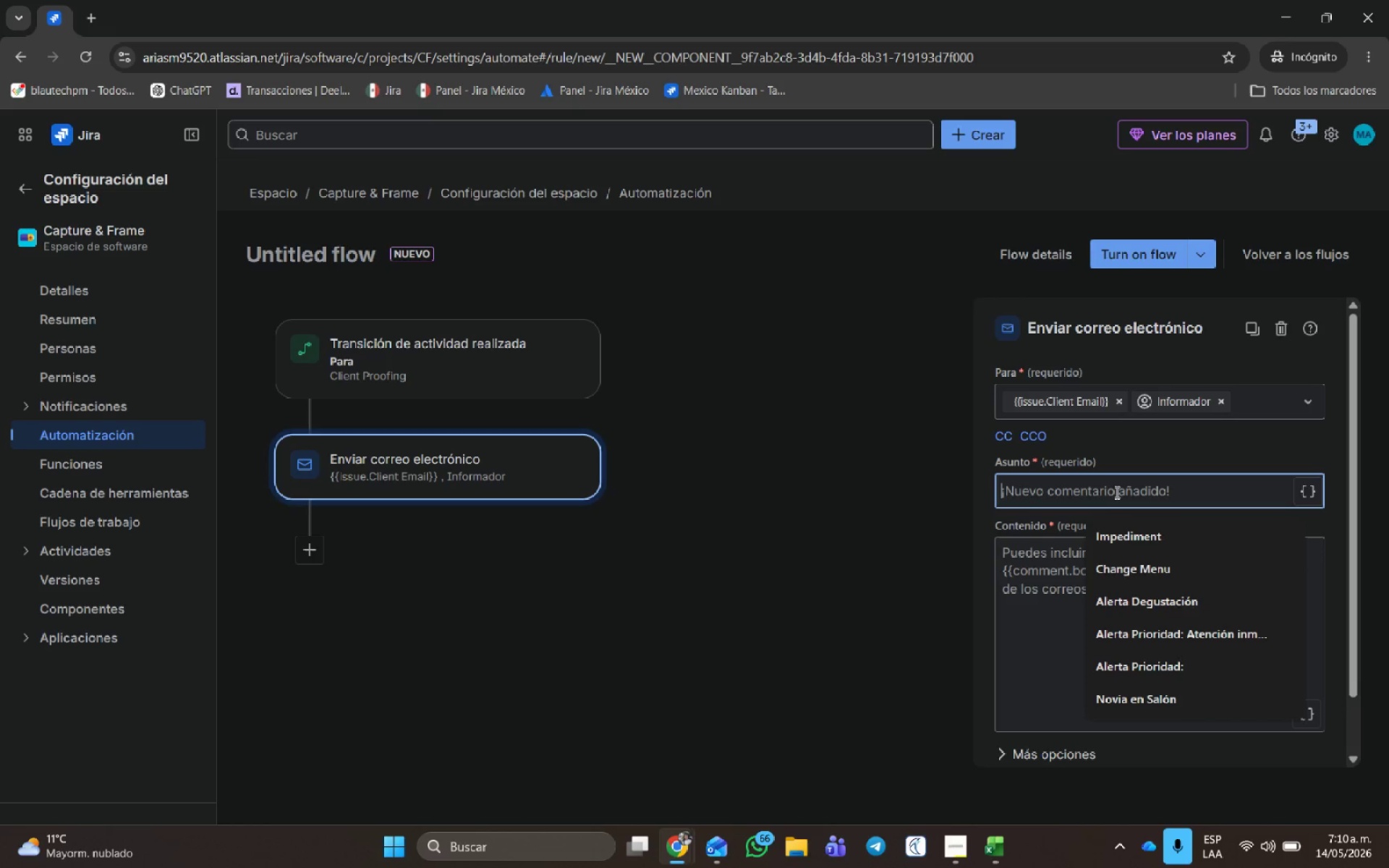 
type(s)
key(Backspace)
type(Status )
 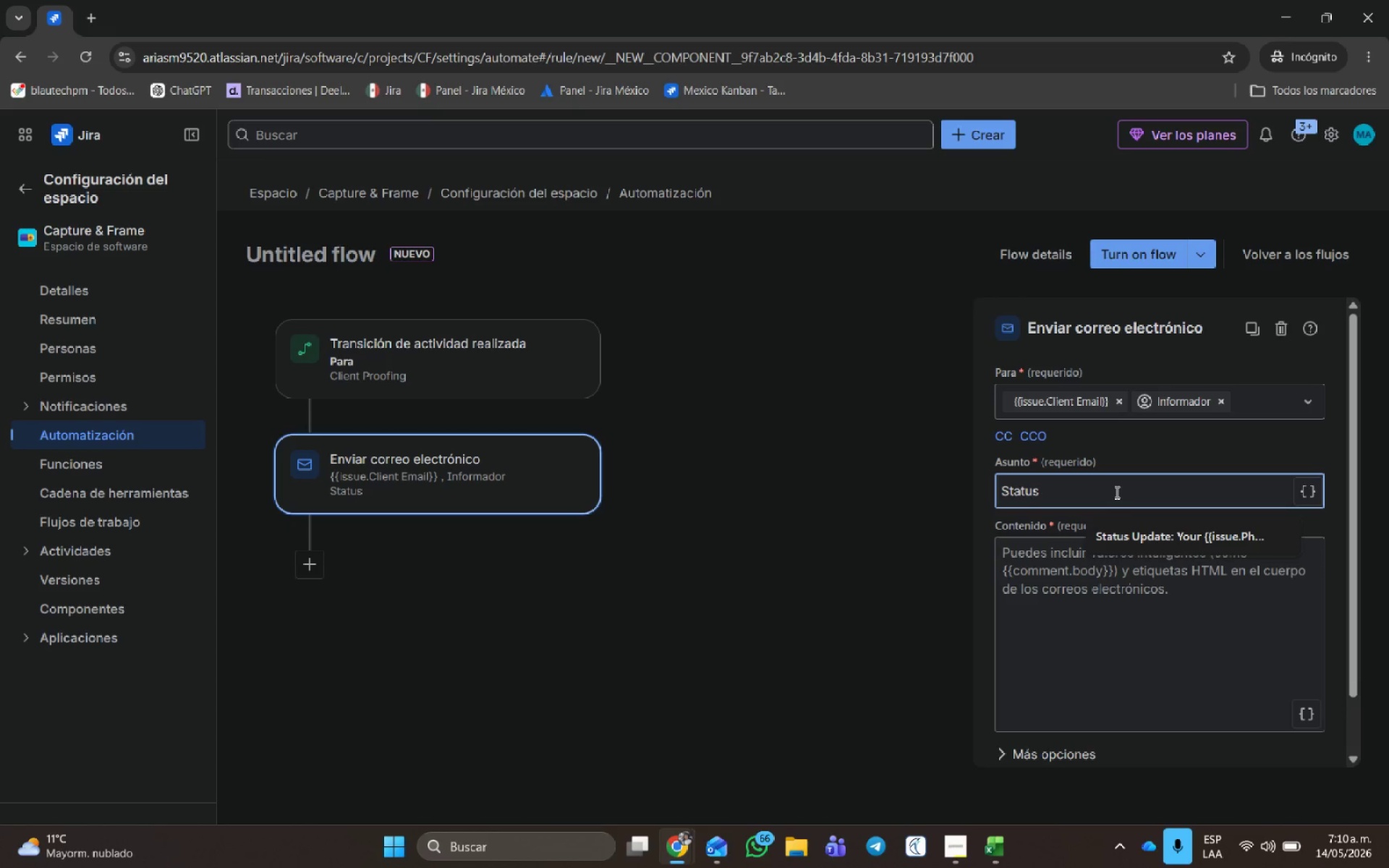 
key(ArrowDown)
 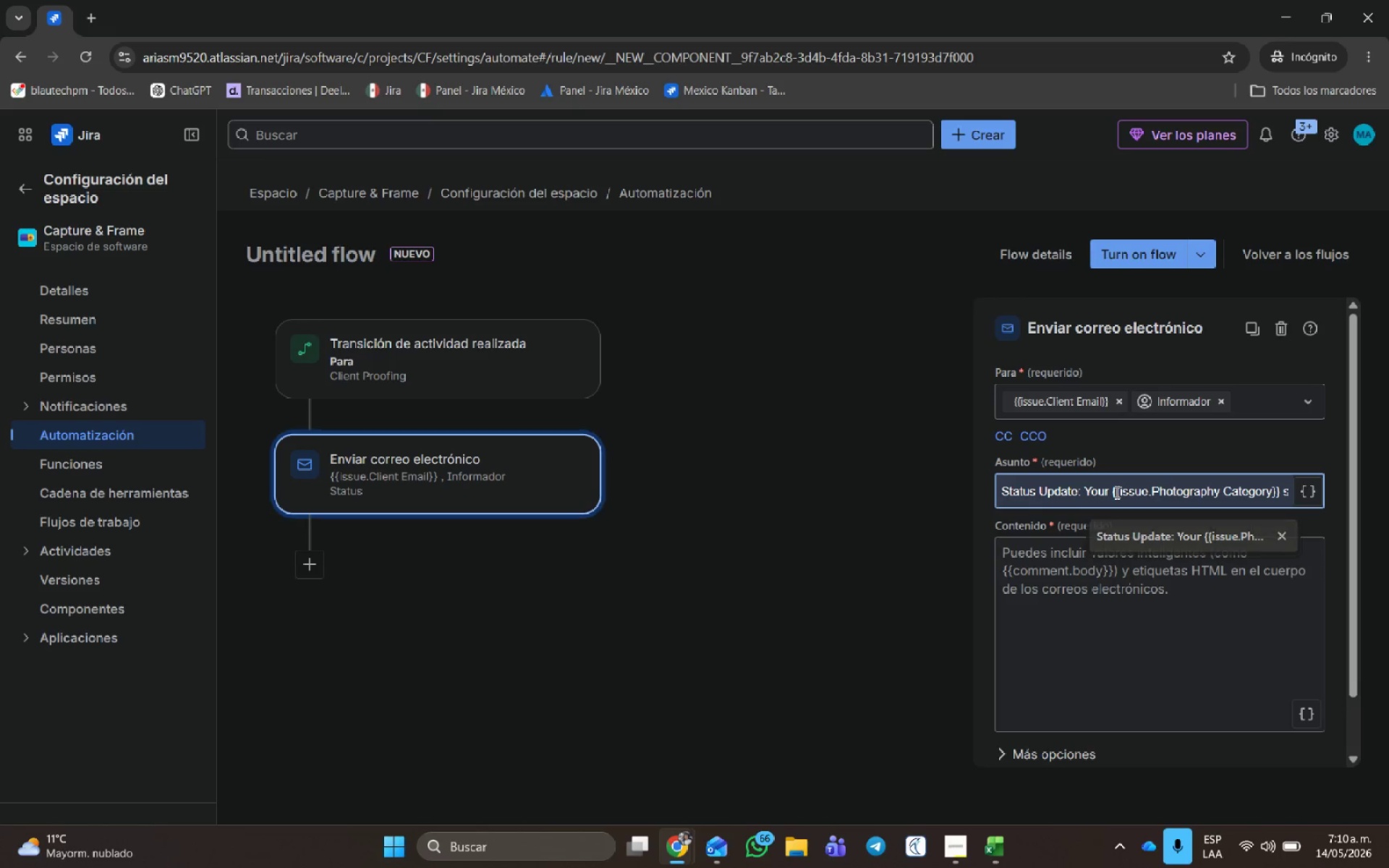 
key(Enter)
 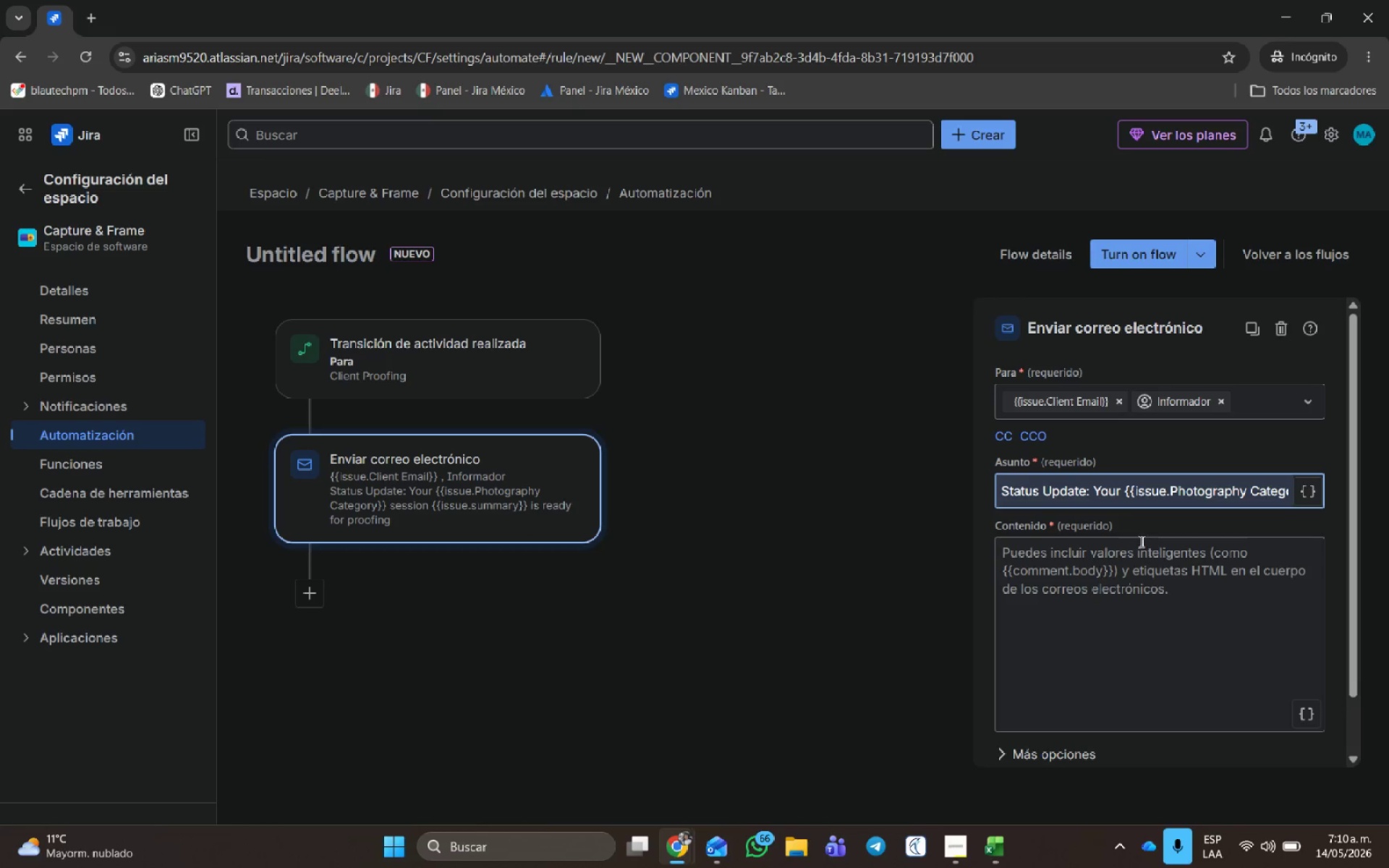 
left_click([1153, 620])
 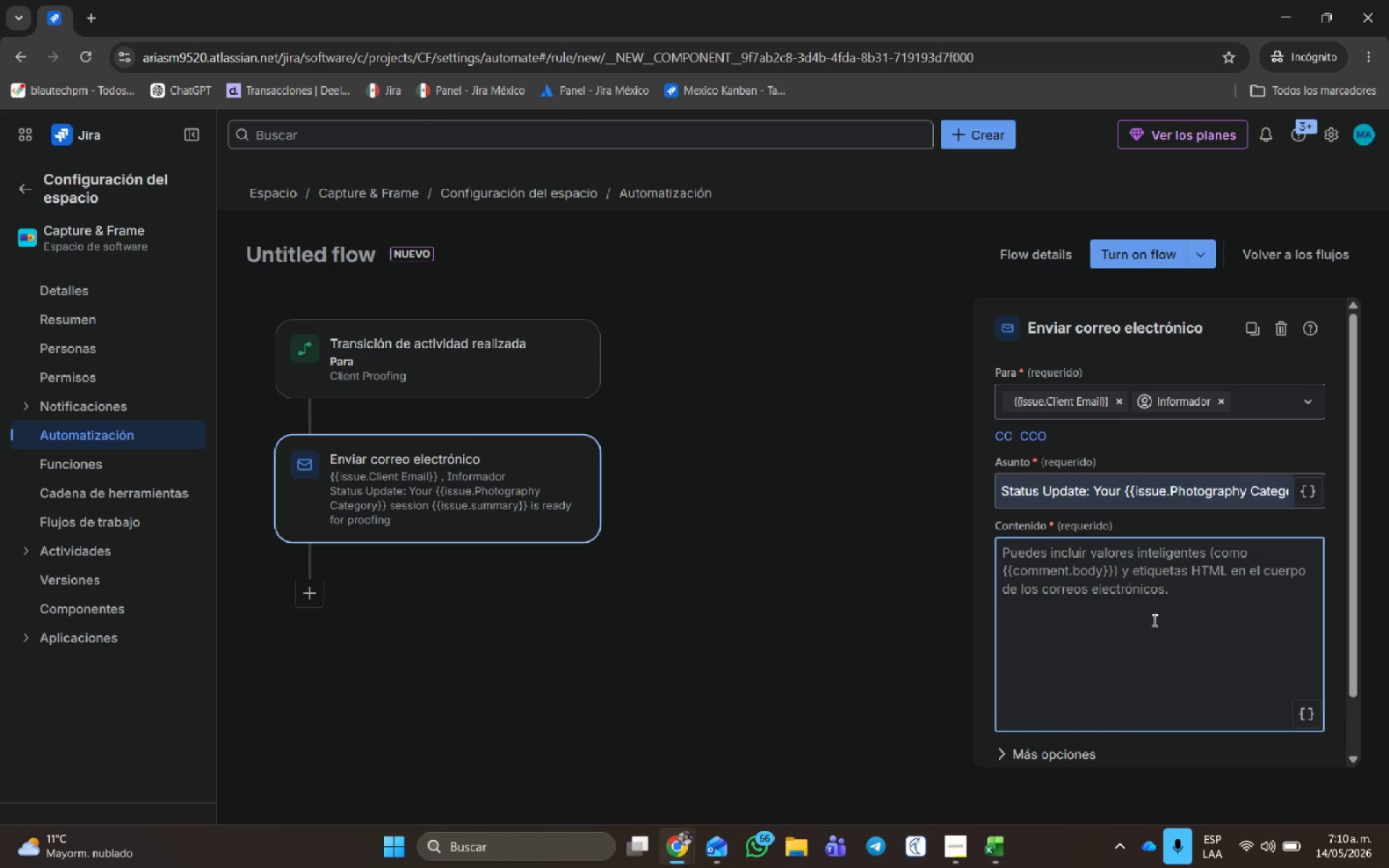 
type(Hello!!)
 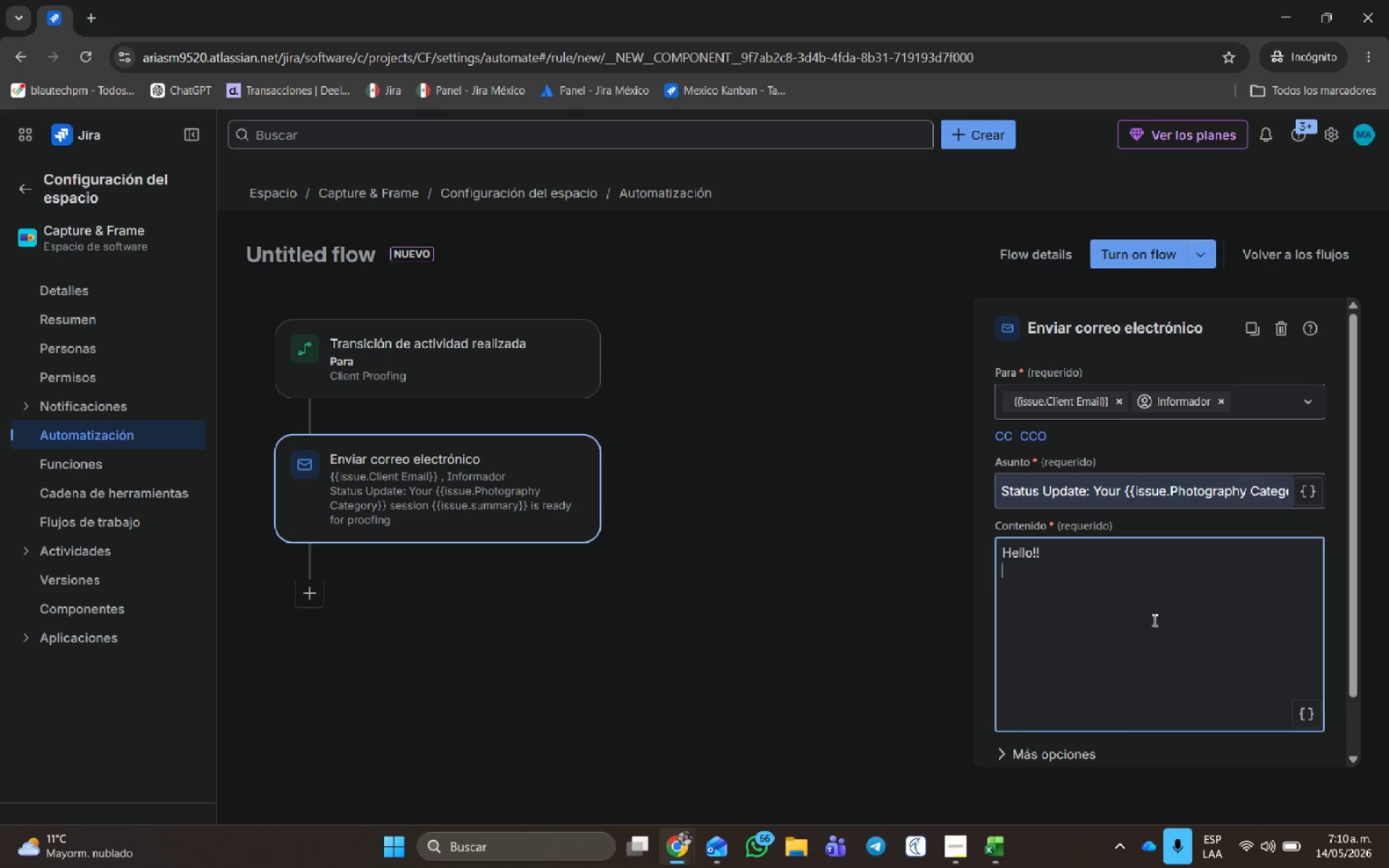 
 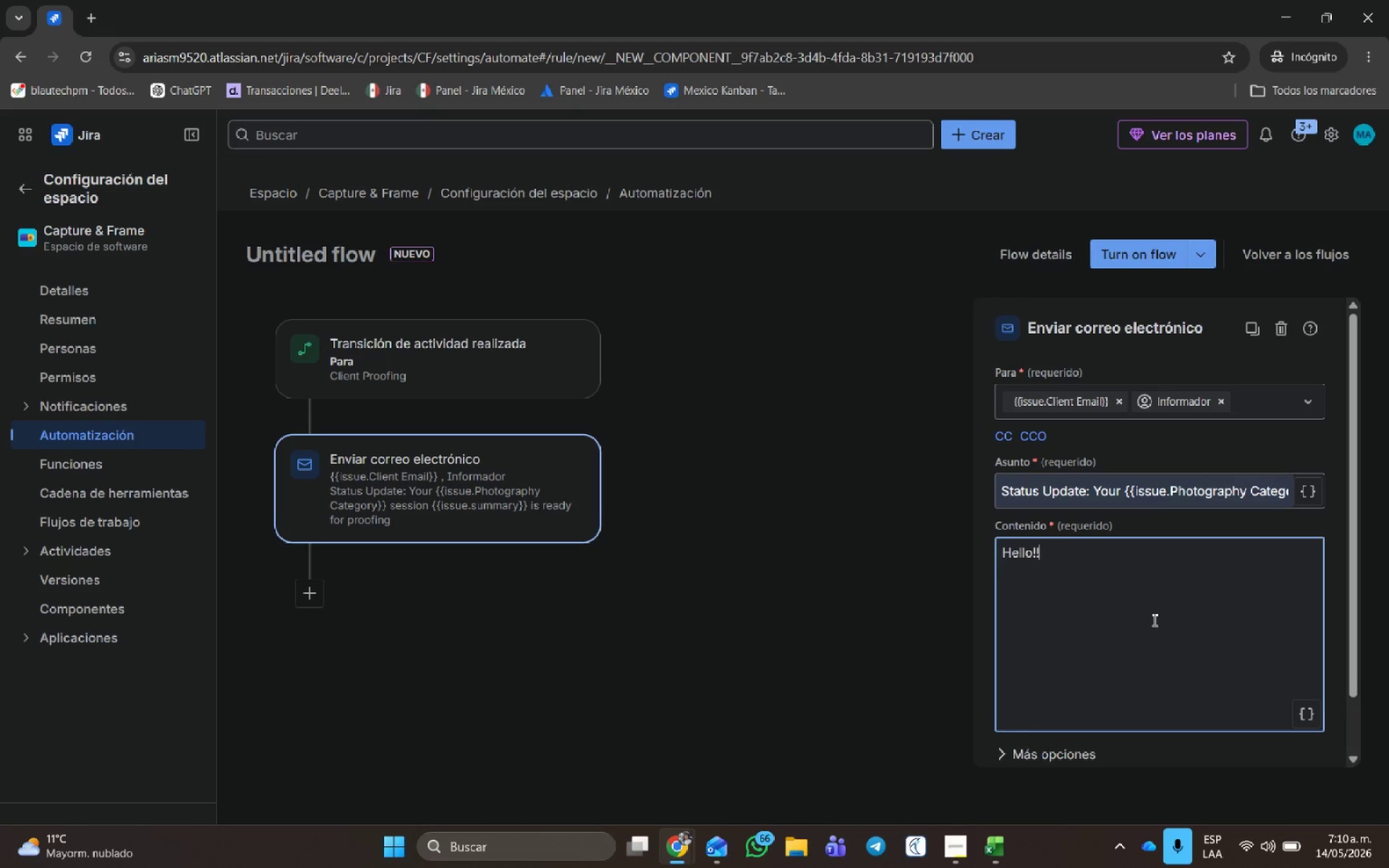 
key(Enter)
 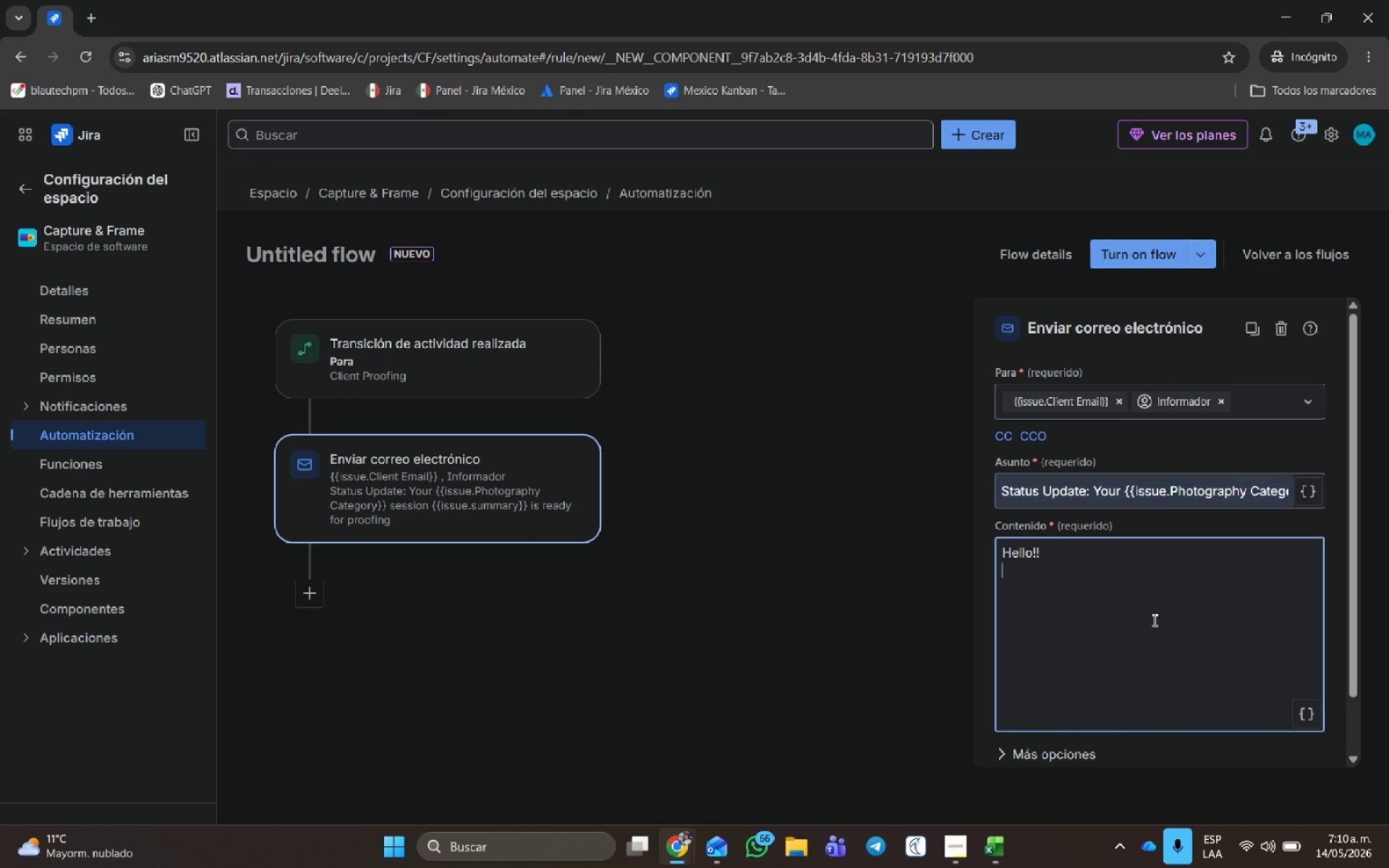 
key(Enter)
 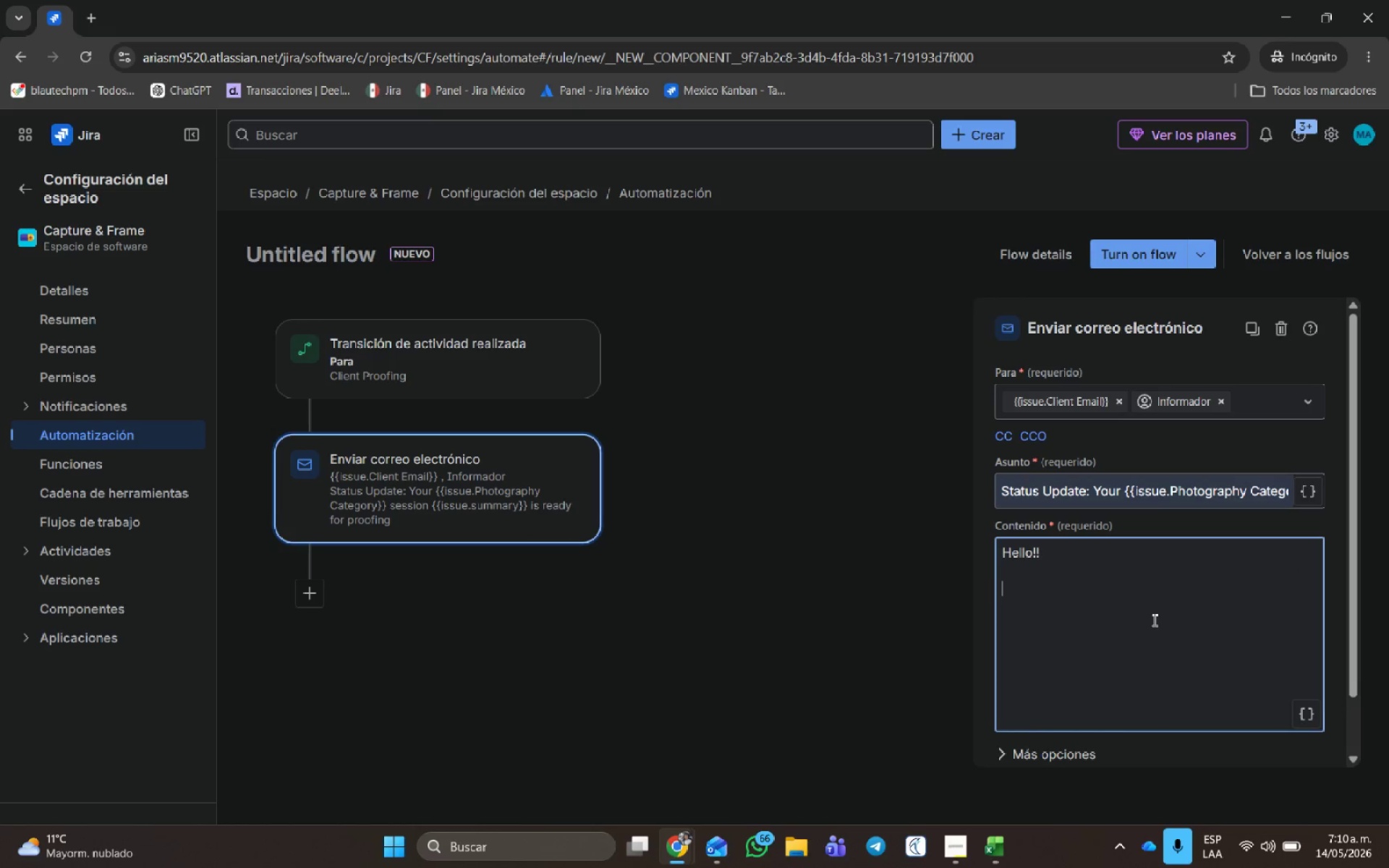 
type(We are excited to inform you that your ''issue. )
key(Backspace)
type(Photography Category// session ''issue.summary// is reay)
key(Backspace)
key(Backspace)
type(ady for proofing.)
 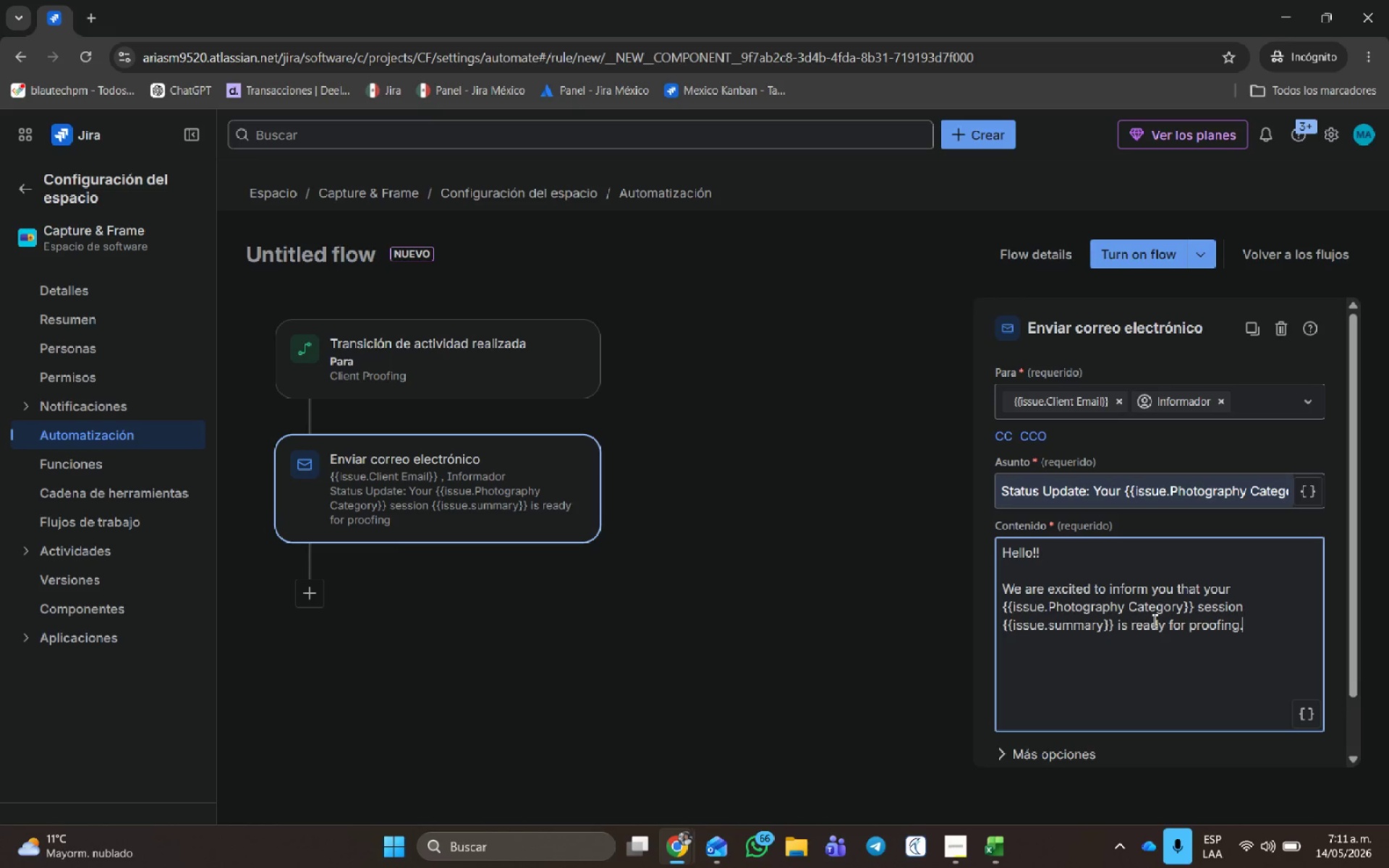 
scroll: coordinate [1233, 688], scroll_direction: down, amount: 2.0
 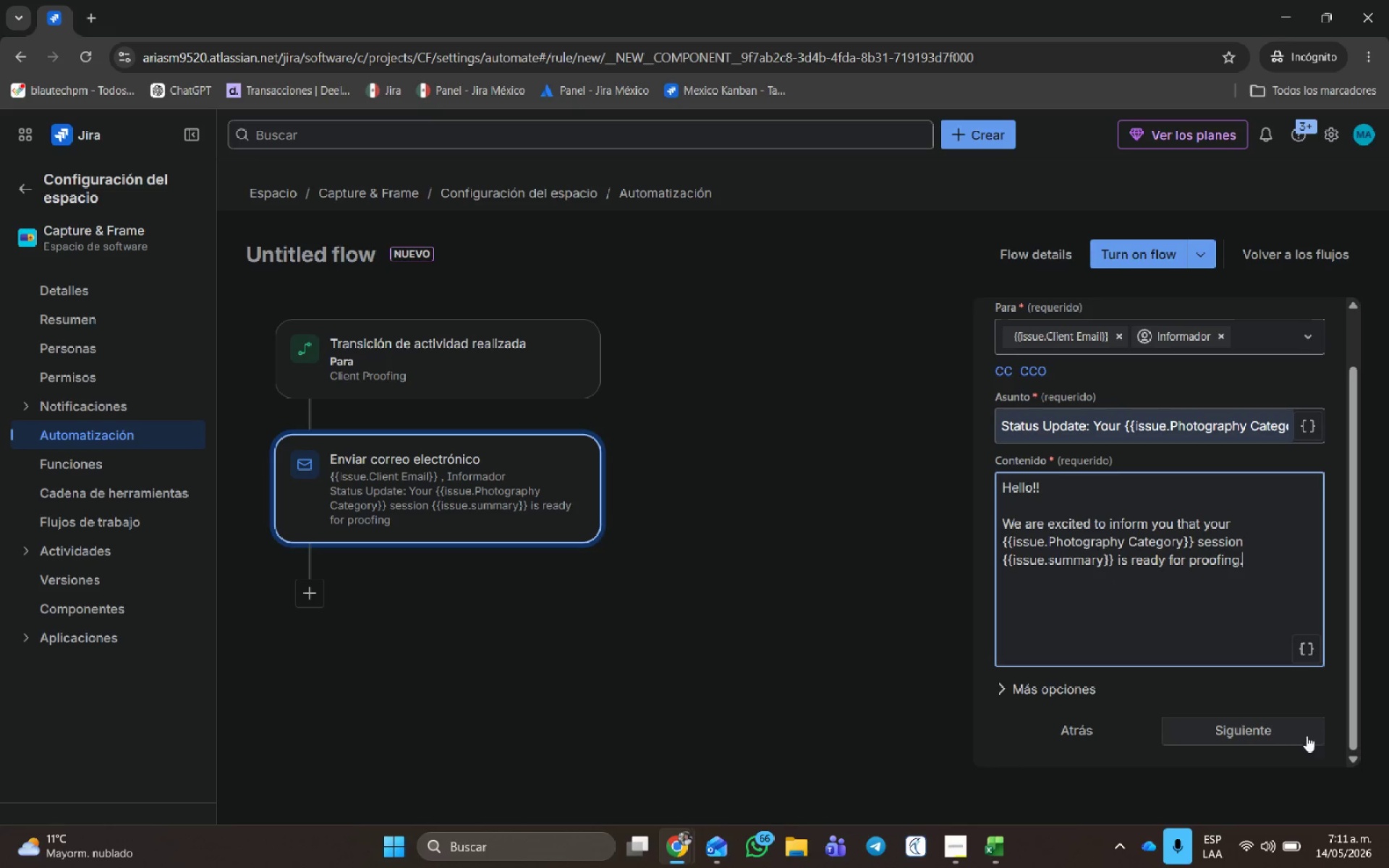 
left_click([1288, 727])
 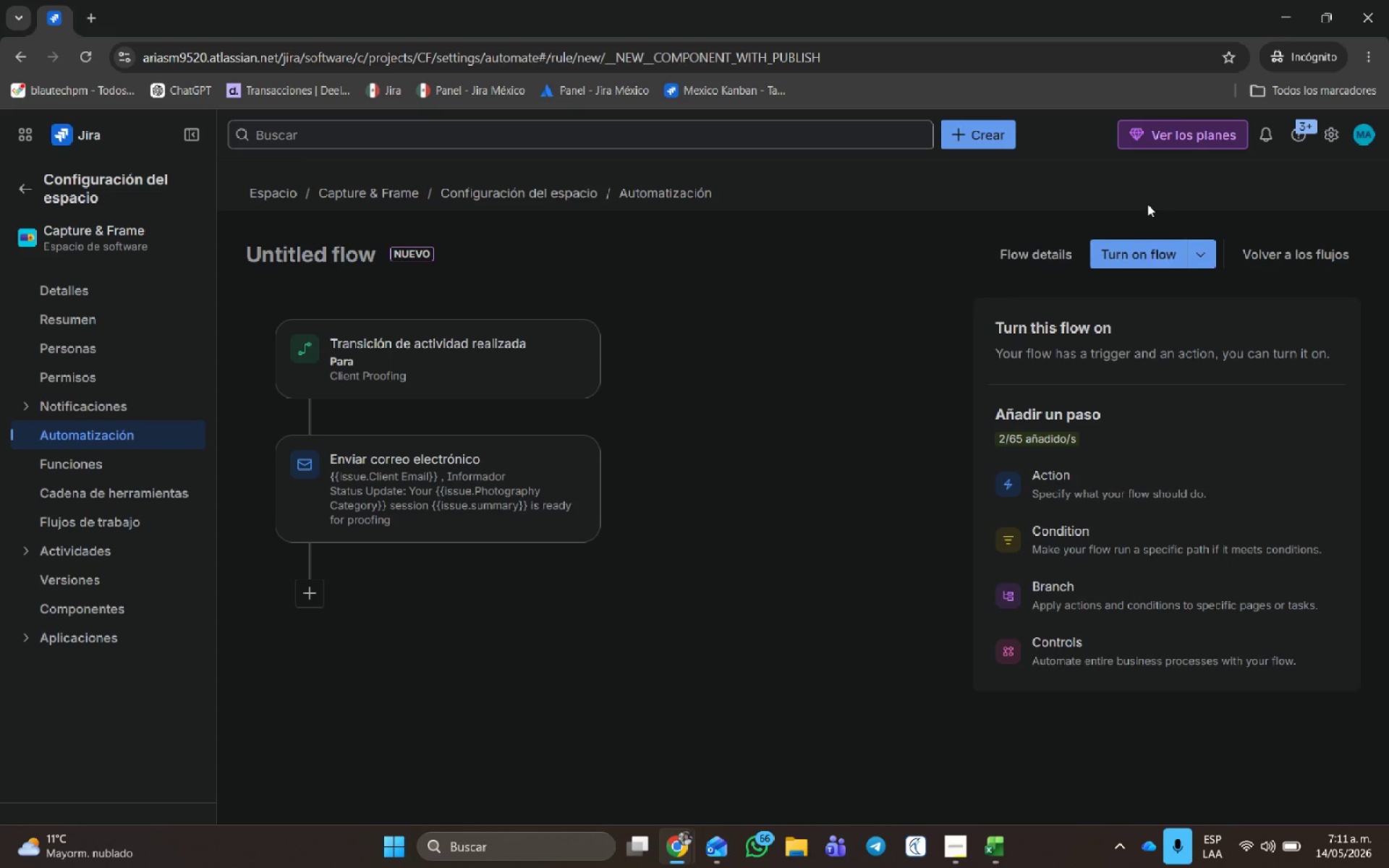 
left_click([1155, 255])
 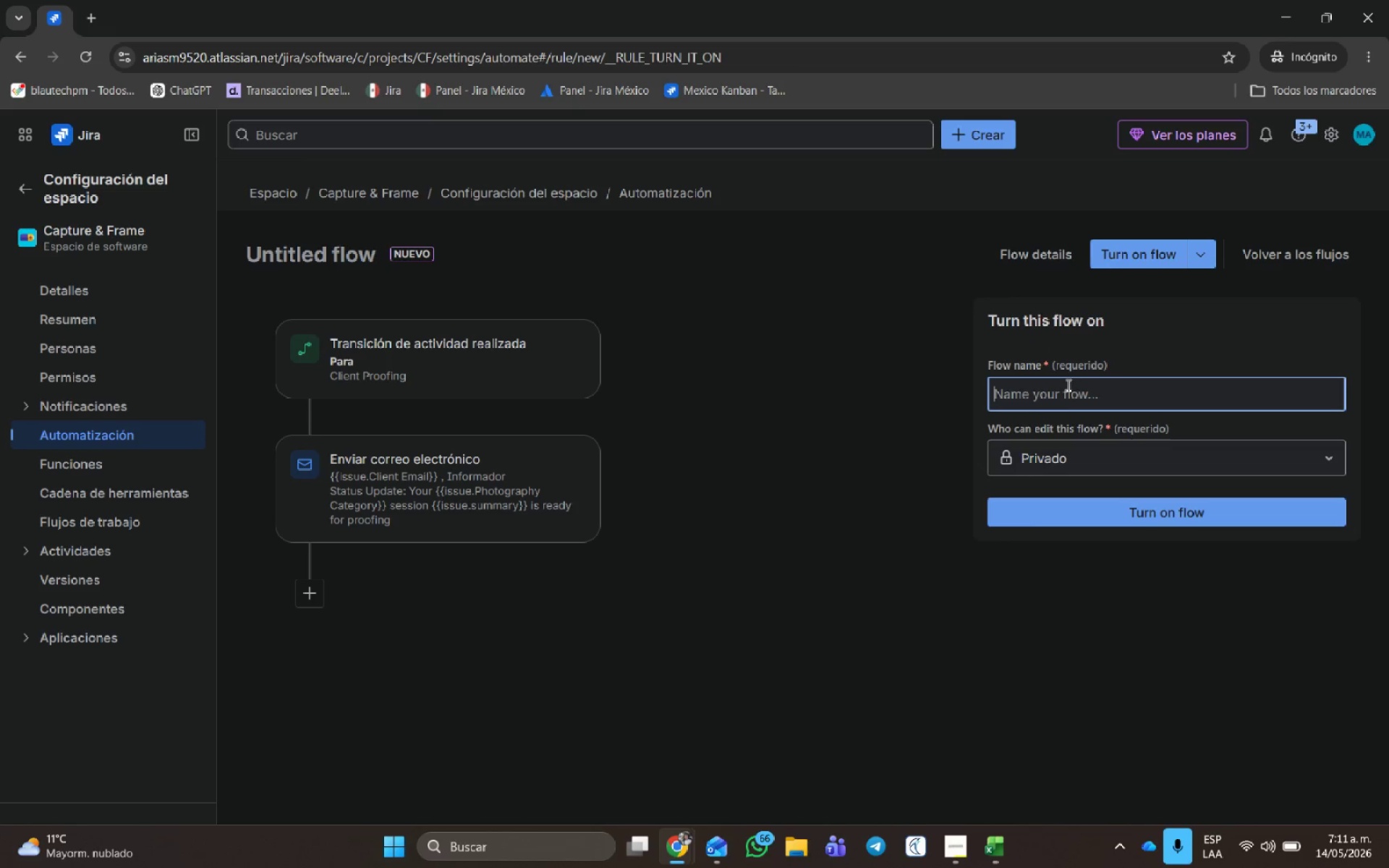 
left_click([1066, 396])
 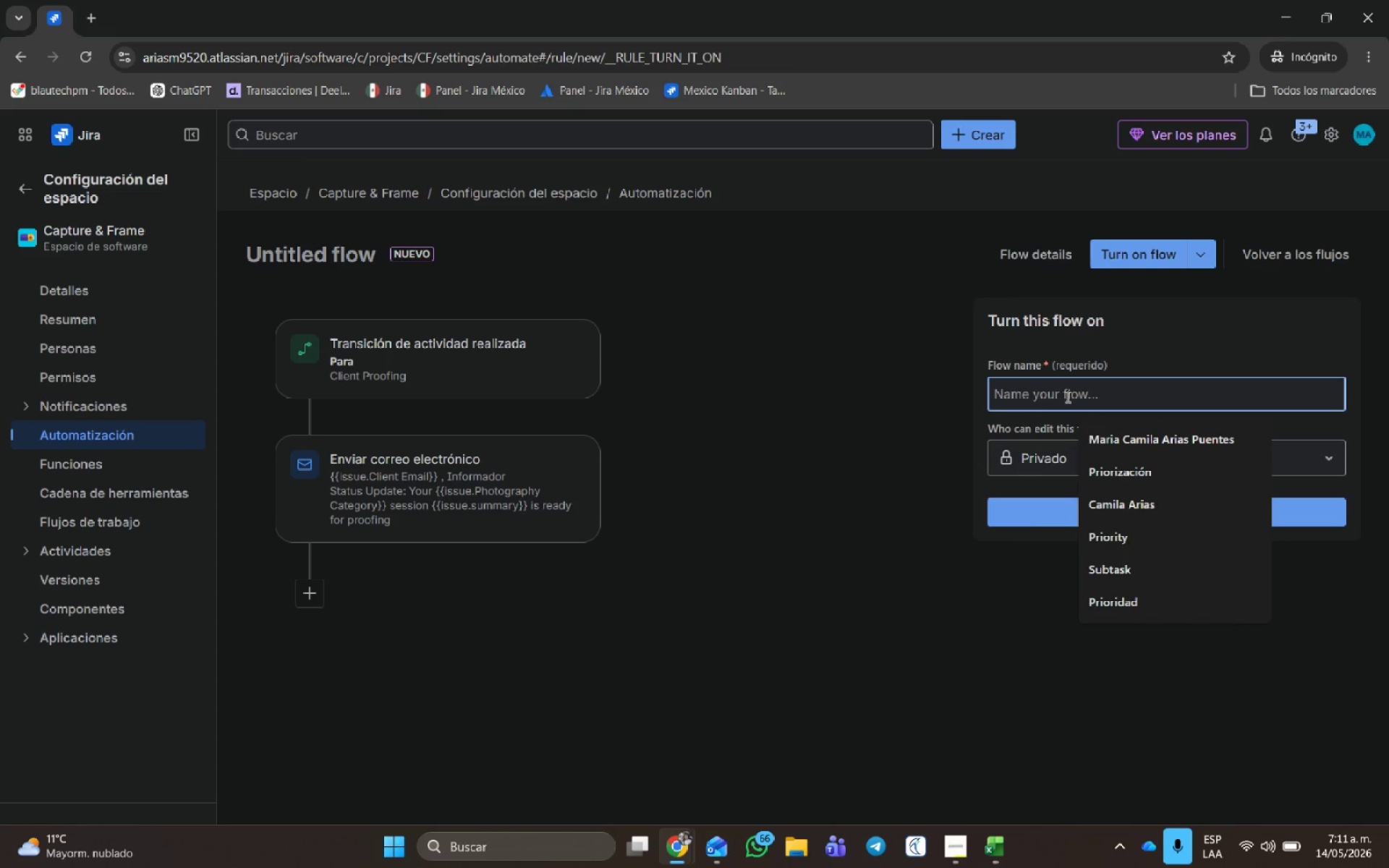 
type(Send M)
key(Backspace)
 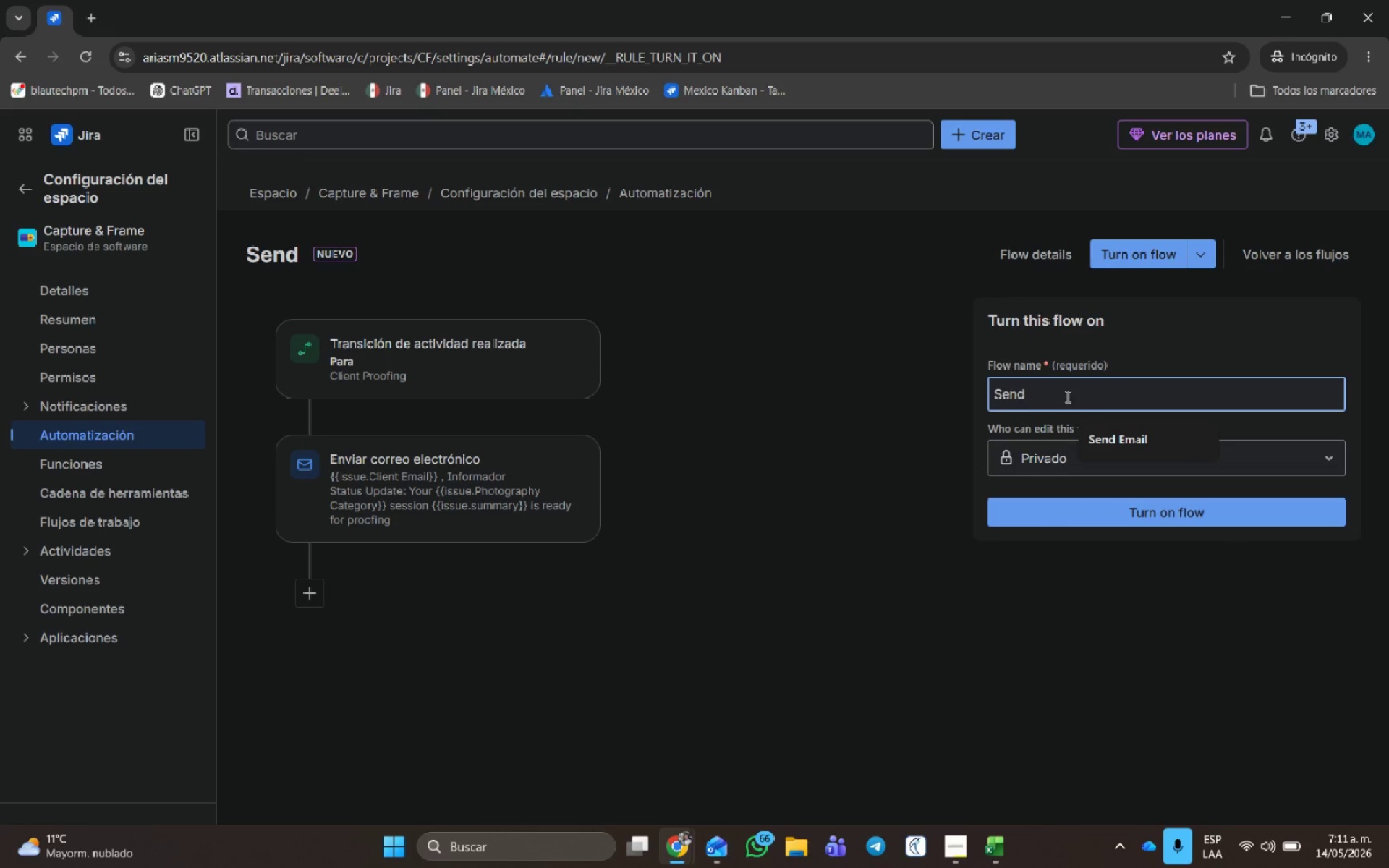 
key(ArrowDown)
 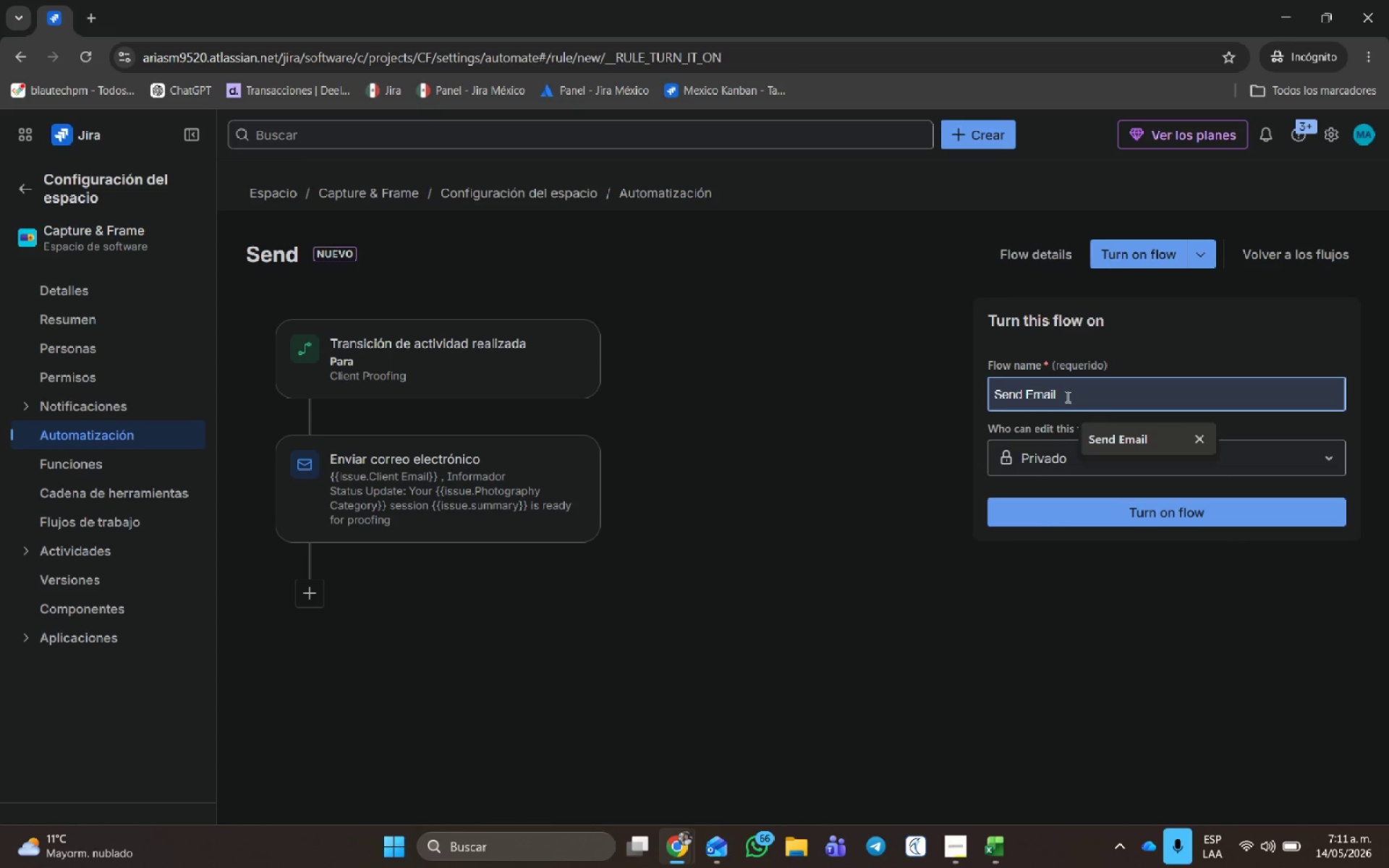 
key(Enter)
 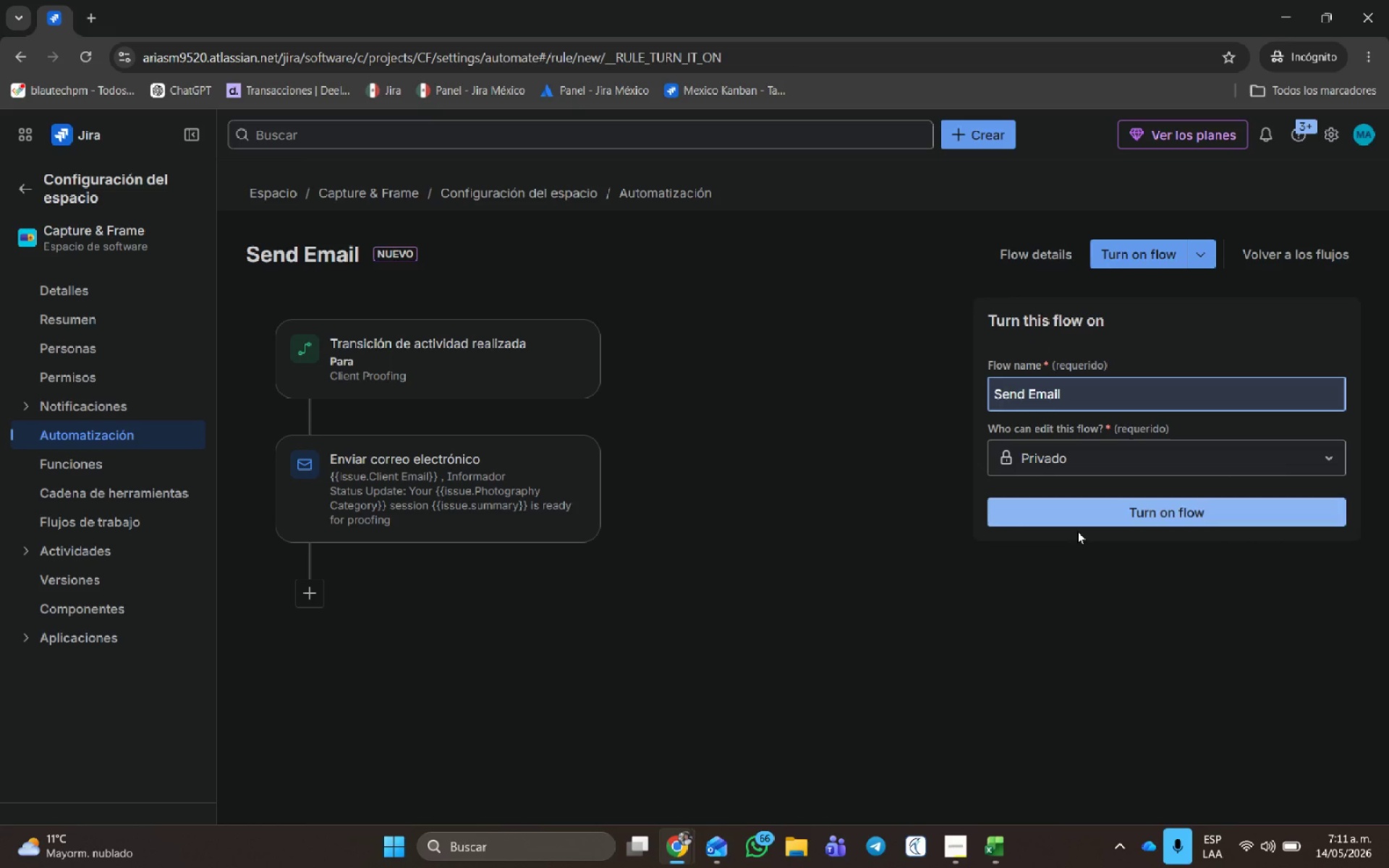 
left_click([1082, 516])
 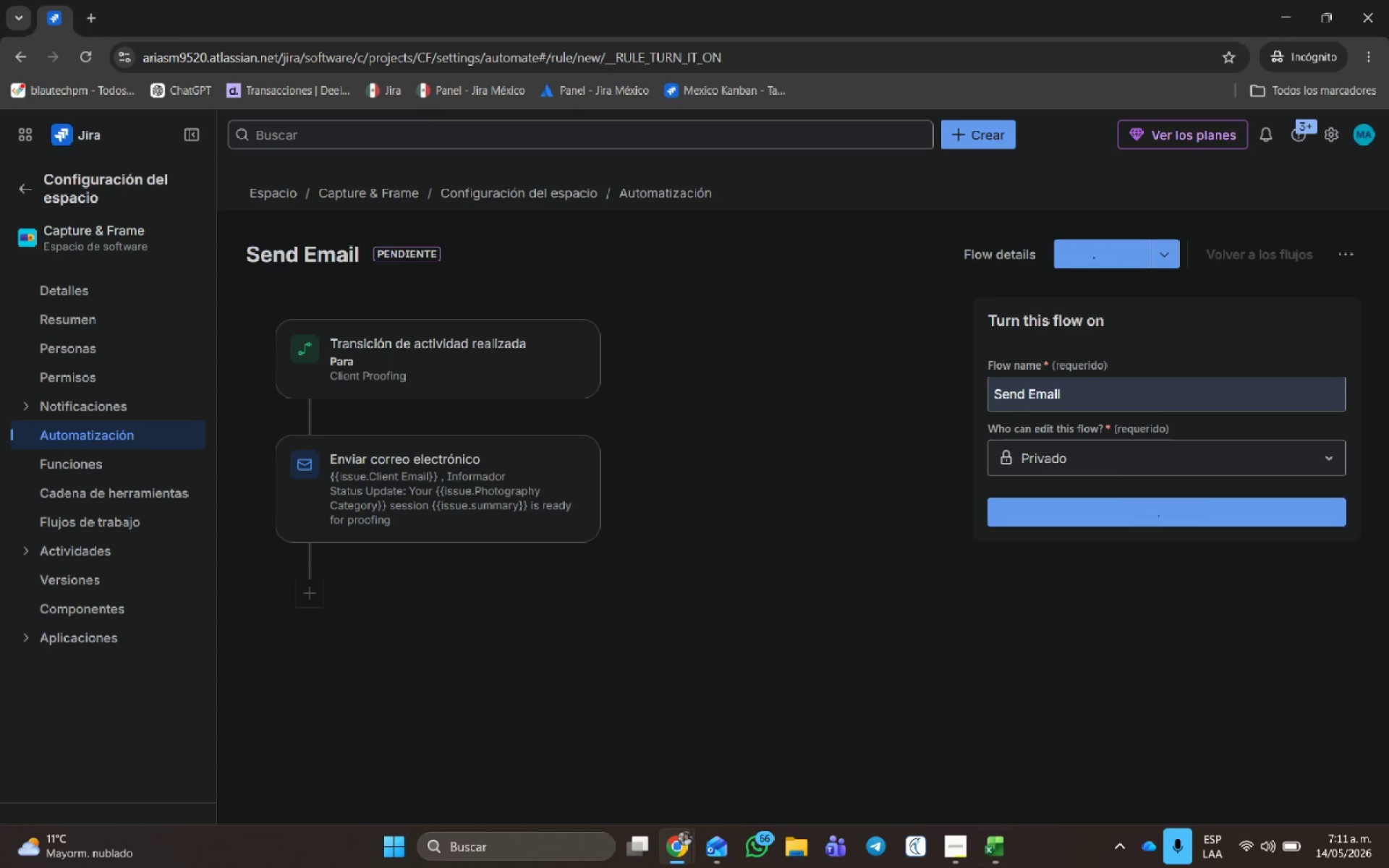 
mouse_move([855, 822])
 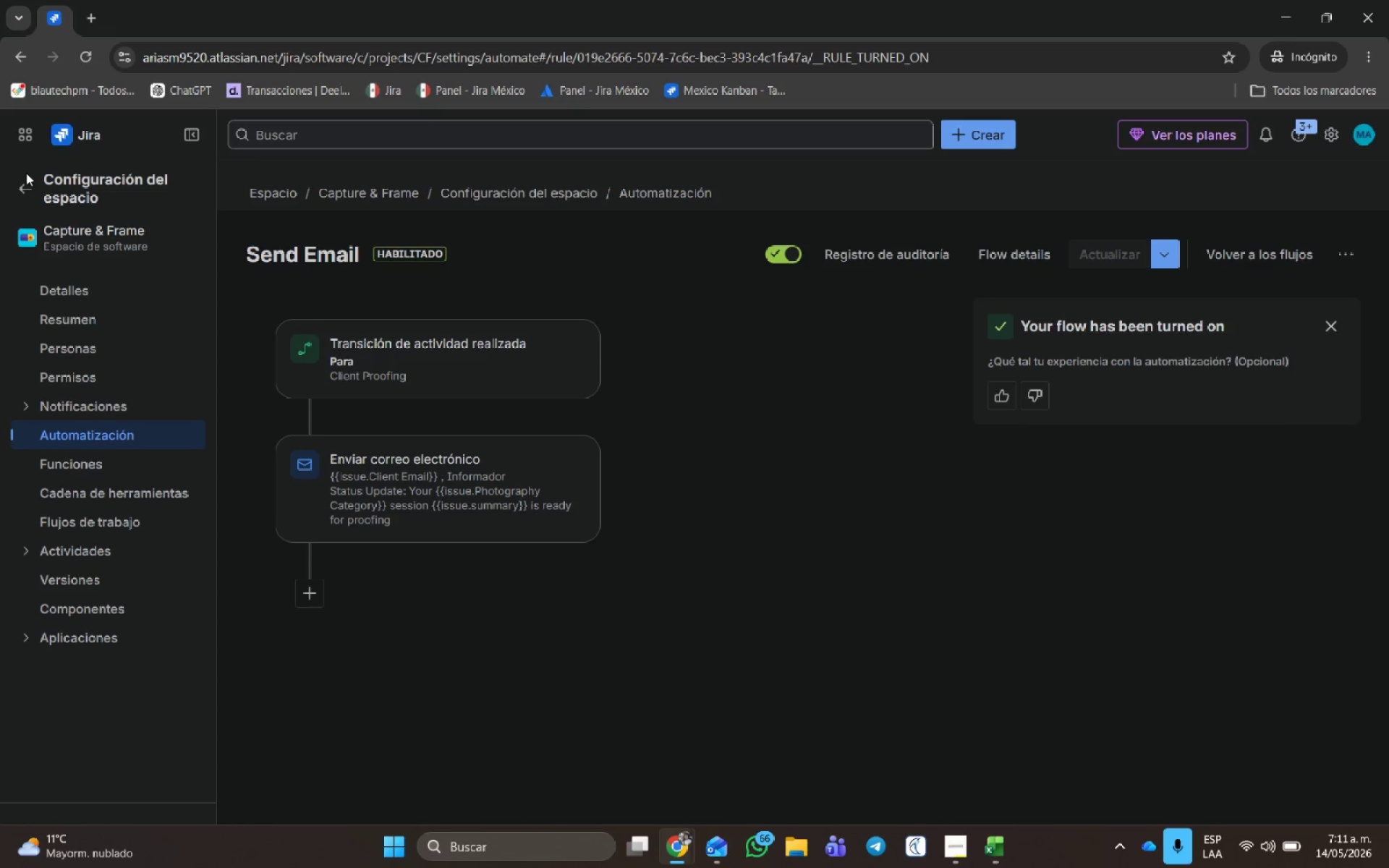 
left_click([25, 181])
 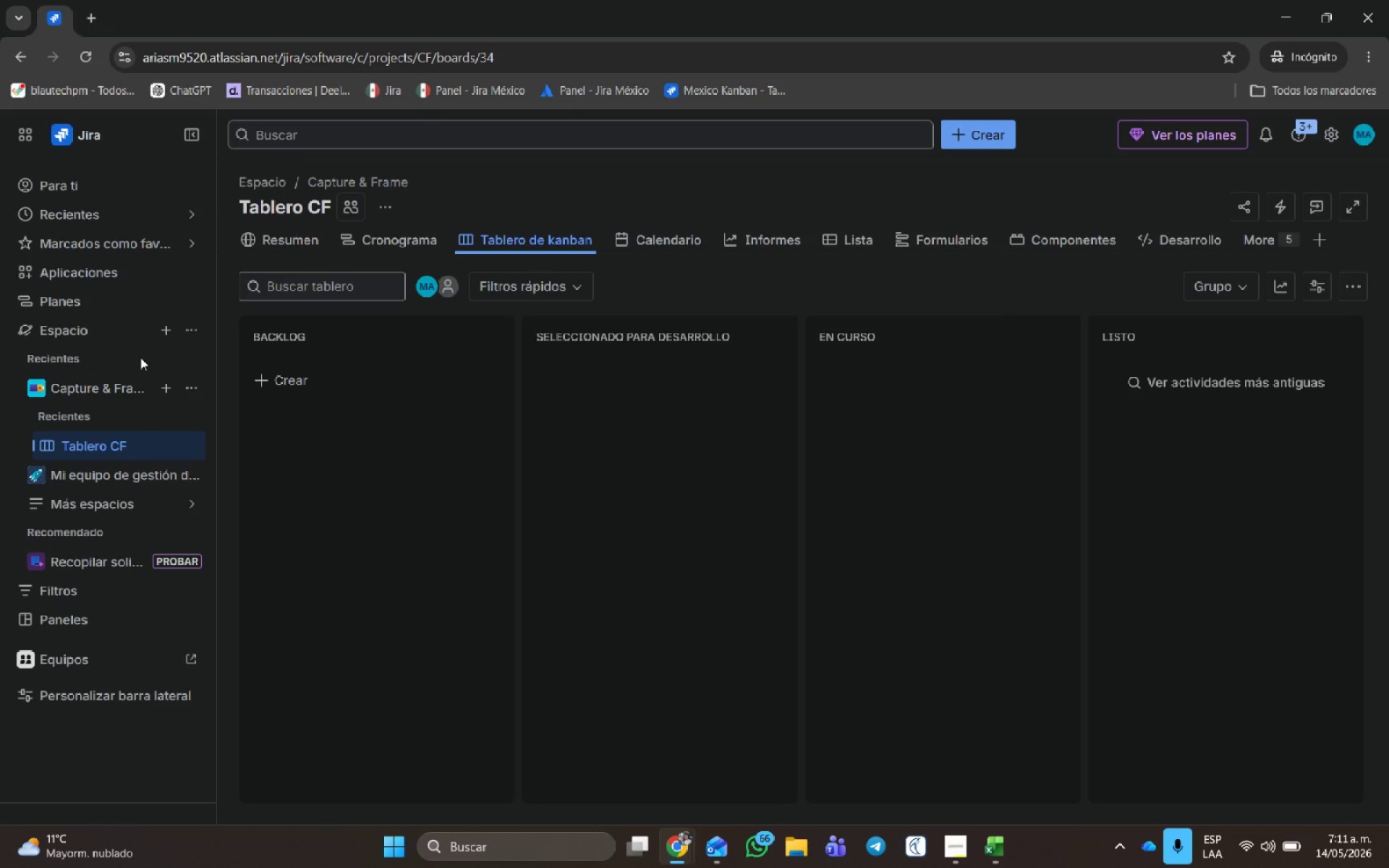 
wait(9.91)
 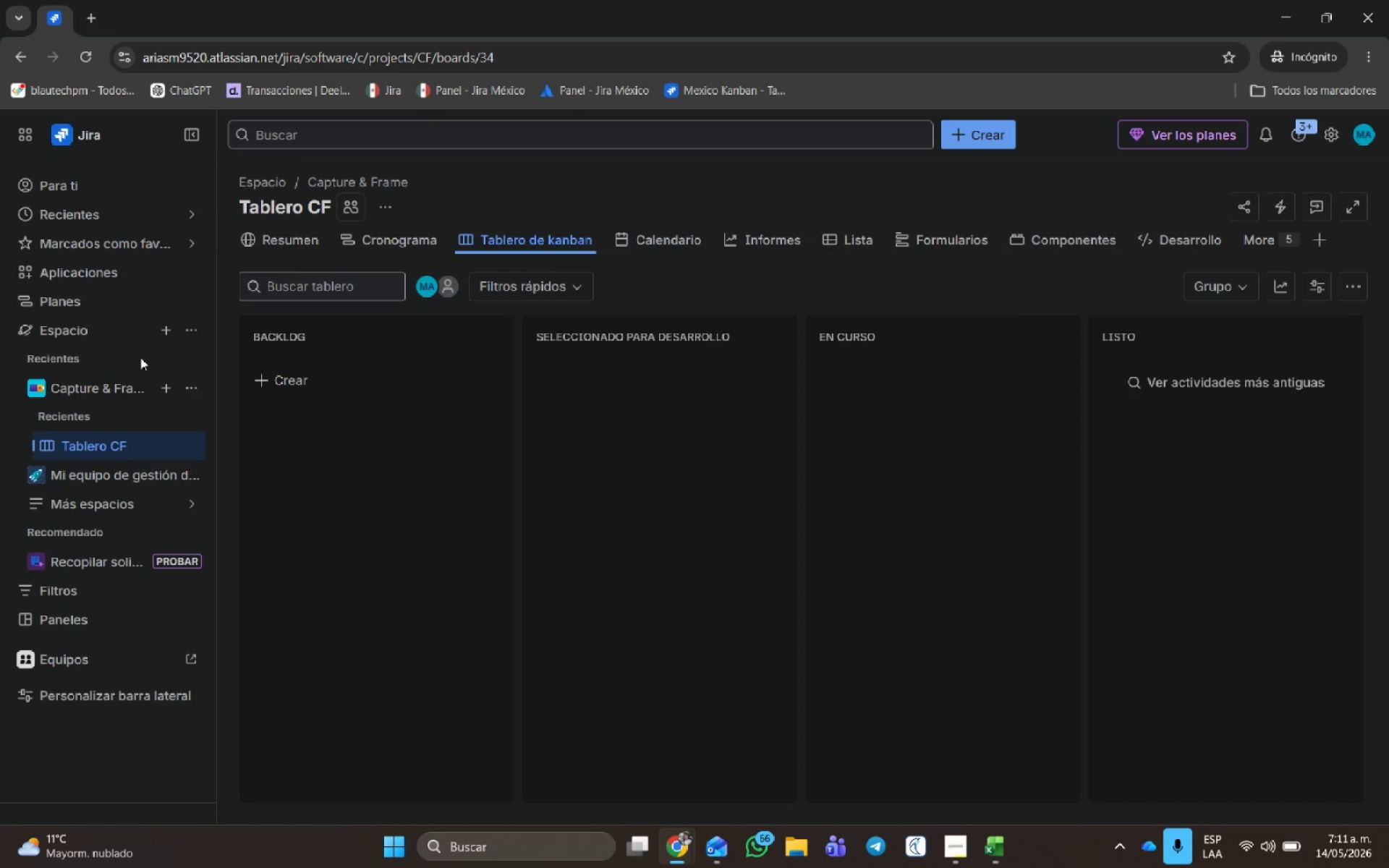 
left_click([447, 324])
 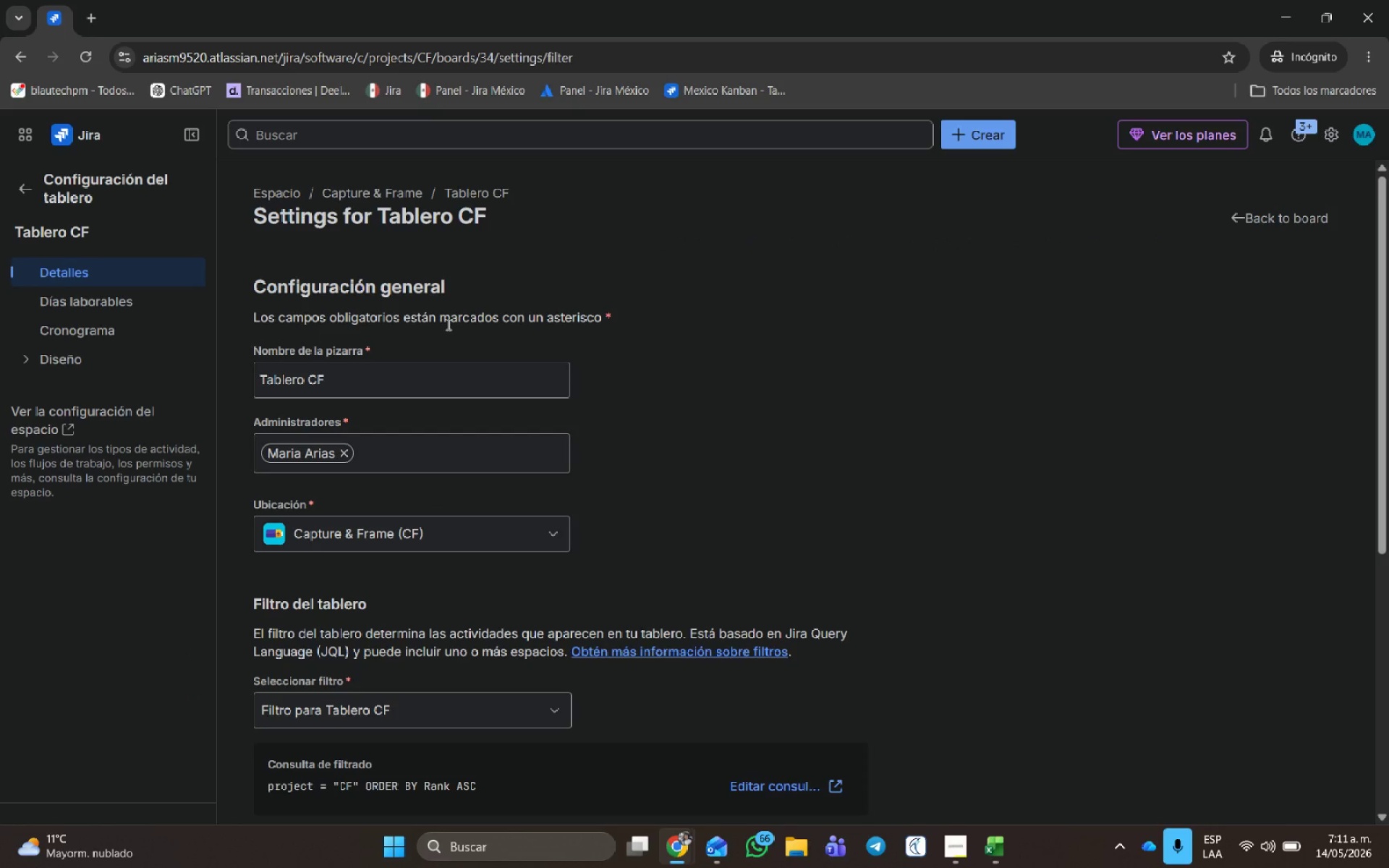 
wait(8.23)
 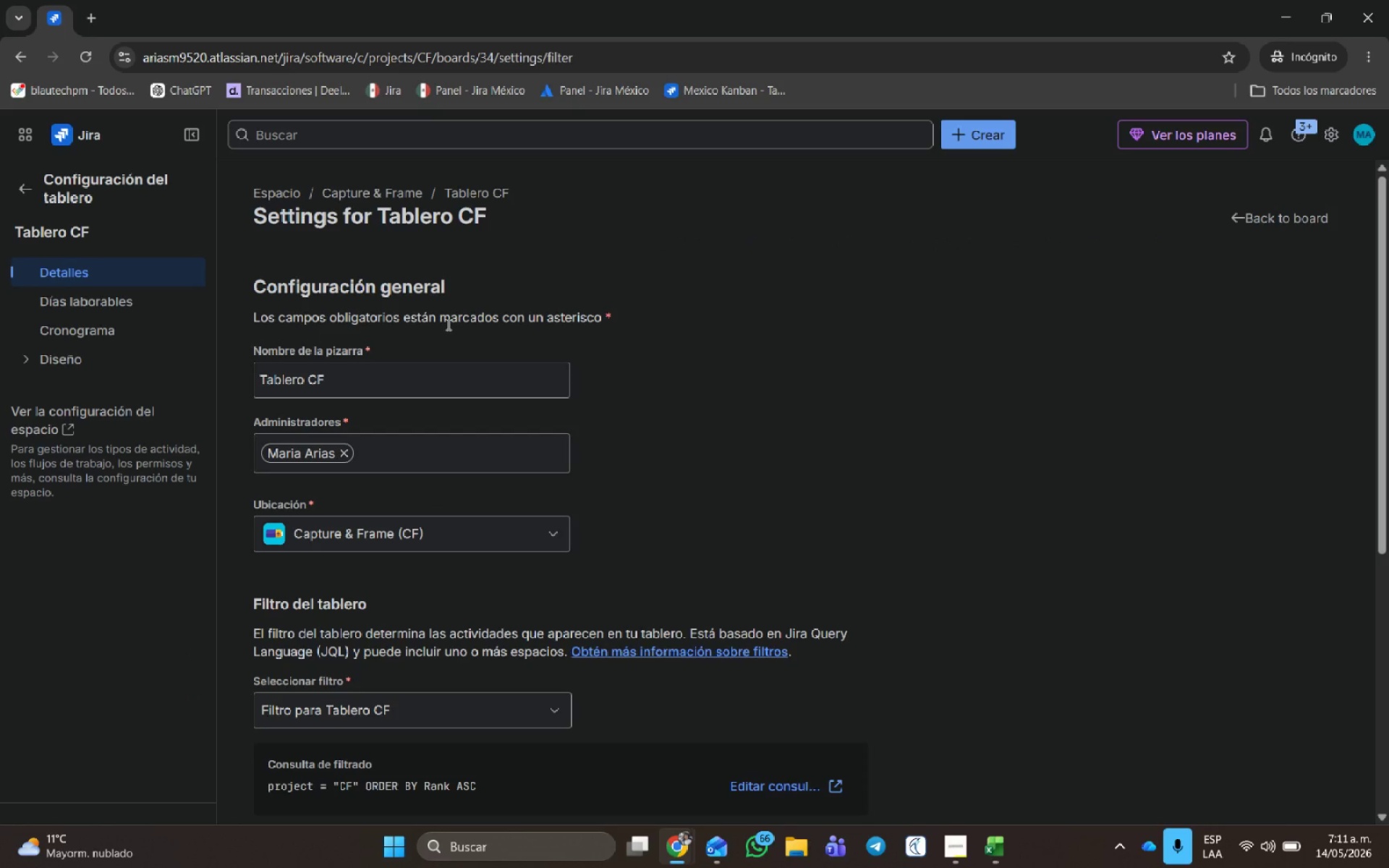 
left_click([80, 380])
 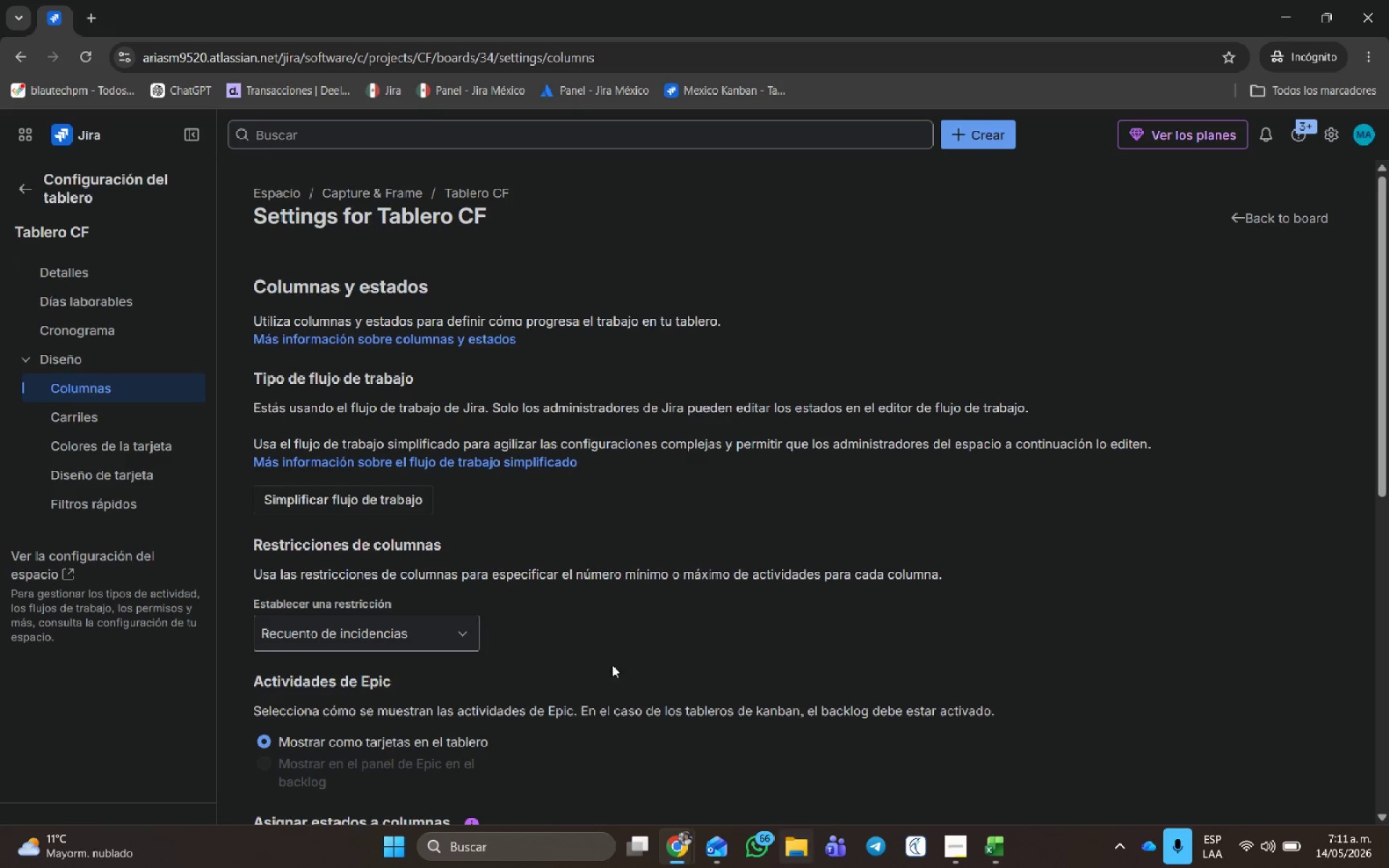 
scroll: coordinate [869, 395], scroll_direction: down, amount: 7.0
 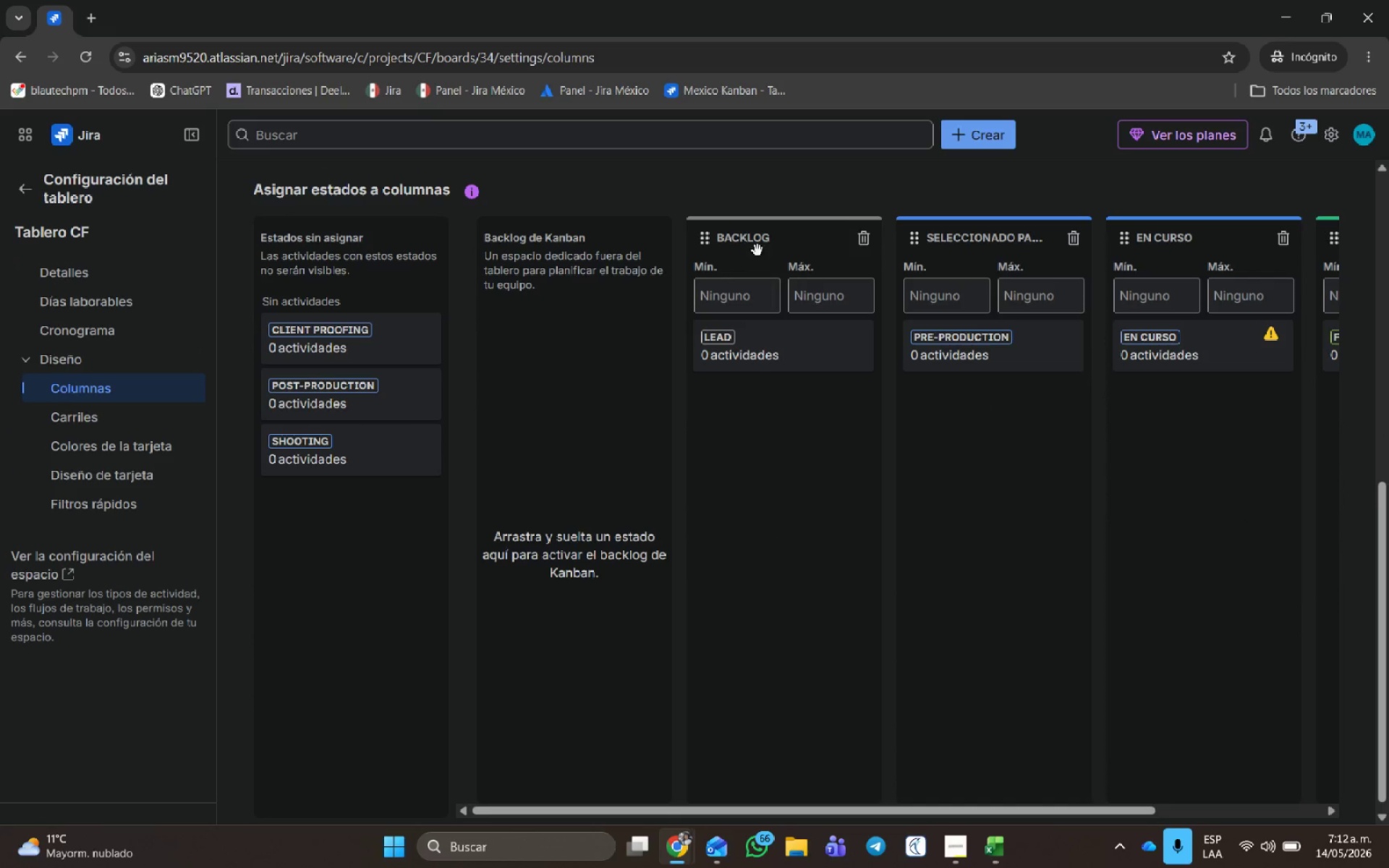 
left_click([760, 237])
 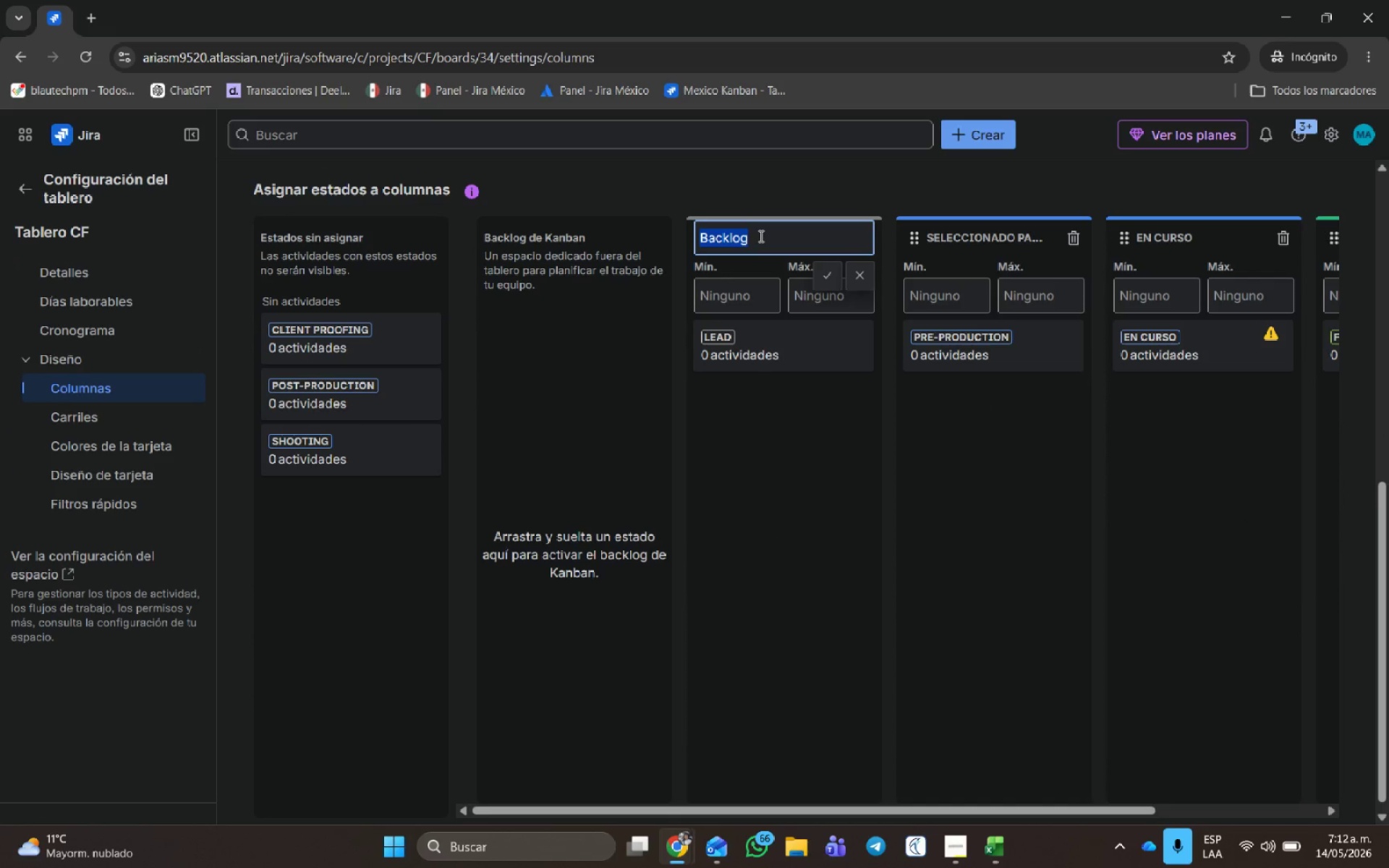 
type(lead)
 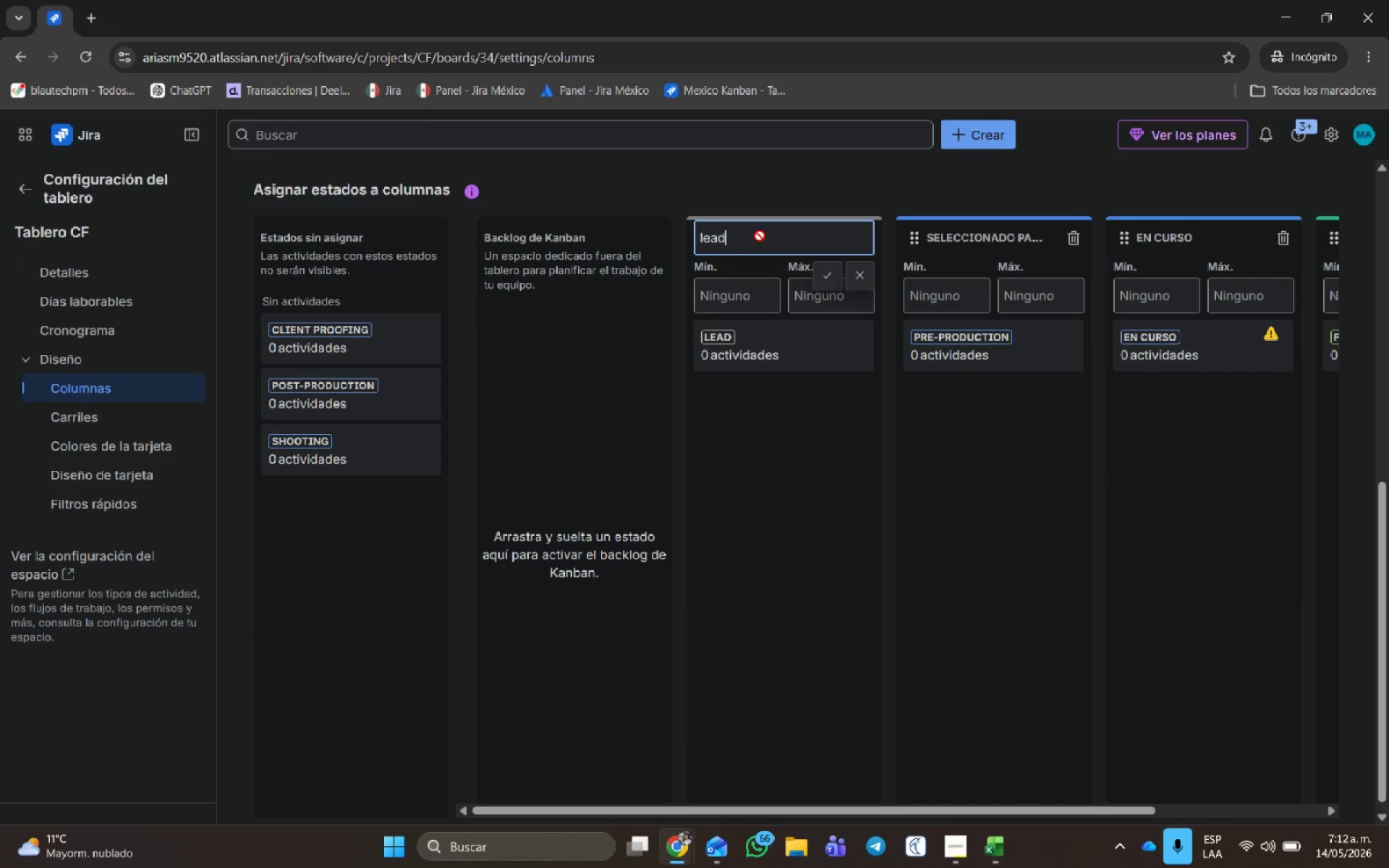 
key(Enter)
 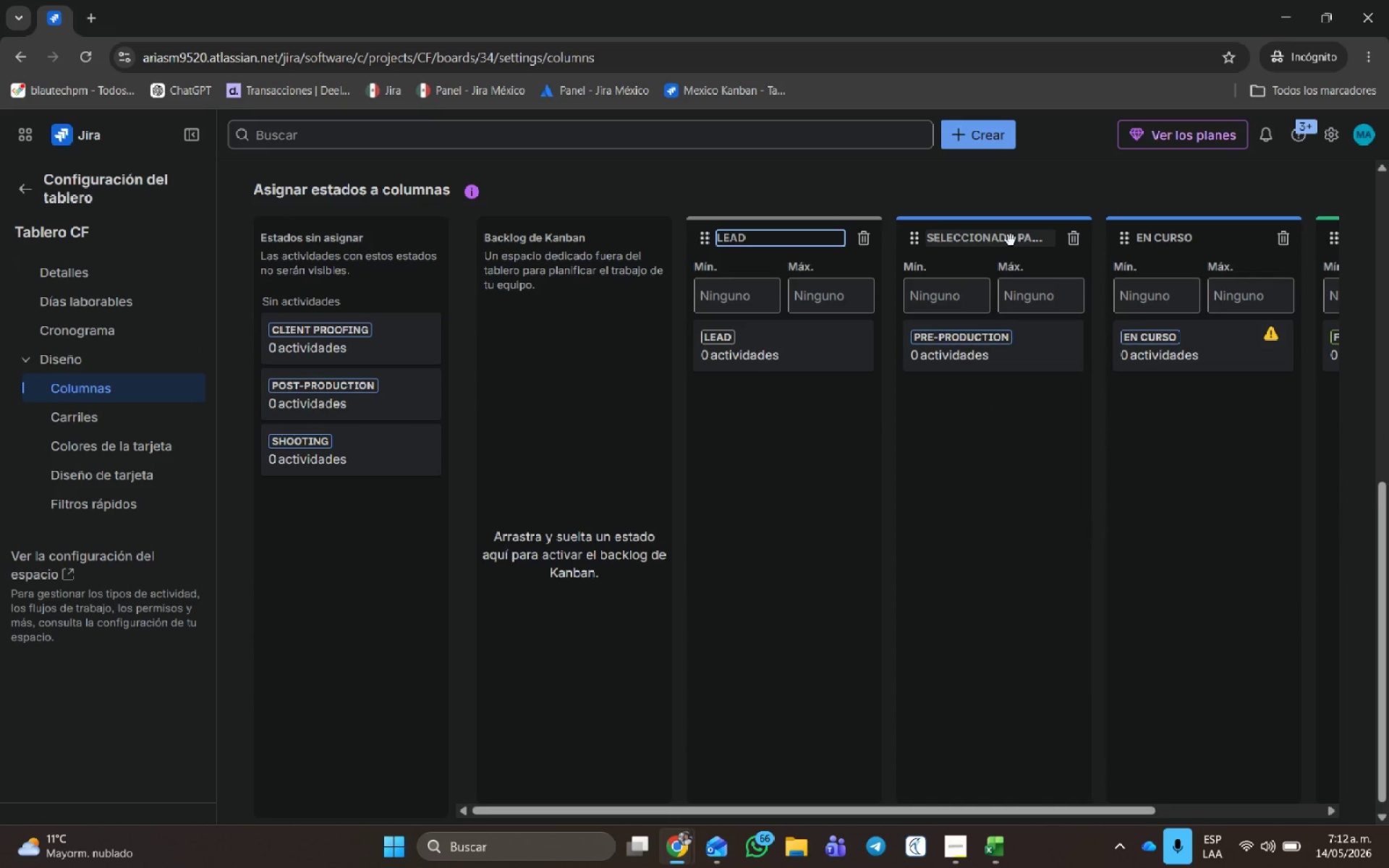 
double_click([1011, 240])
 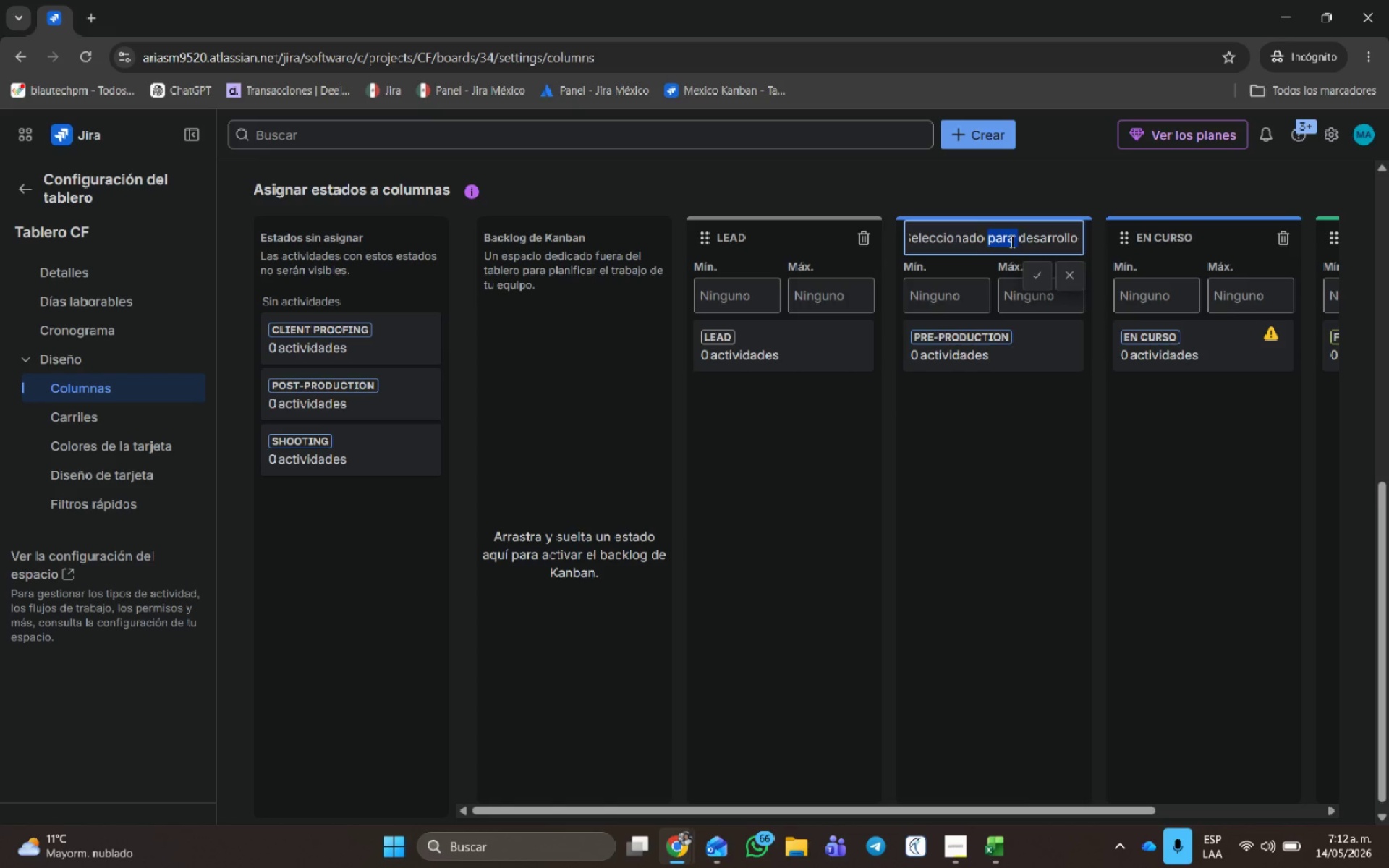 
key(Control+A)
 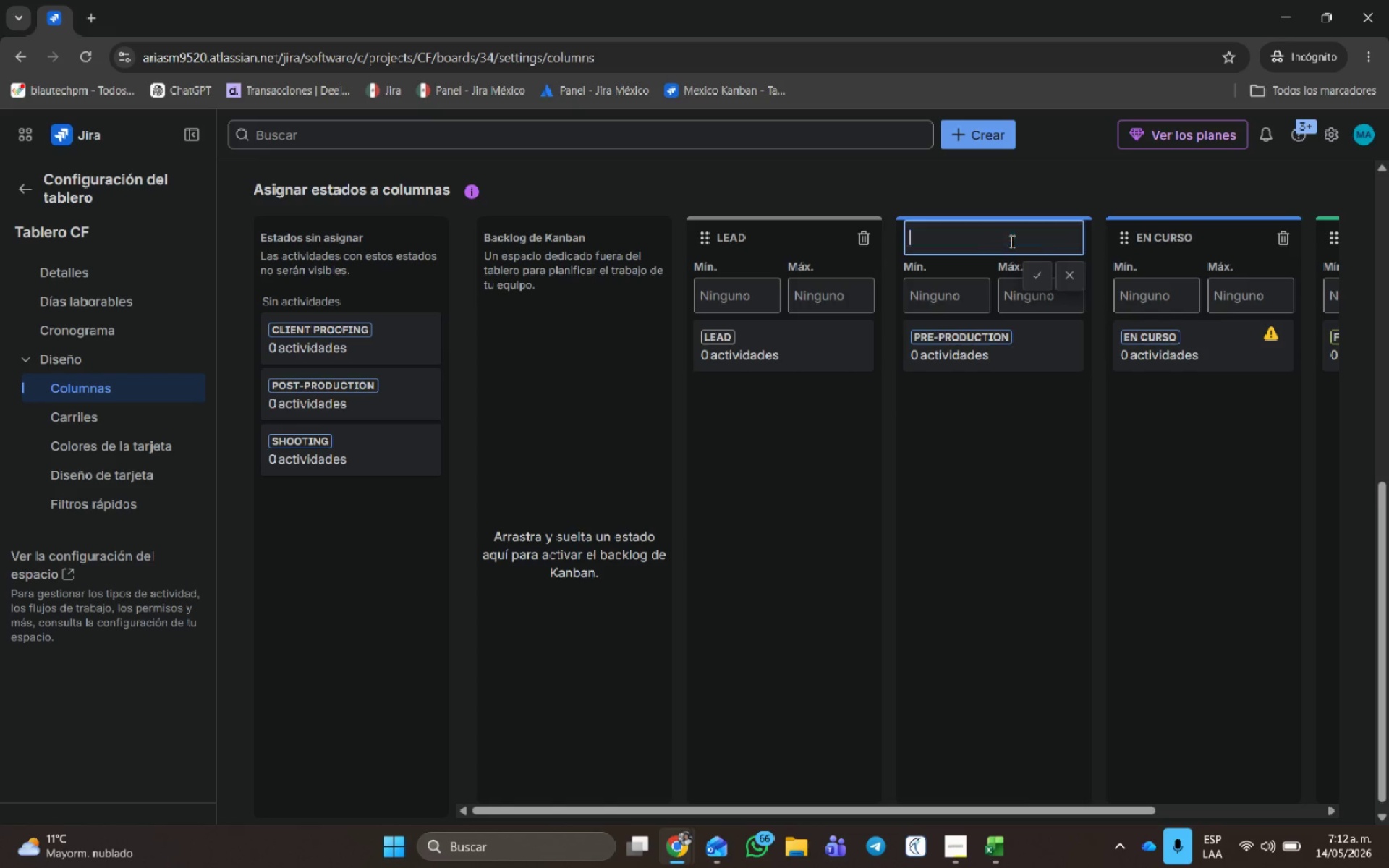 
key(Backspace)
type(pre-production)
 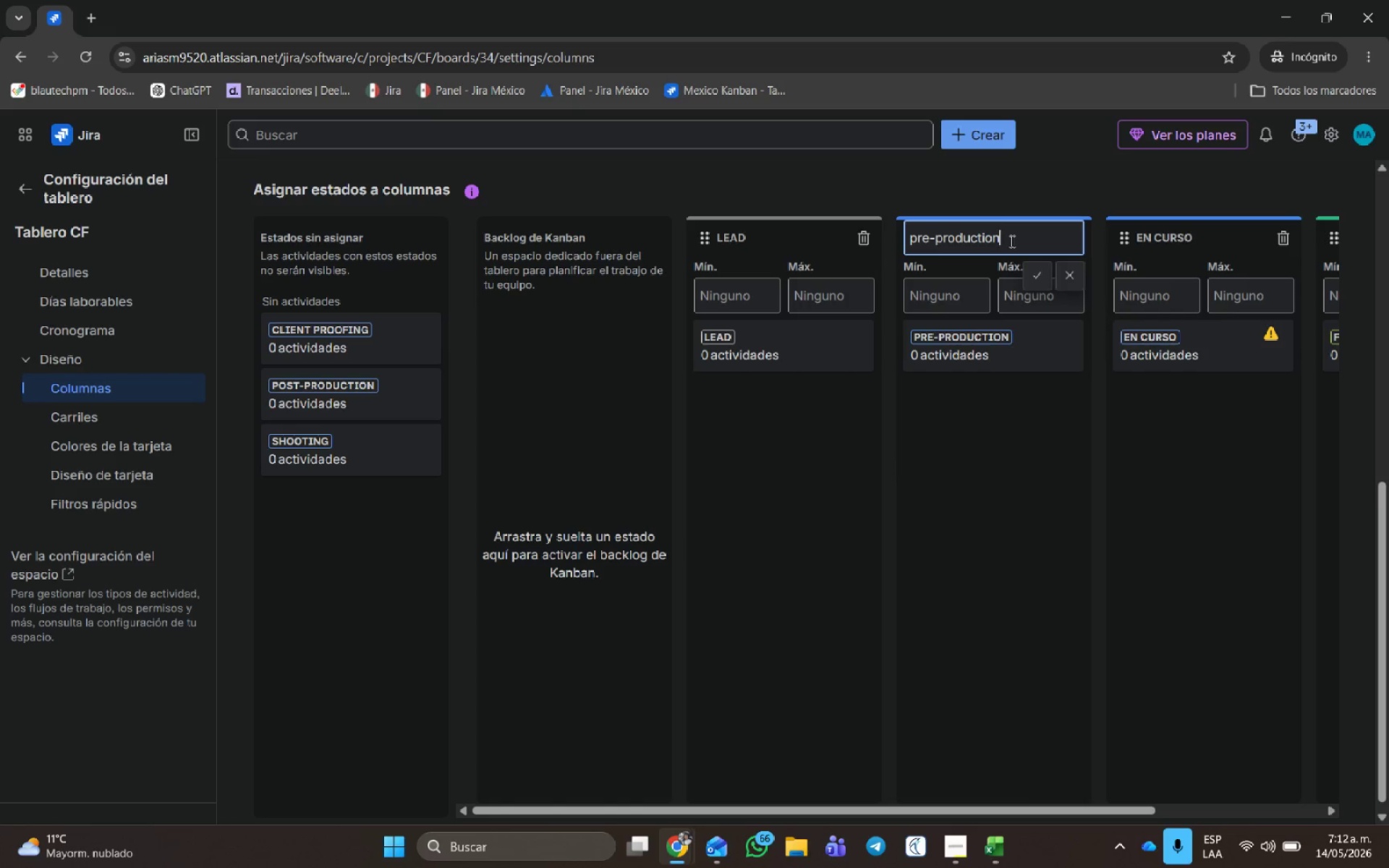 
key(Enter)
 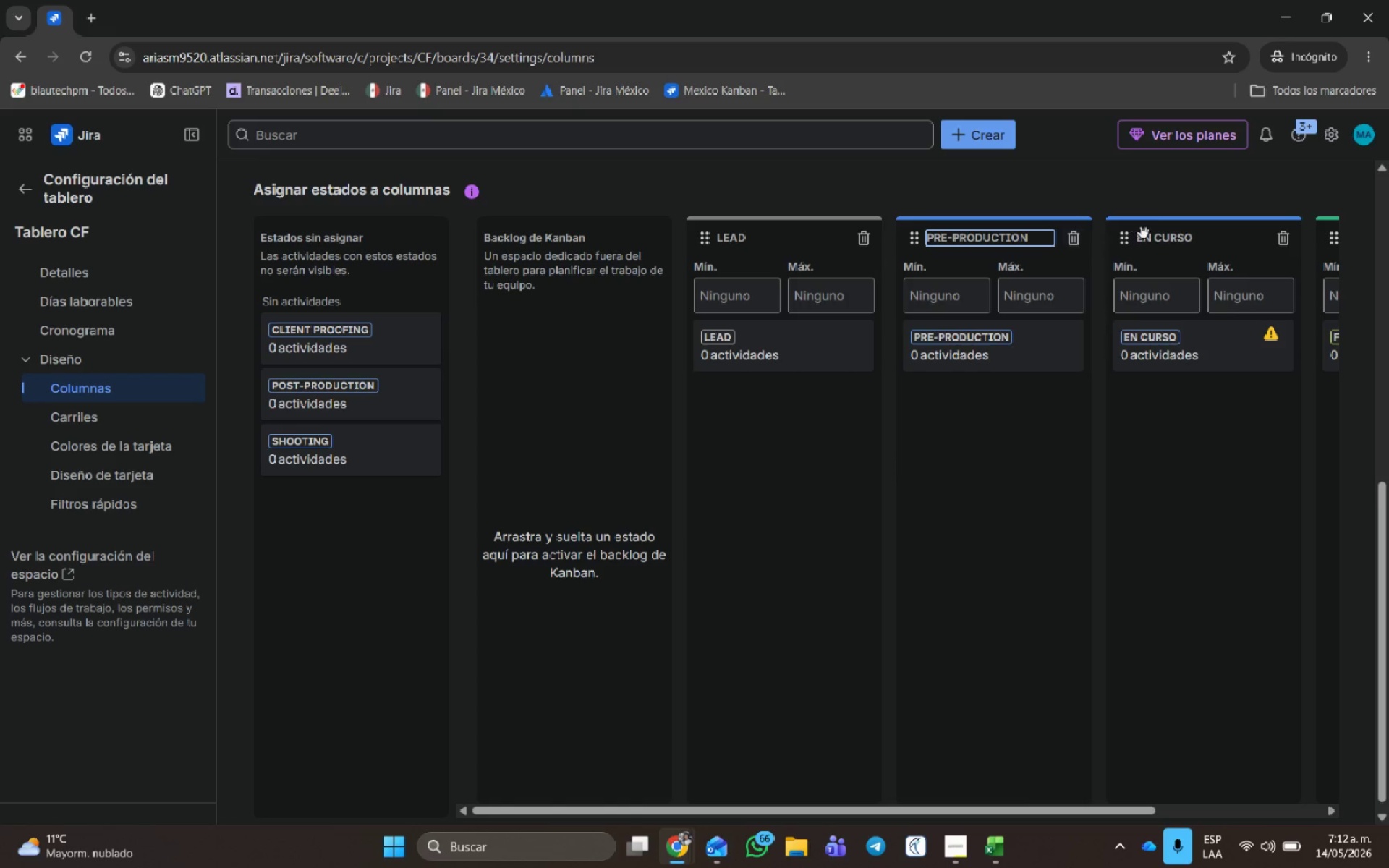 
double_click([1161, 237])
 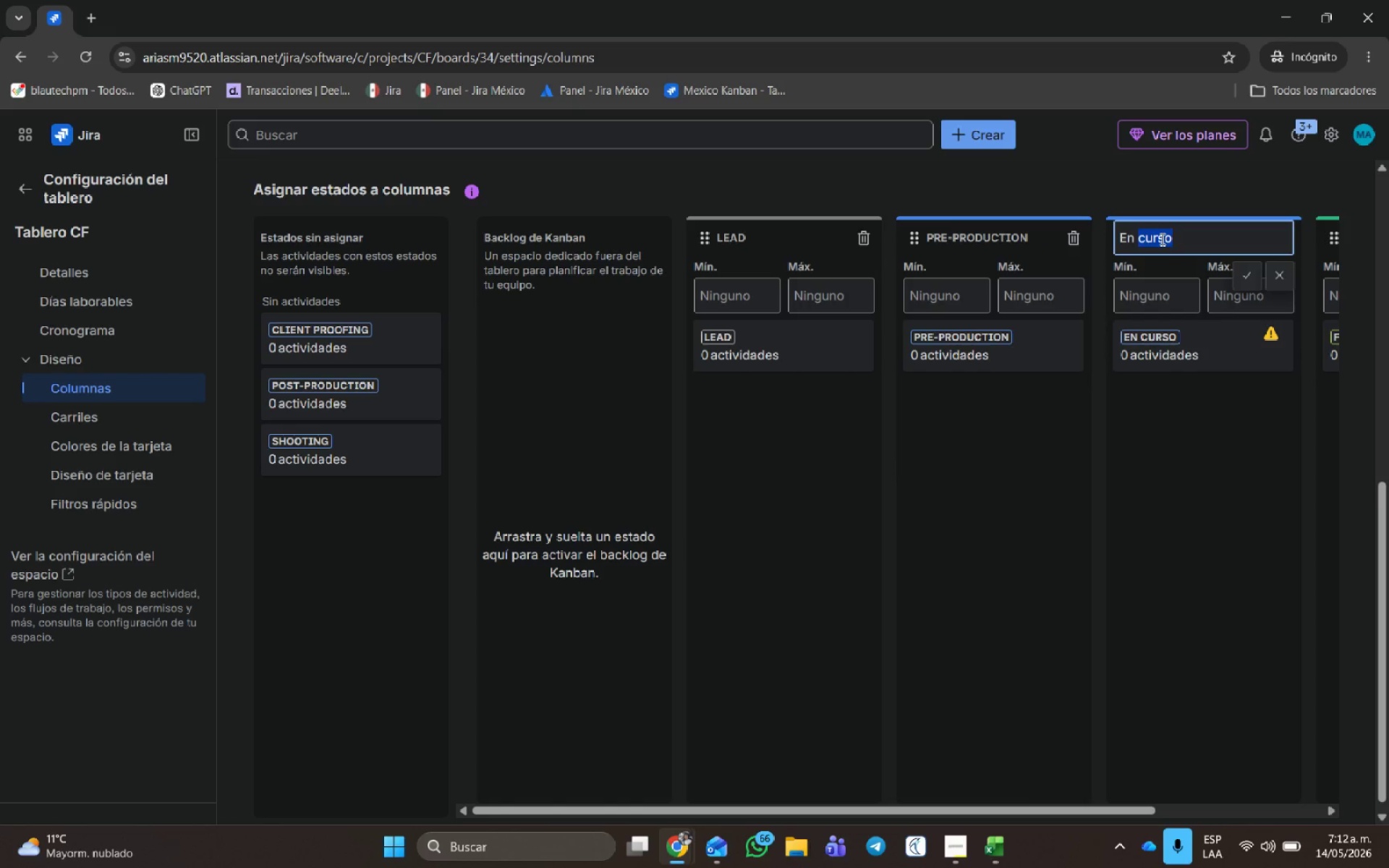 
double_click([1161, 239])
 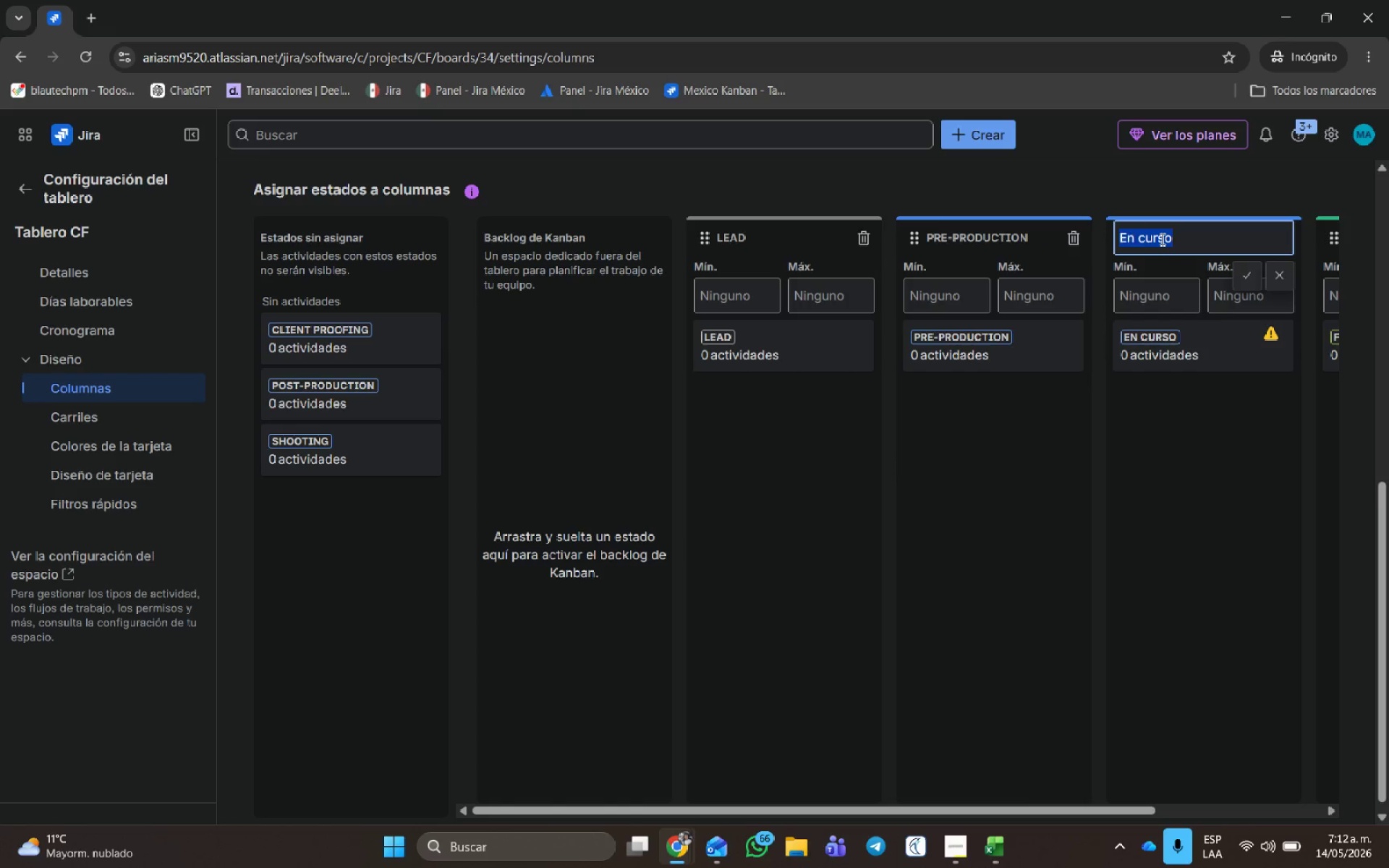 
triple_click([1161, 239])
 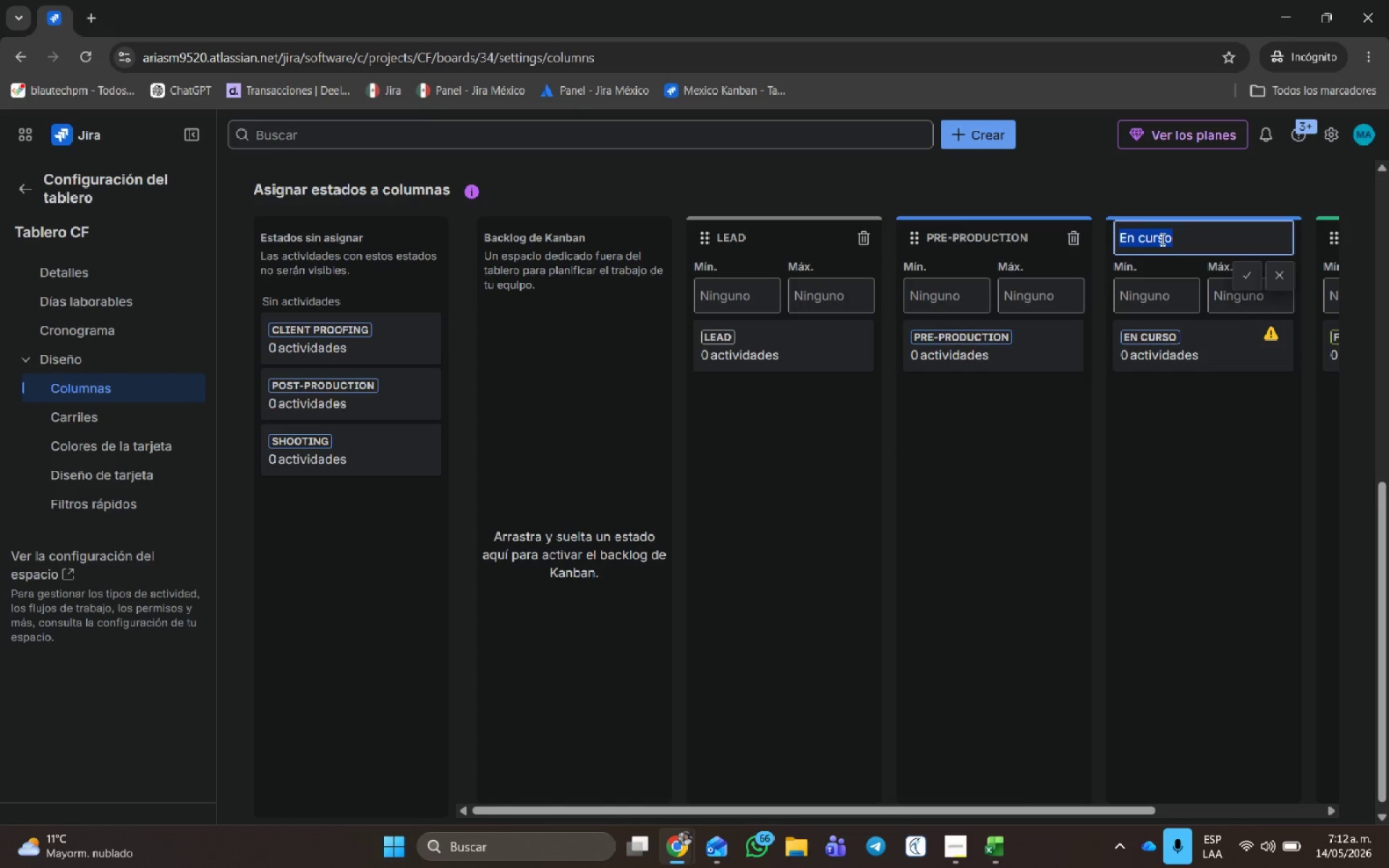 
type(shooting)
 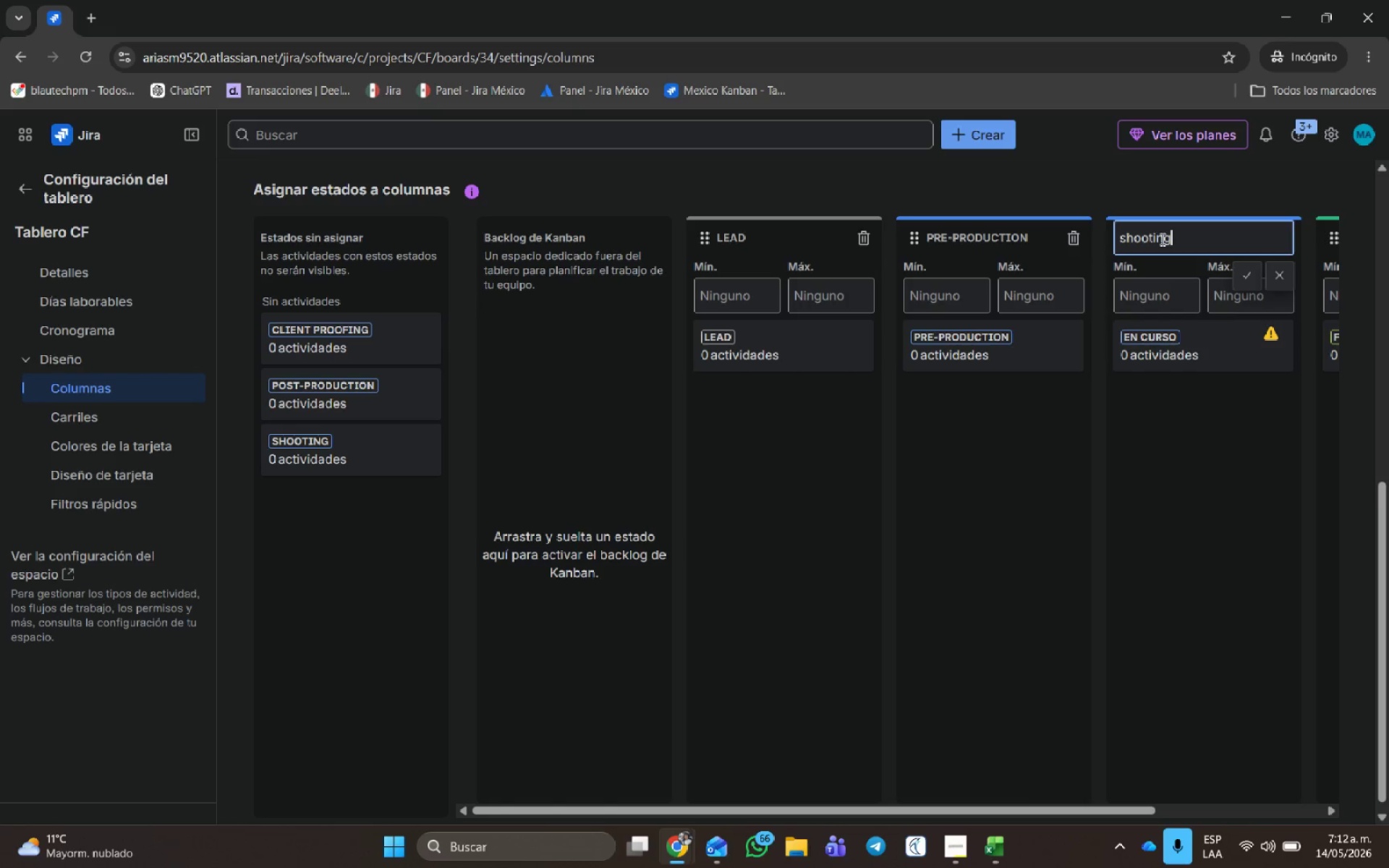 
key(Enter)
 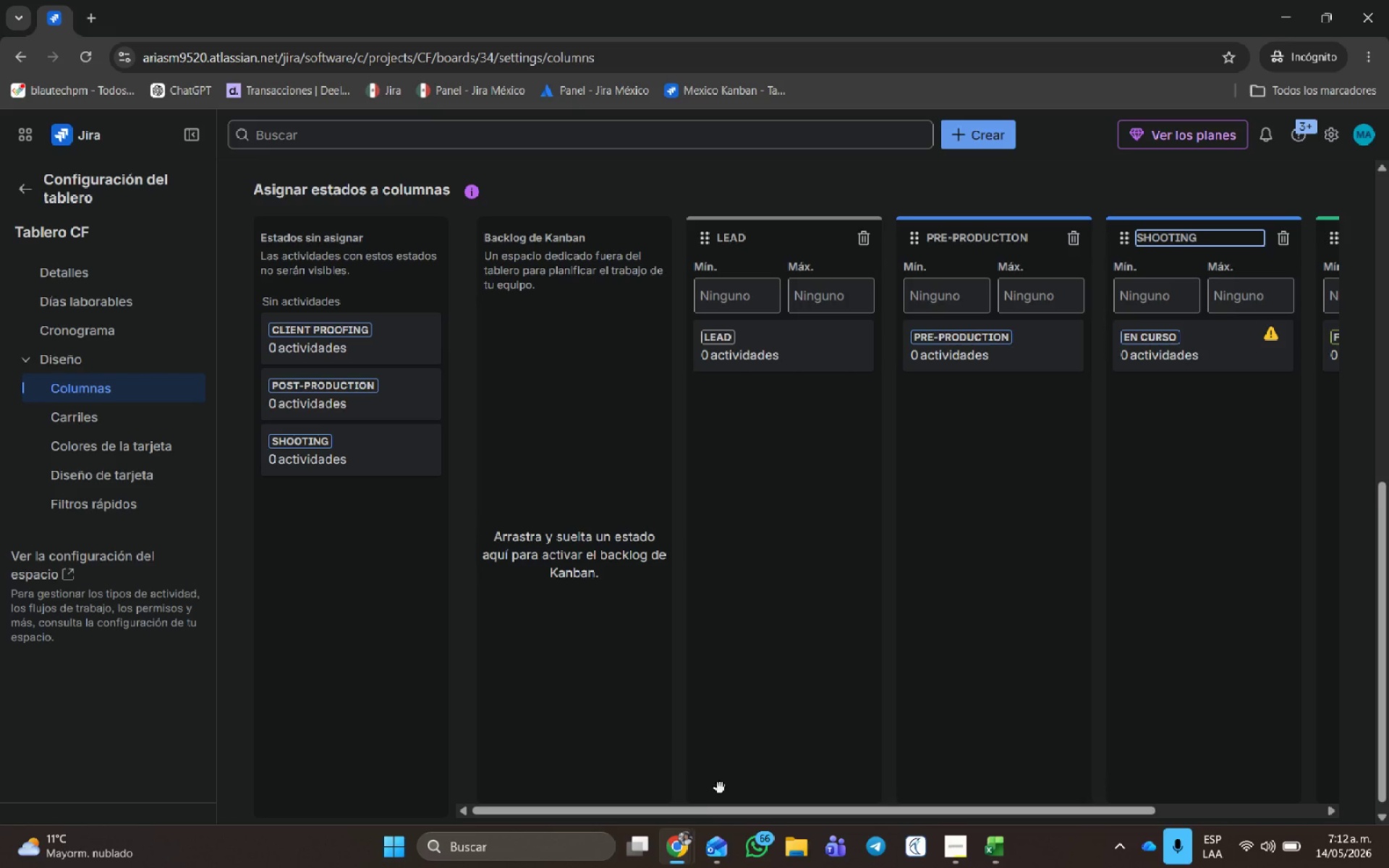 
wait(8.62)
 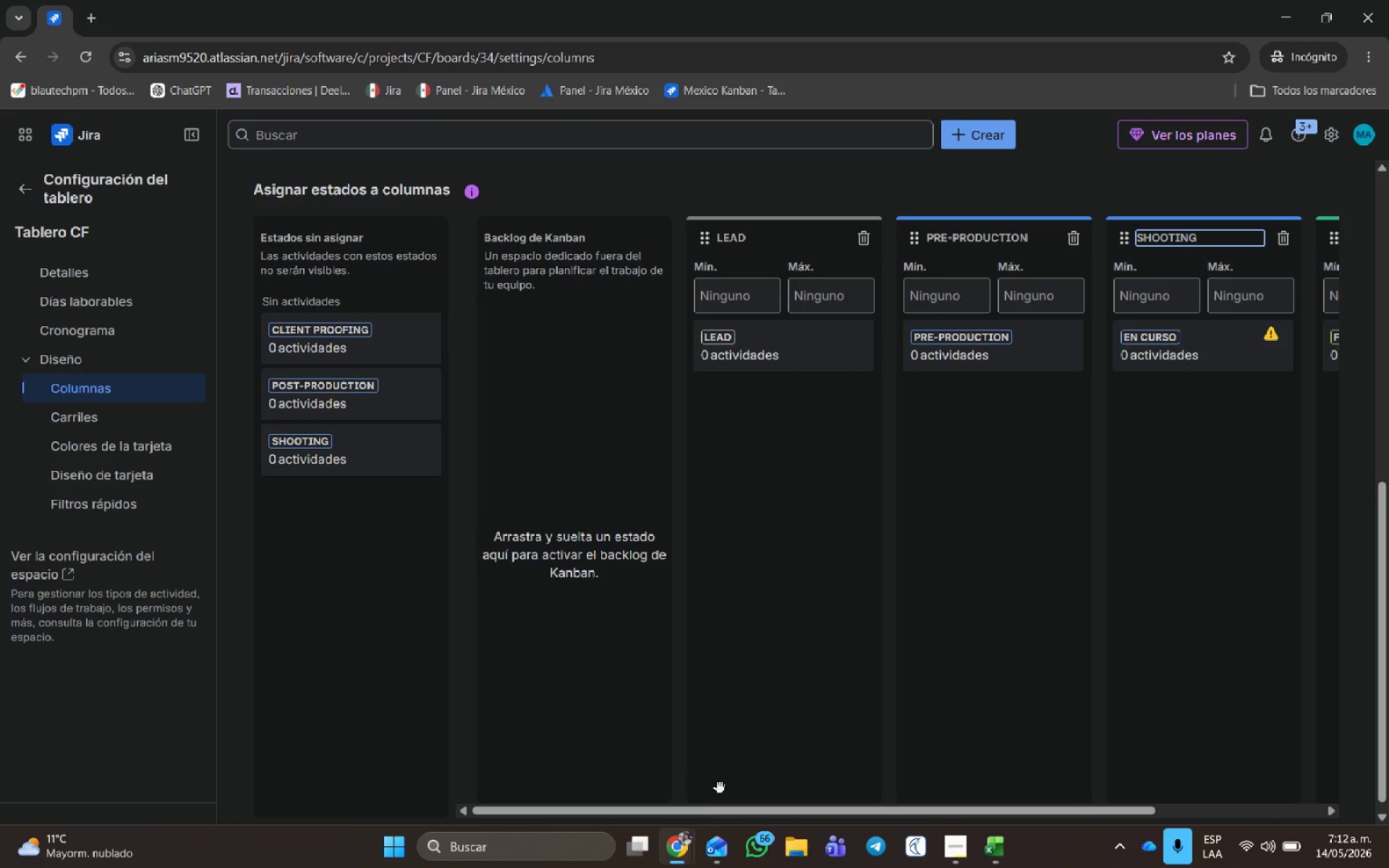 
left_click_drag(start_coordinate=[939, 810], to_coordinate=[1181, 804])
 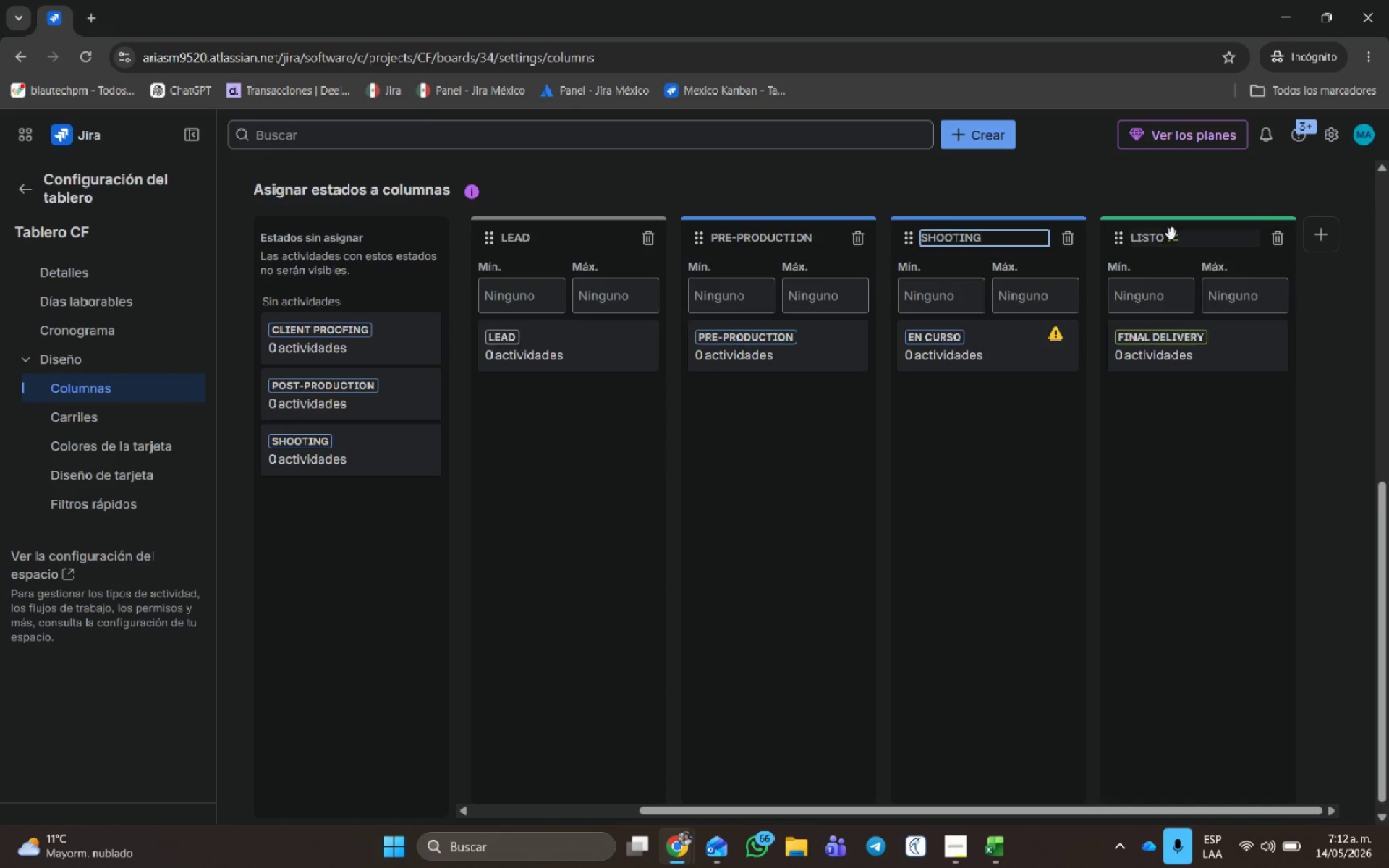 
left_click([1316, 241])
 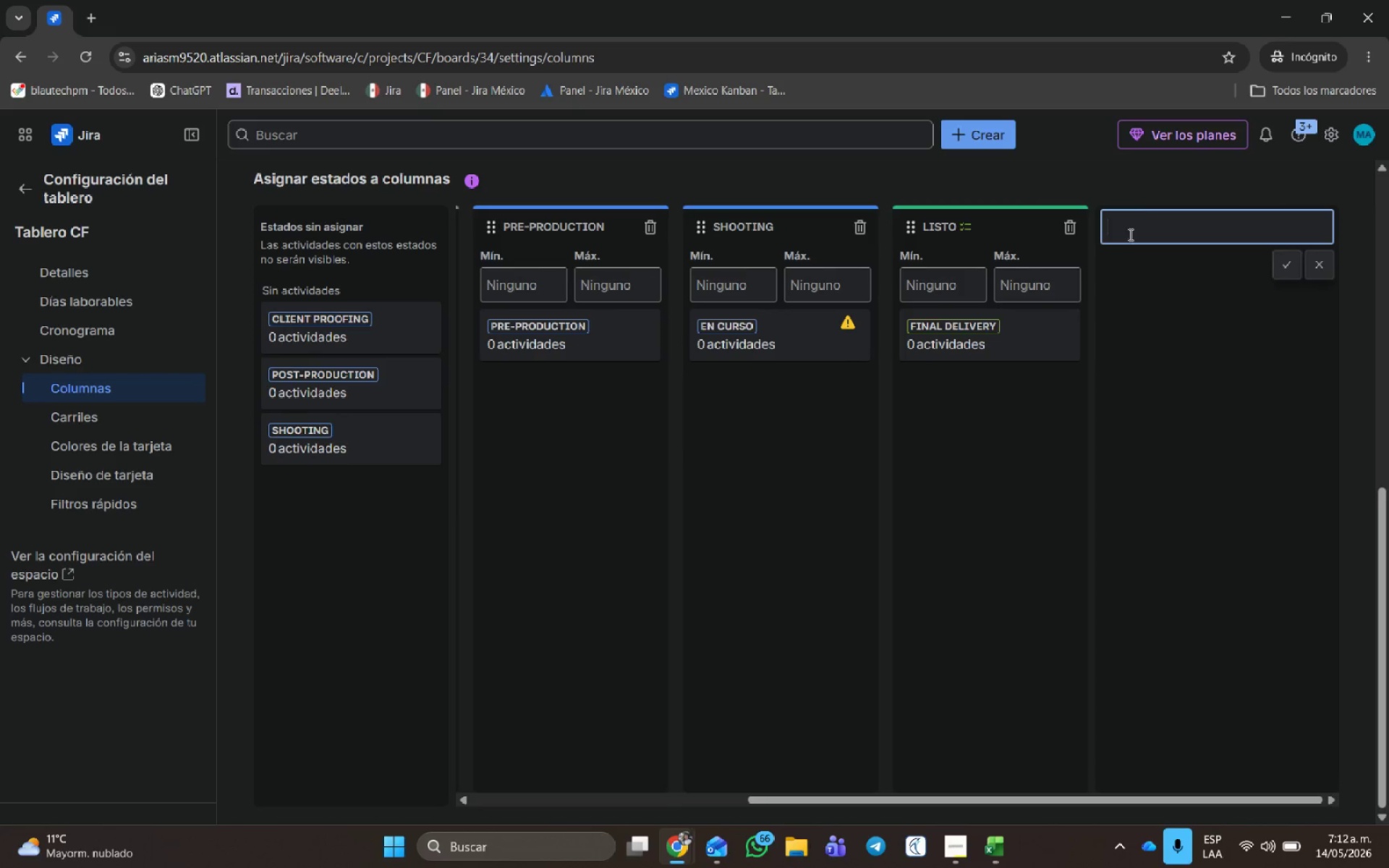 
left_click([1139, 224])
 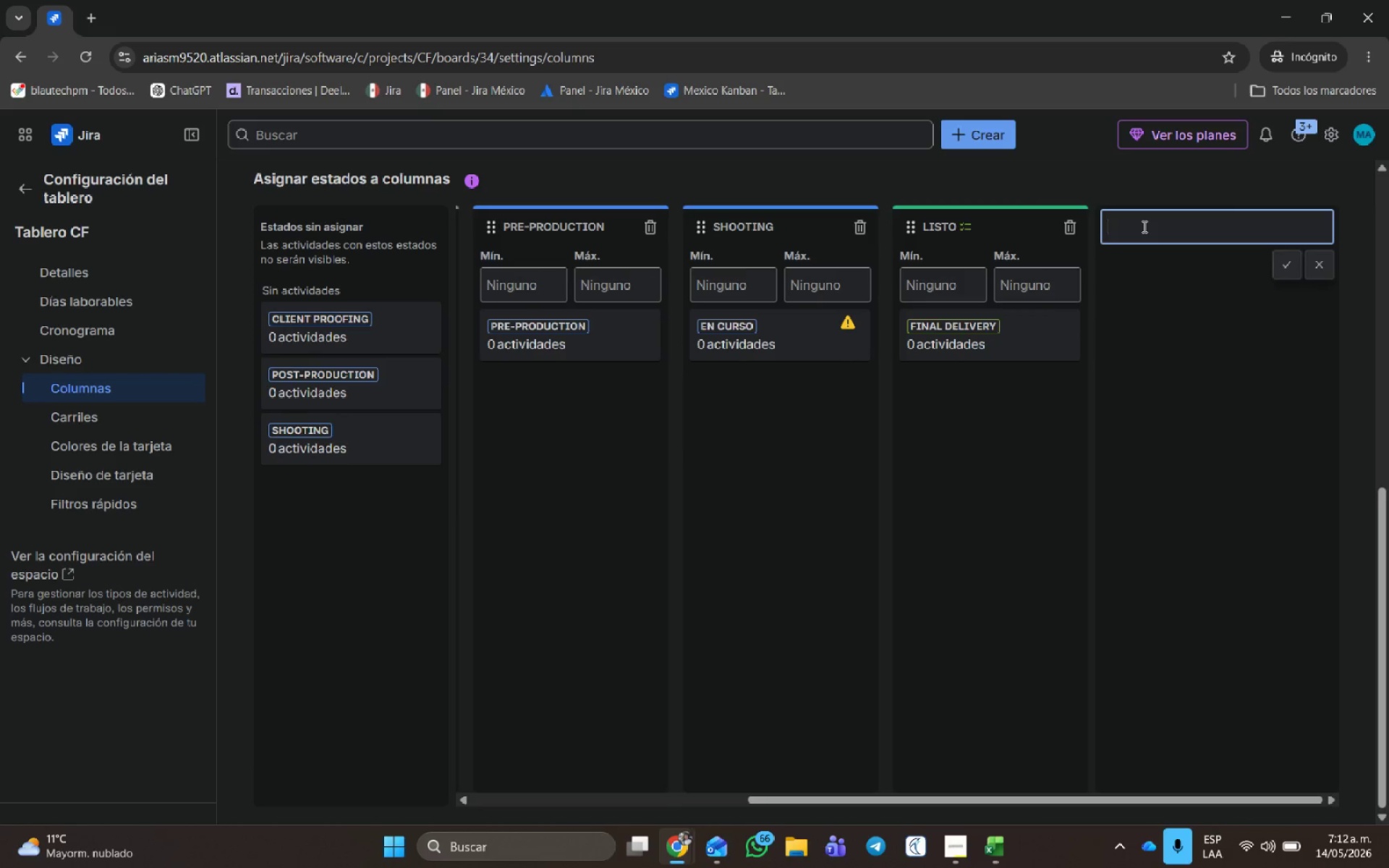 
type(post productiont-production)
 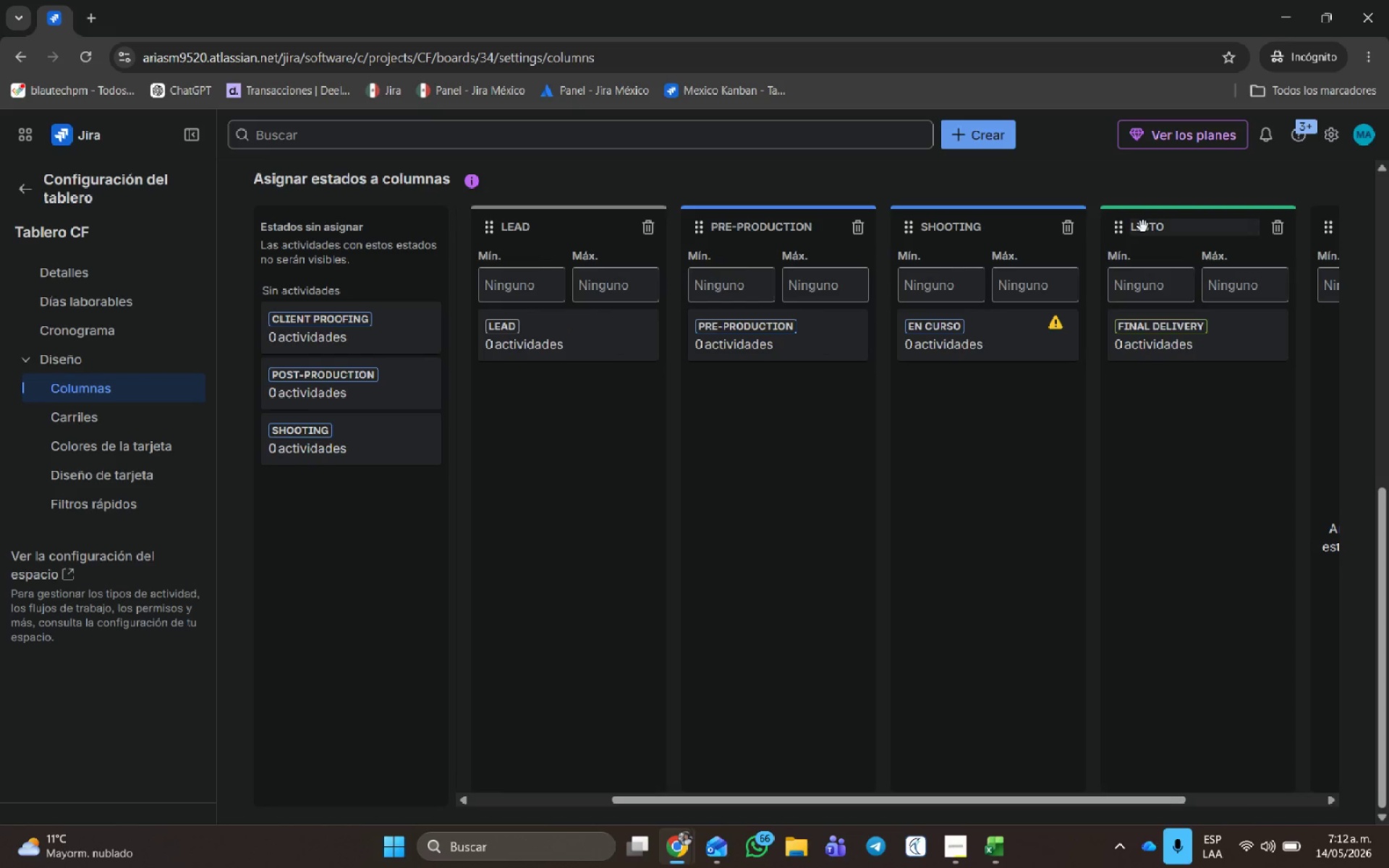 
hold_key(key=Backspace, duration=0.84)
 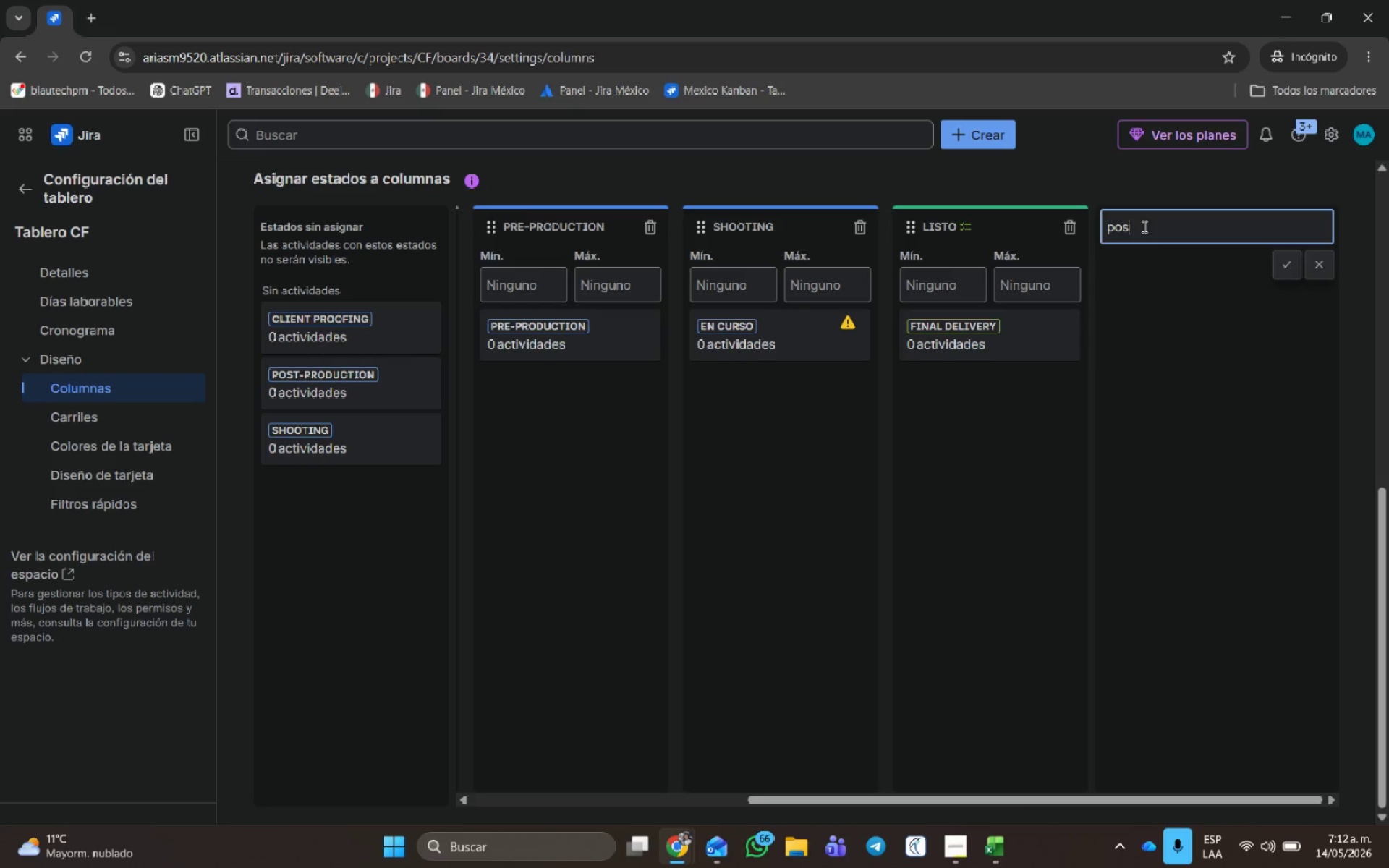 
key(Enter)
 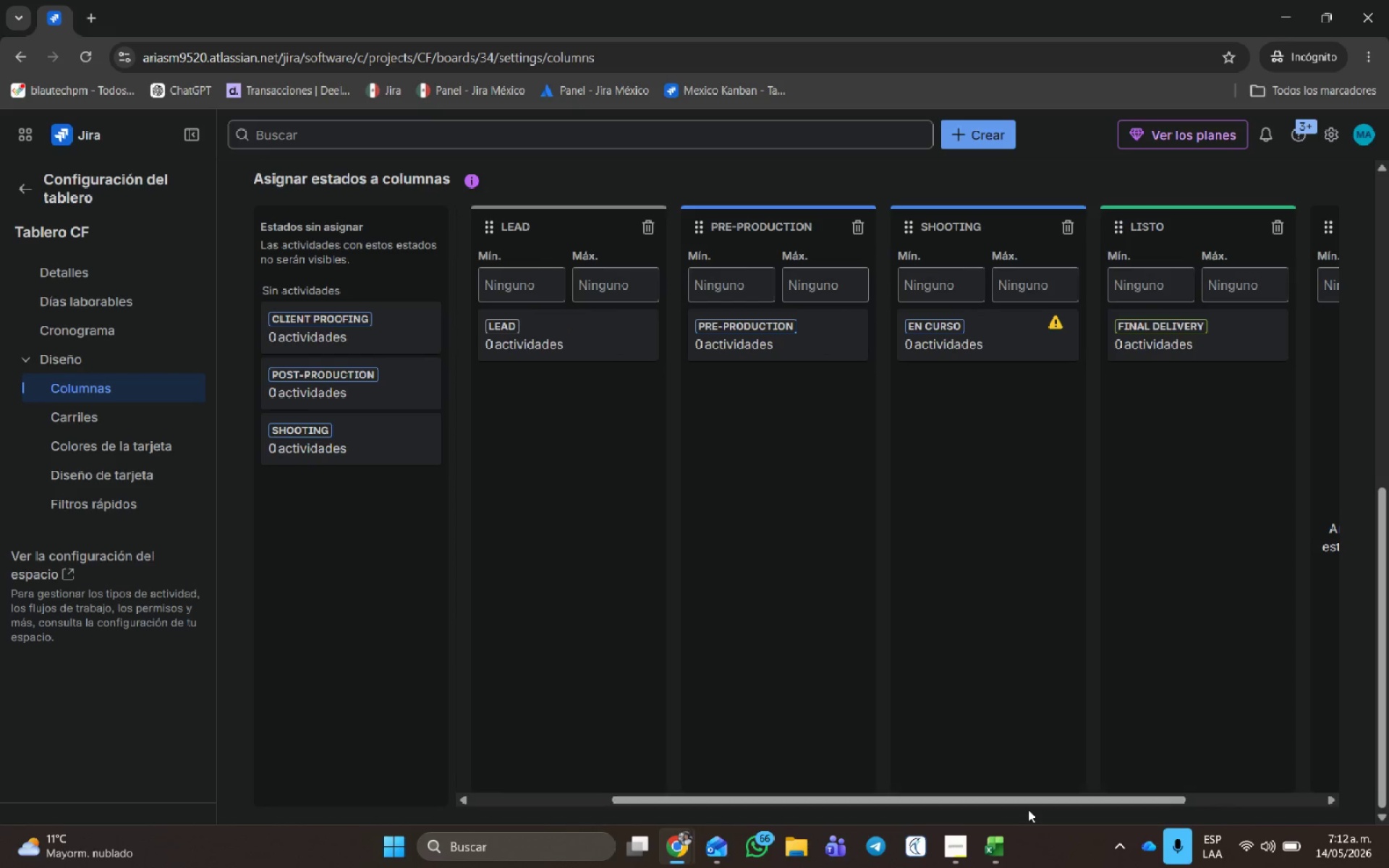 
left_click_drag(start_coordinate=[1033, 801], to_coordinate=[1231, 799])
 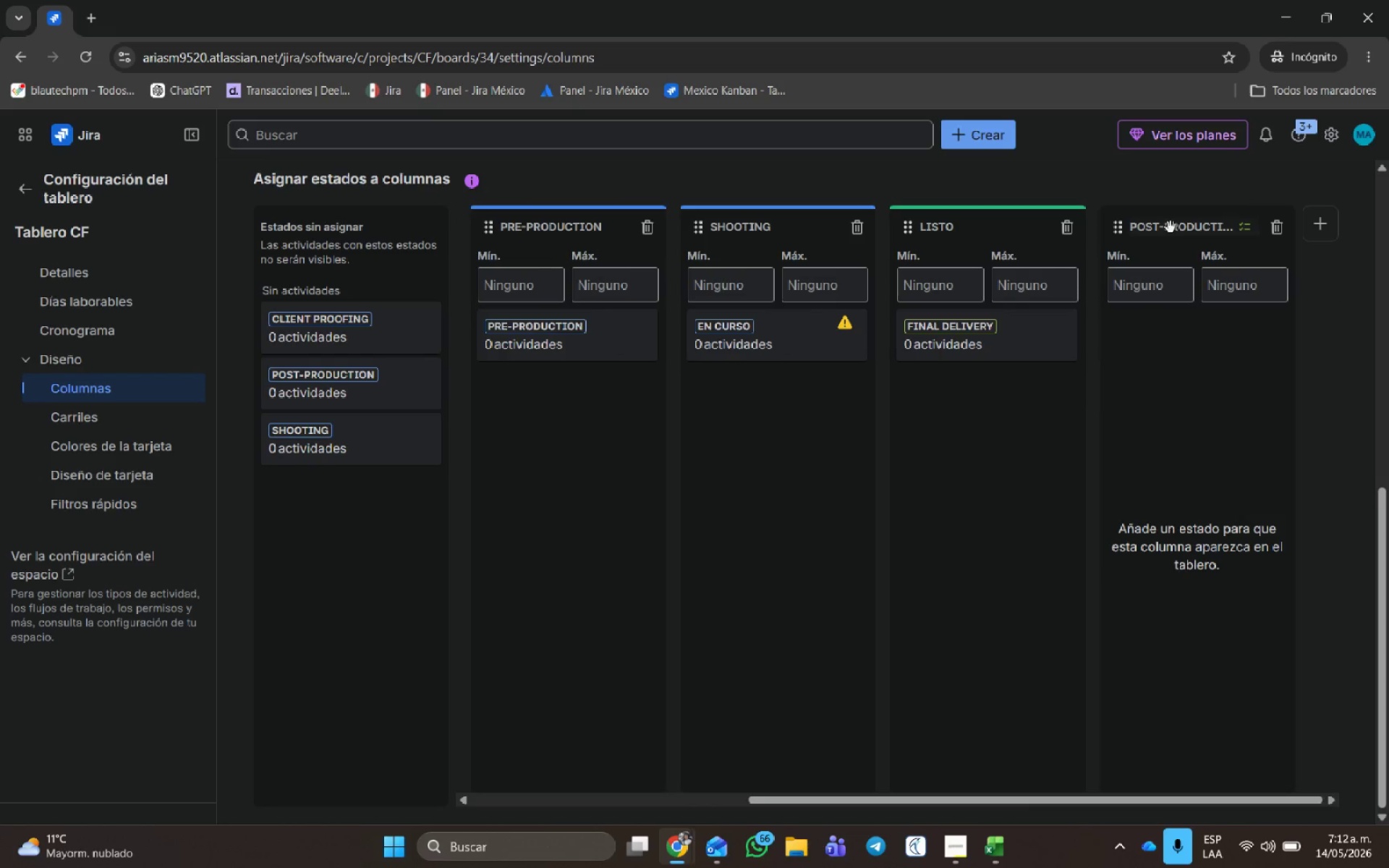 
left_click_drag(start_coordinate=[1171, 227], to_coordinate=[940, 216])
 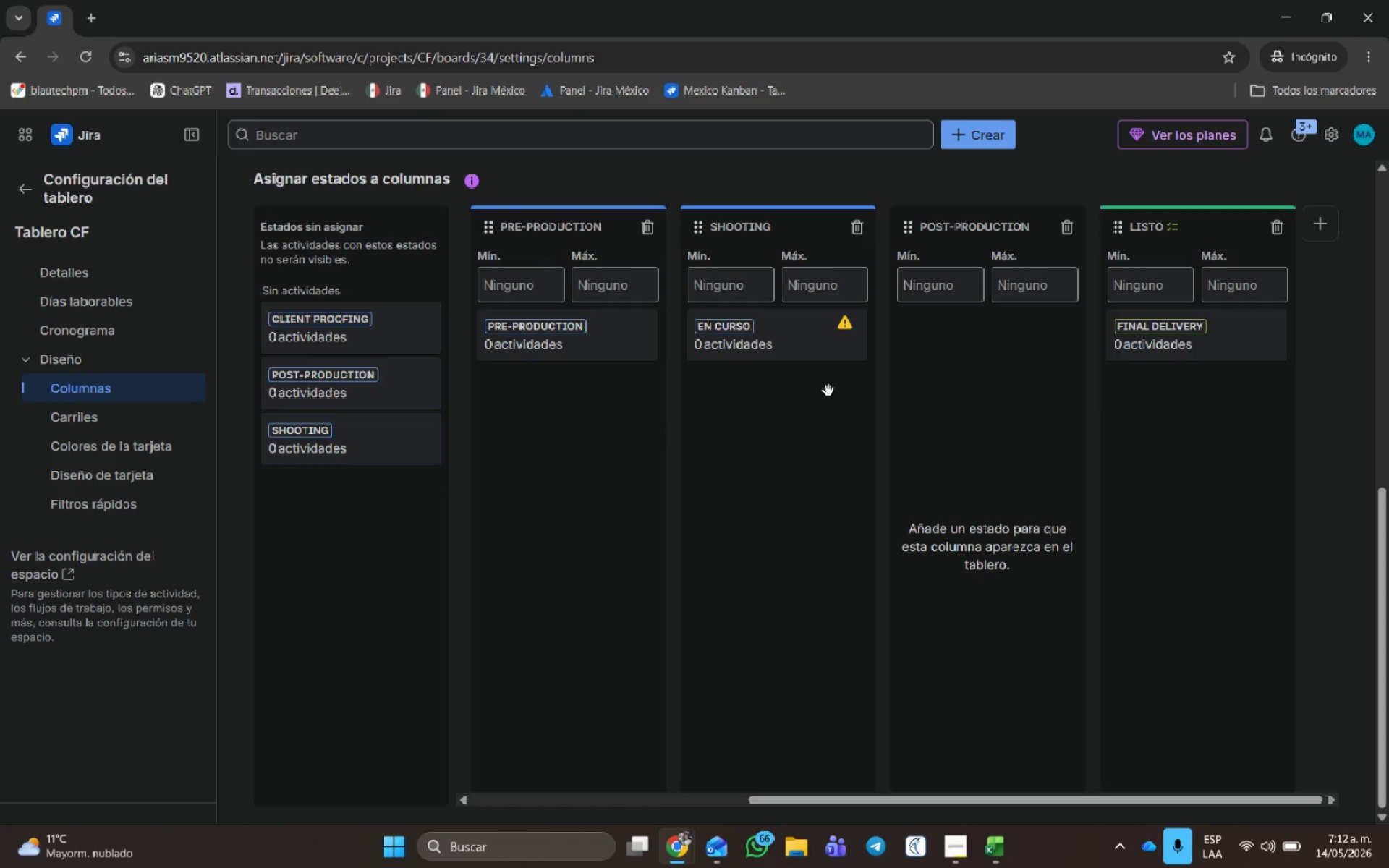 
left_click_drag(start_coordinate=[783, 341], to_coordinate=[312, 514])
 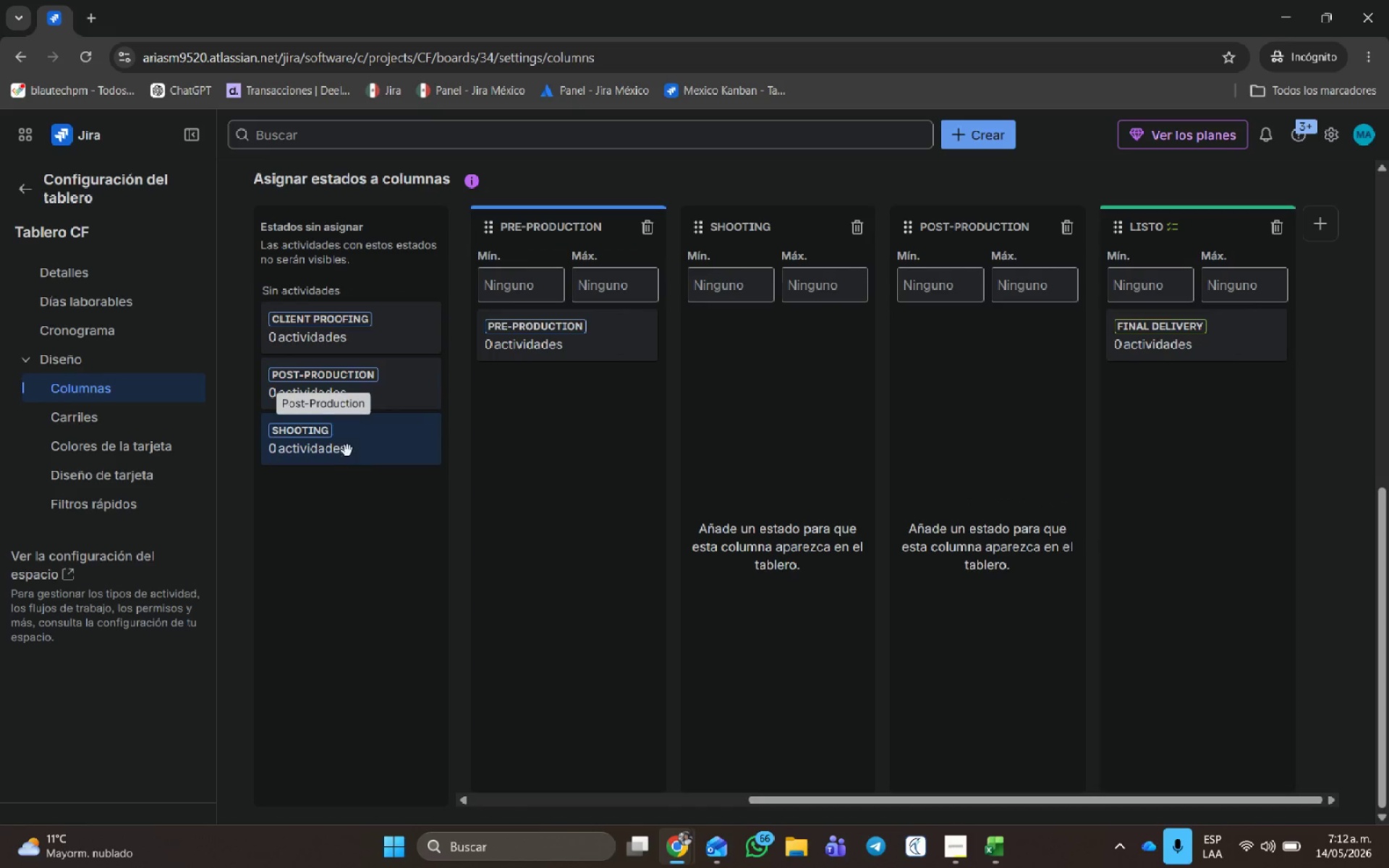 
left_click_drag(start_coordinate=[347, 454], to_coordinate=[782, 397])
 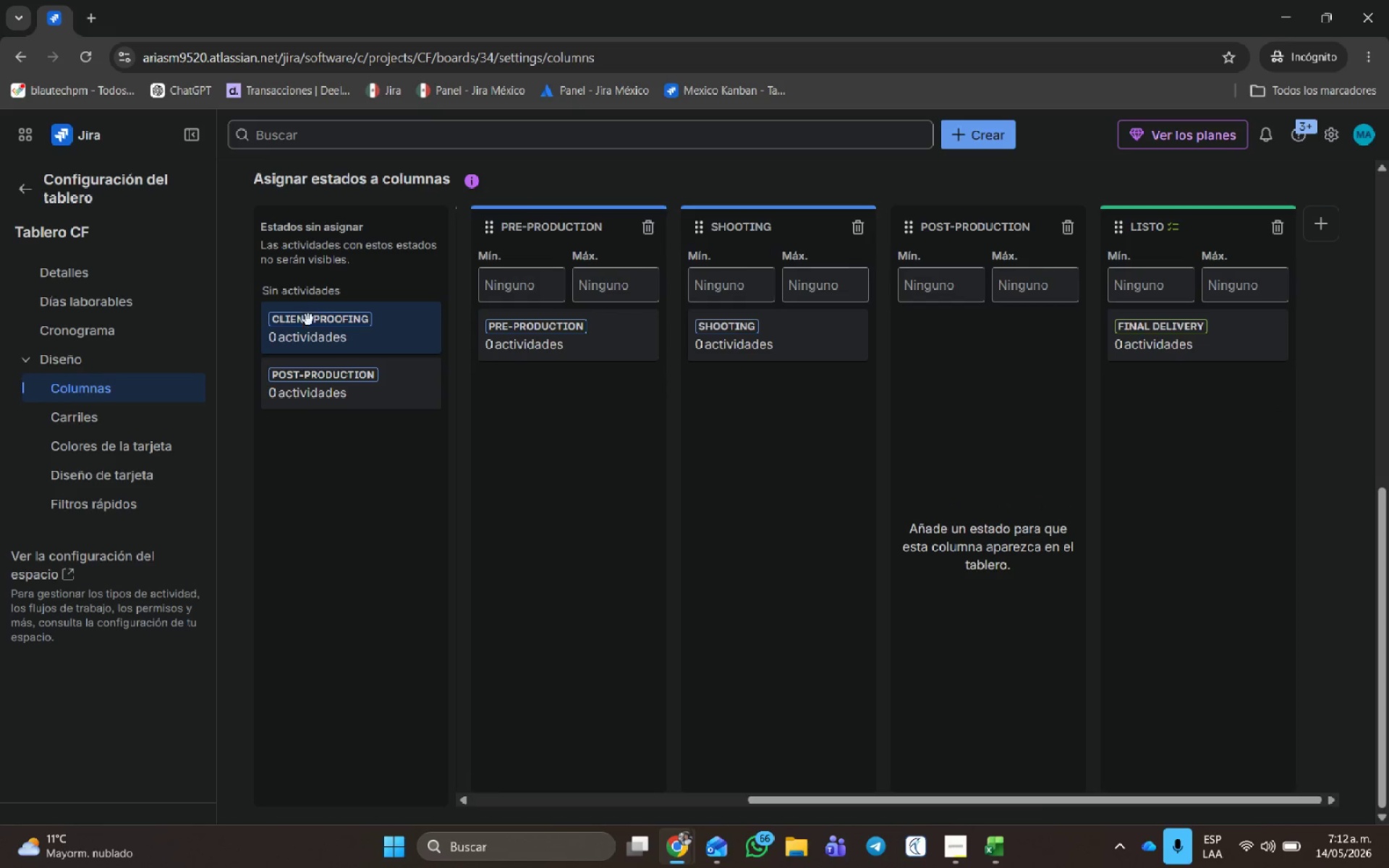 
left_click_drag(start_coordinate=[325, 404], to_coordinate=[955, 383])
 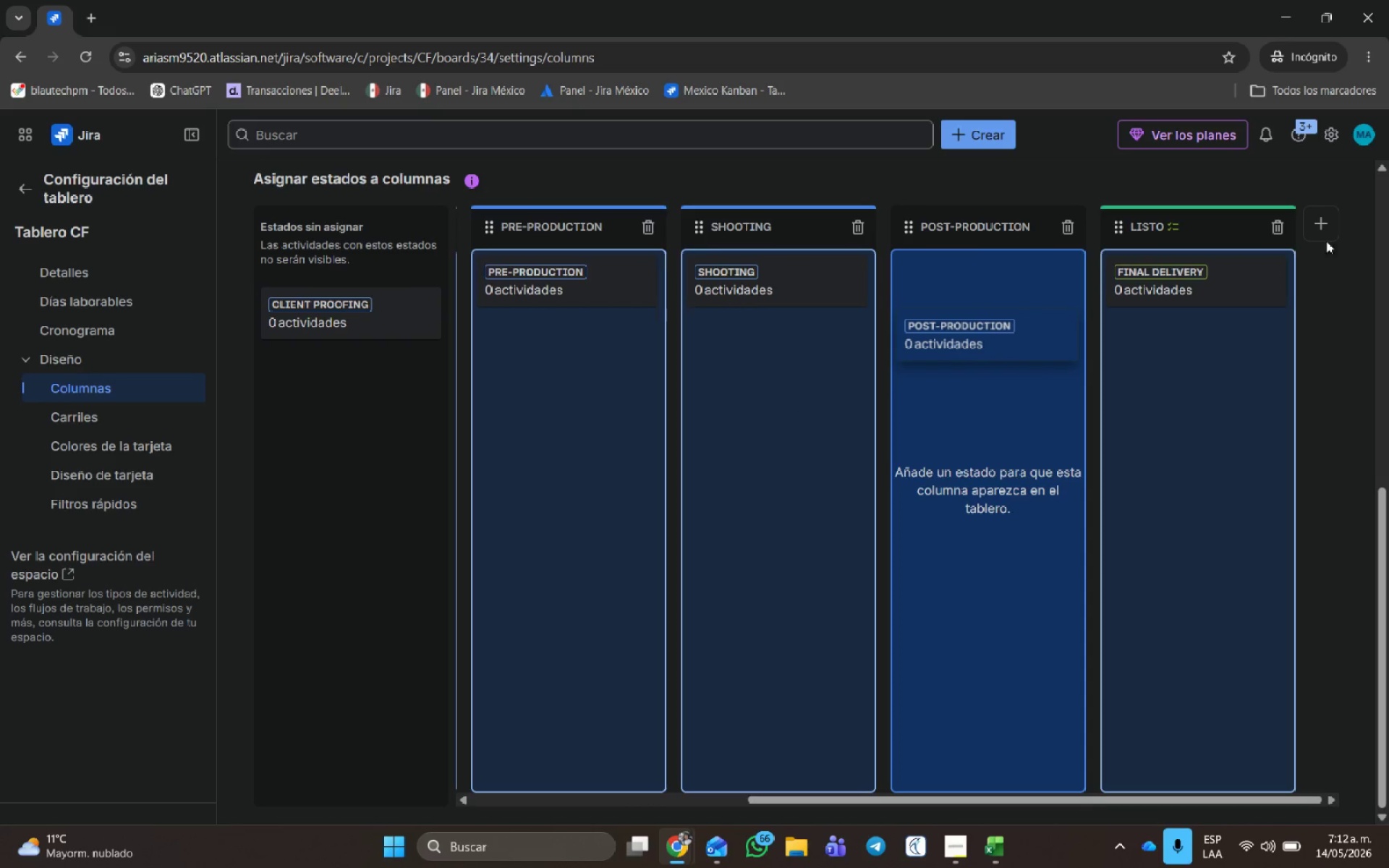 
left_click([1324, 217])
 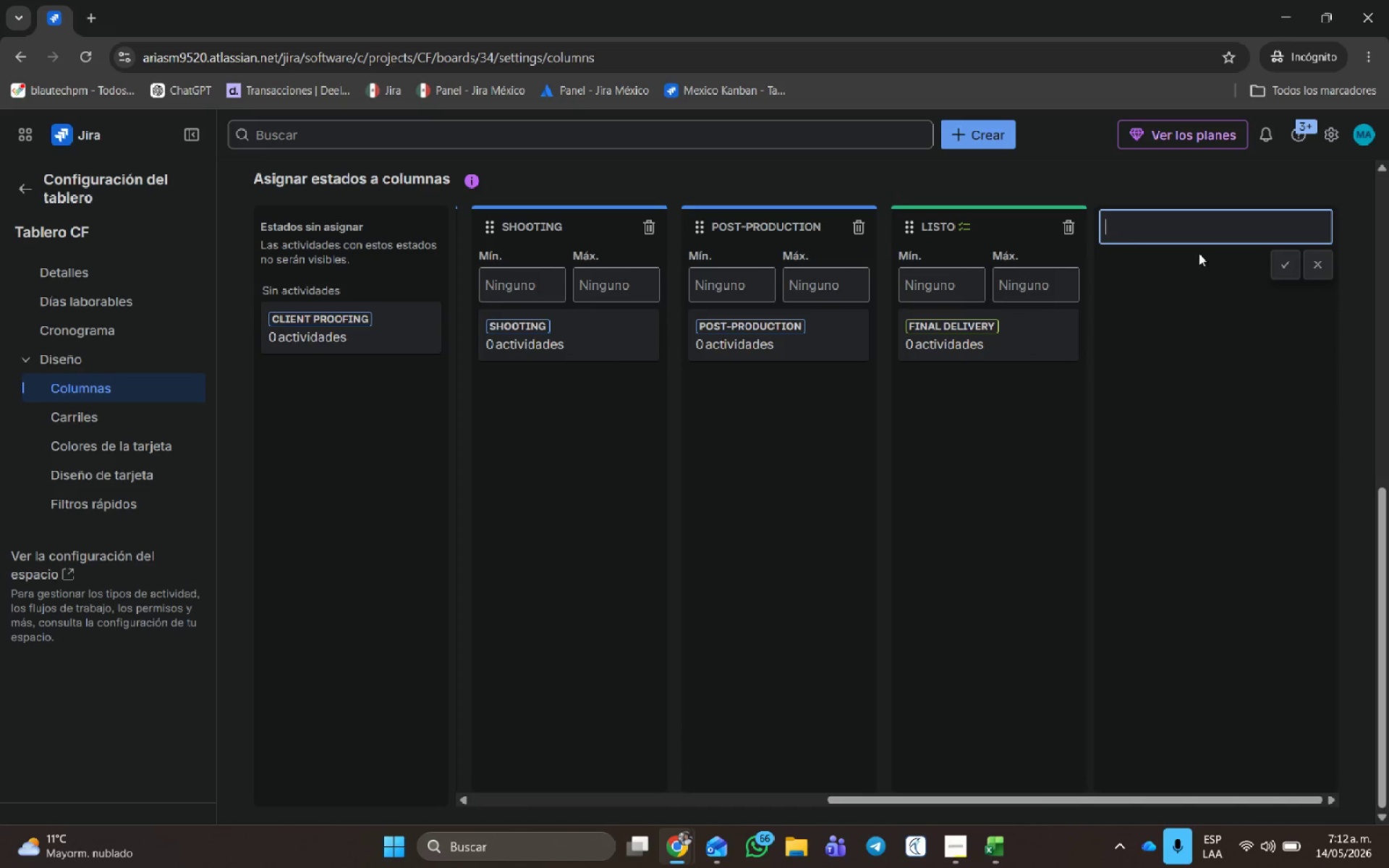 
left_click([1194, 222])
 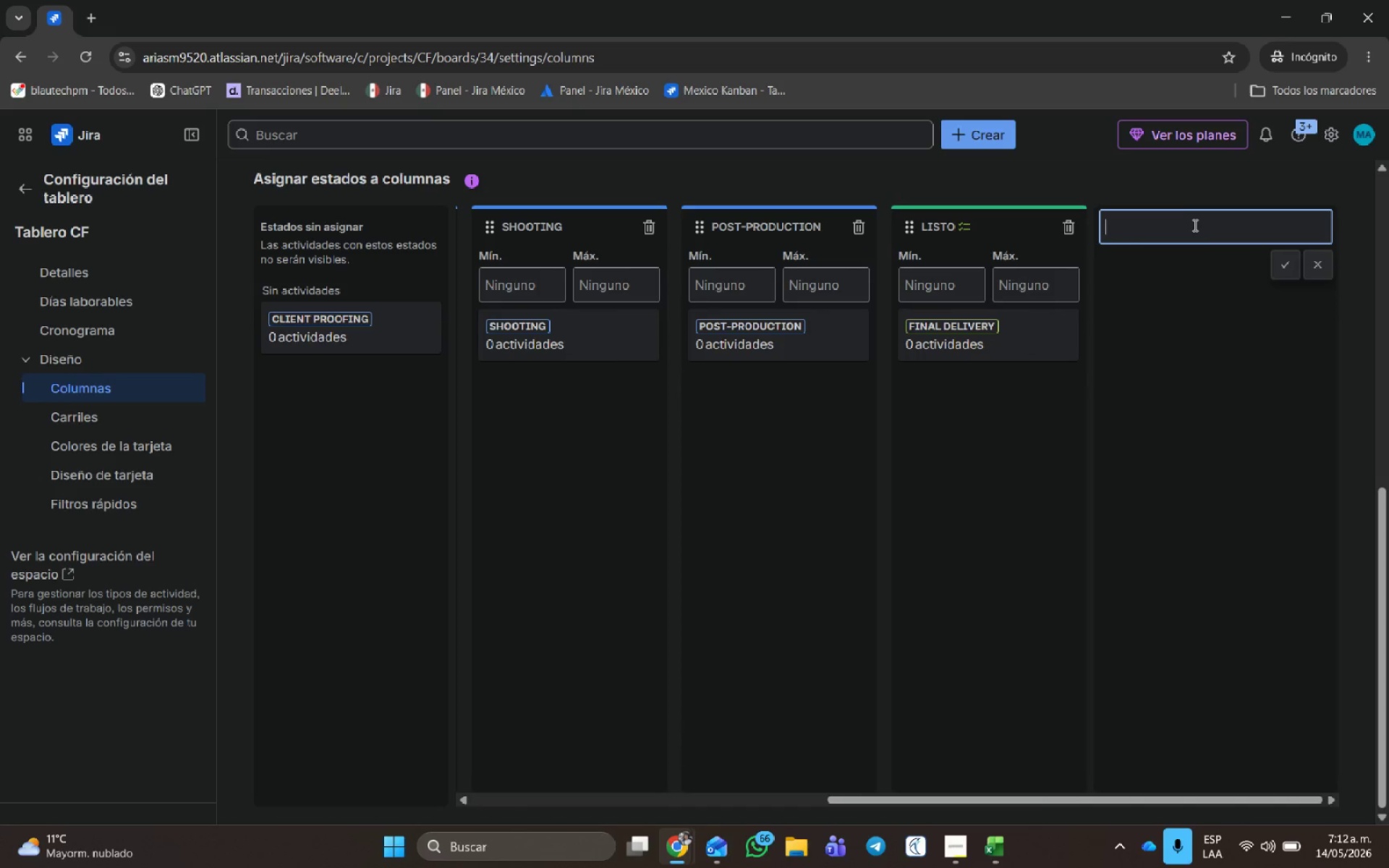 
type(Client proofing )
 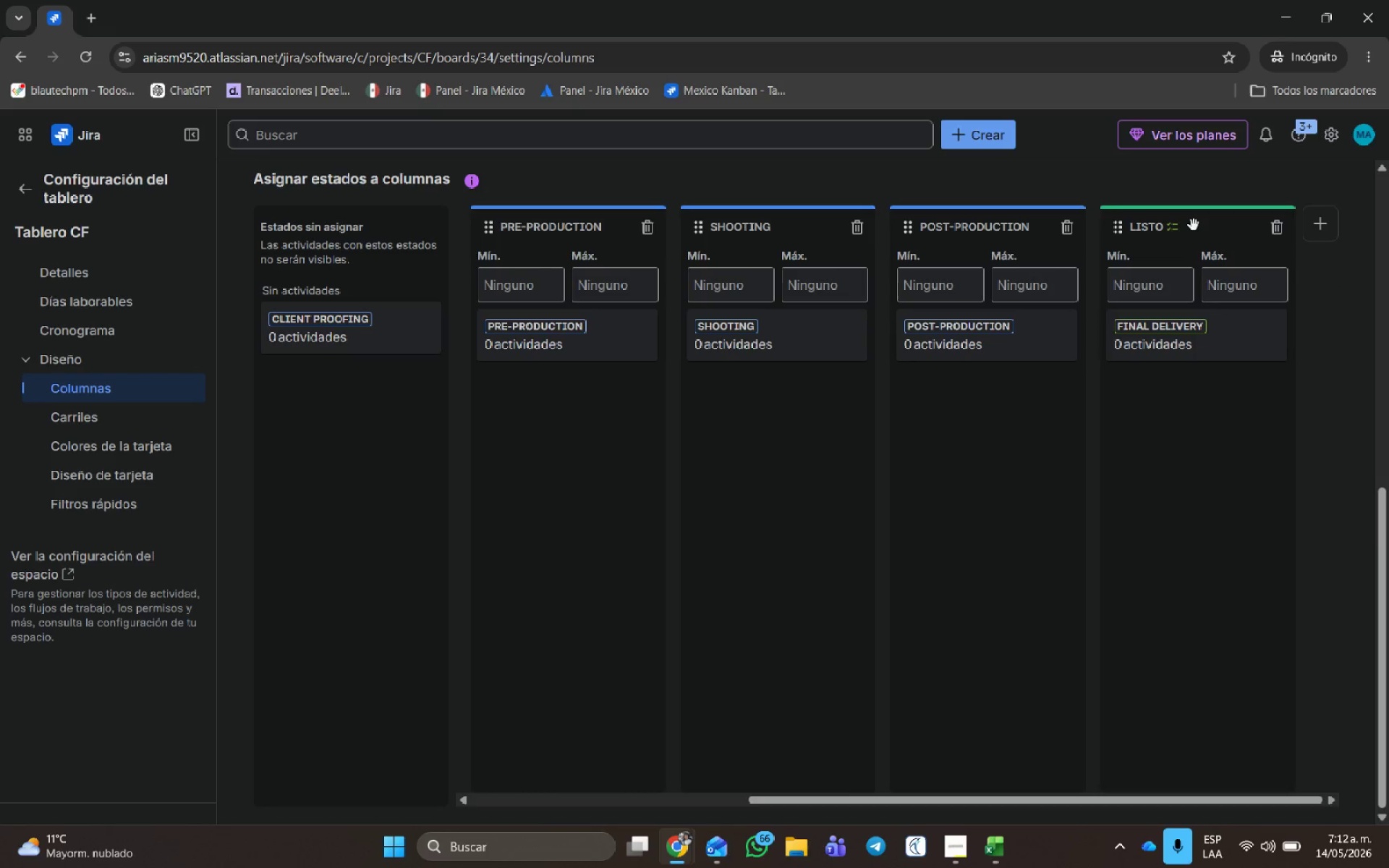 
key(Enter)
 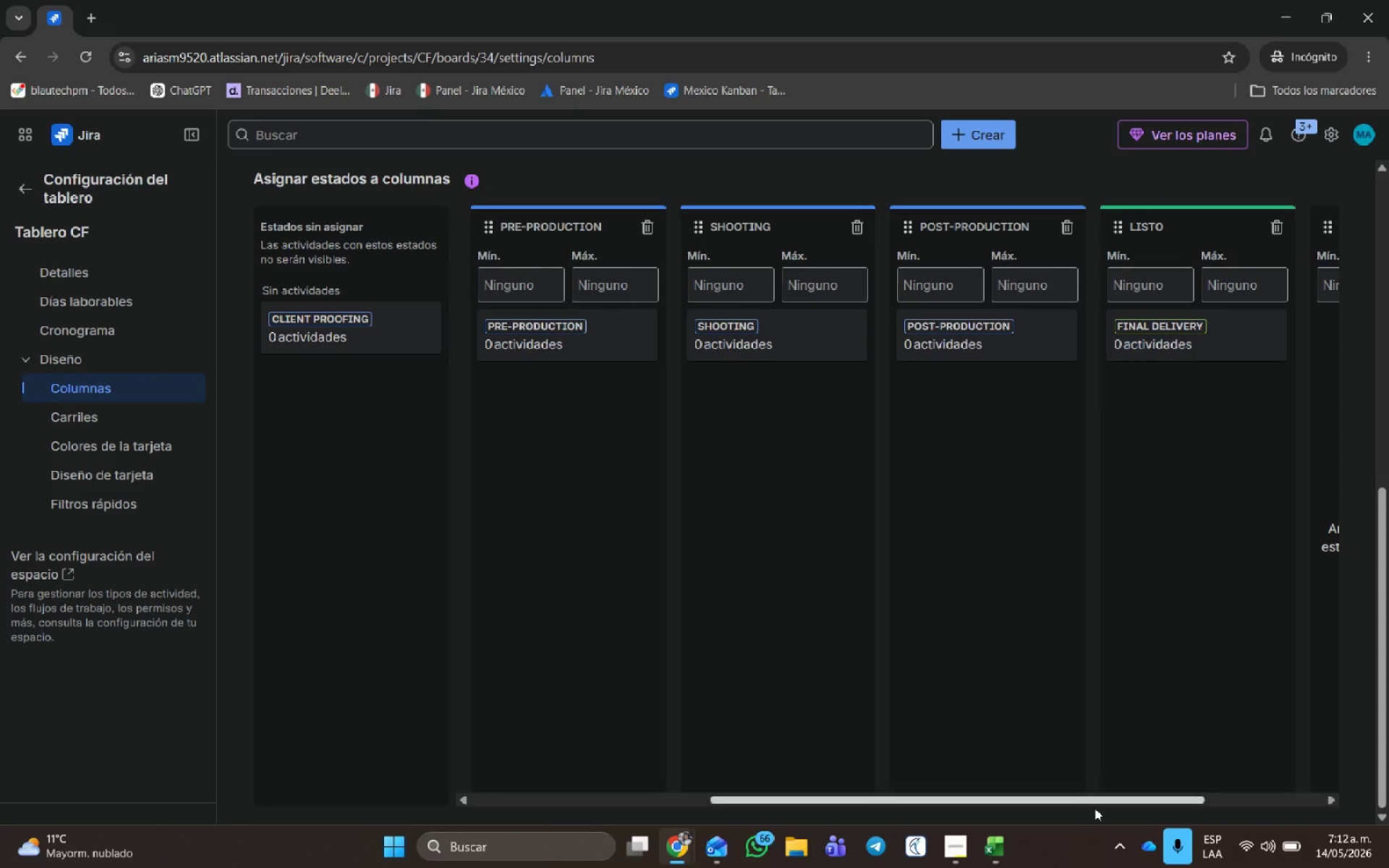 
left_click_drag(start_coordinate=[1095, 799], to_coordinate=[1278, 789])
 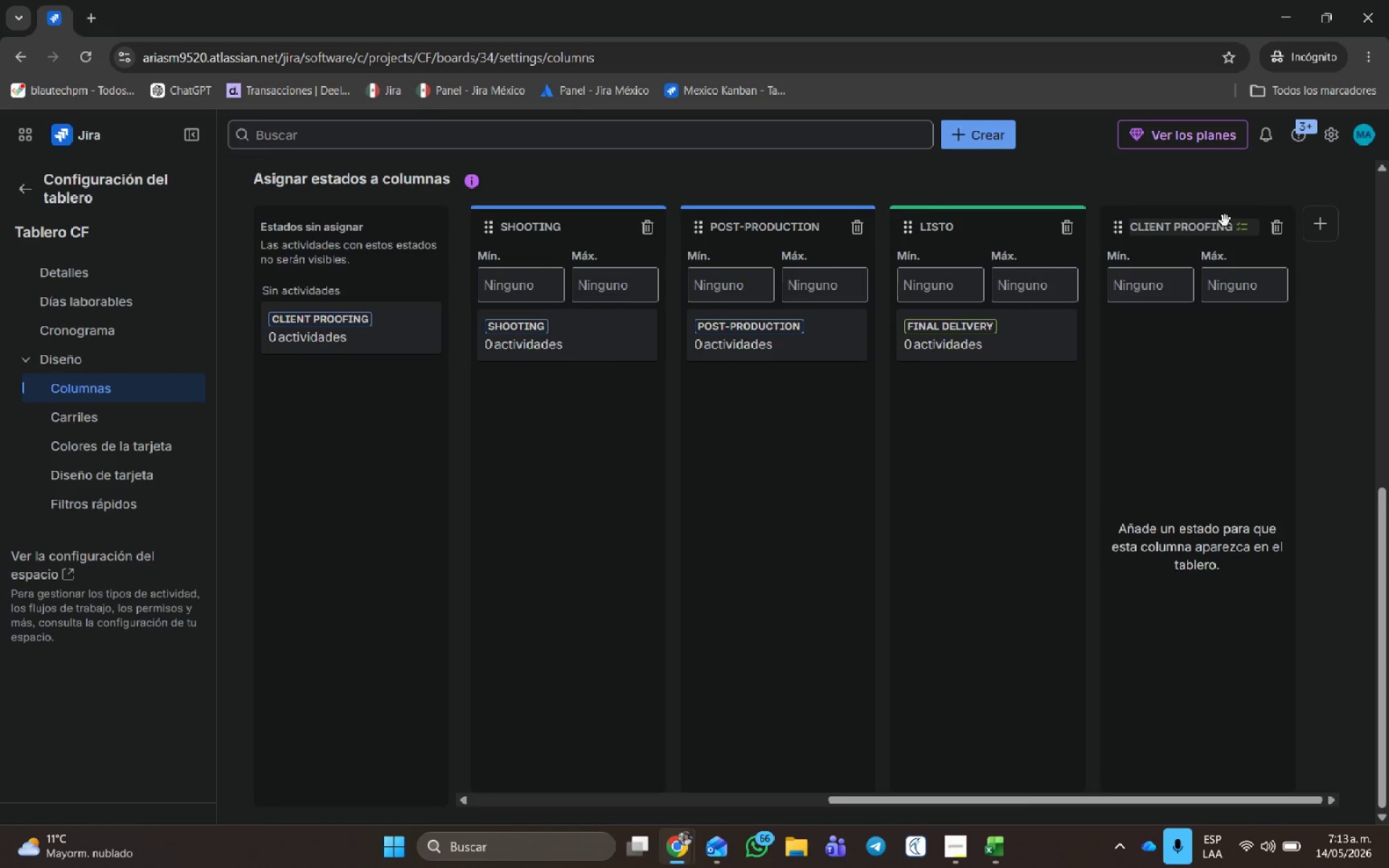 
left_click_drag(start_coordinate=[1210, 234], to_coordinate=[1018, 232])
 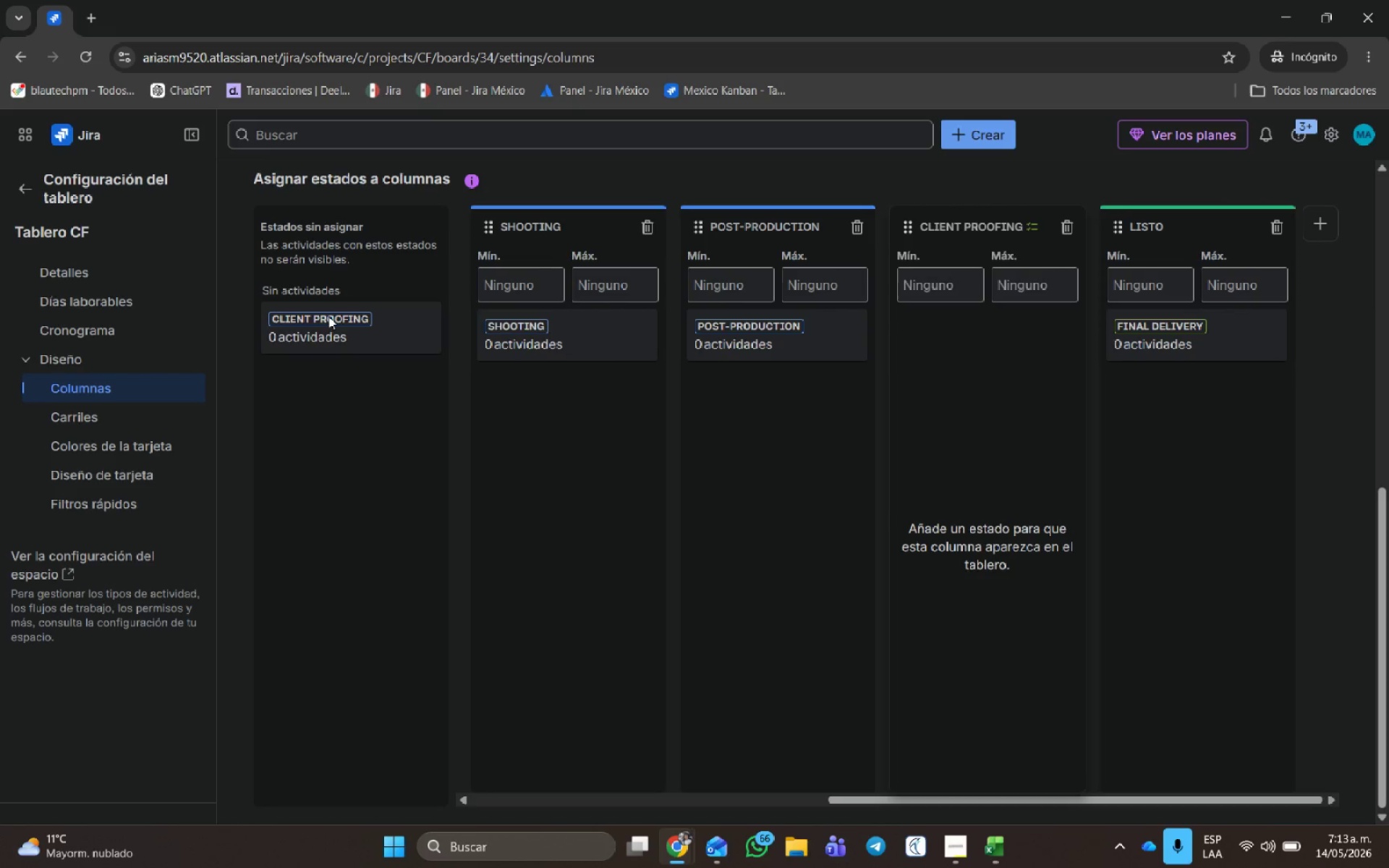 
left_click_drag(start_coordinate=[328, 316], to_coordinate=[1001, 359])
 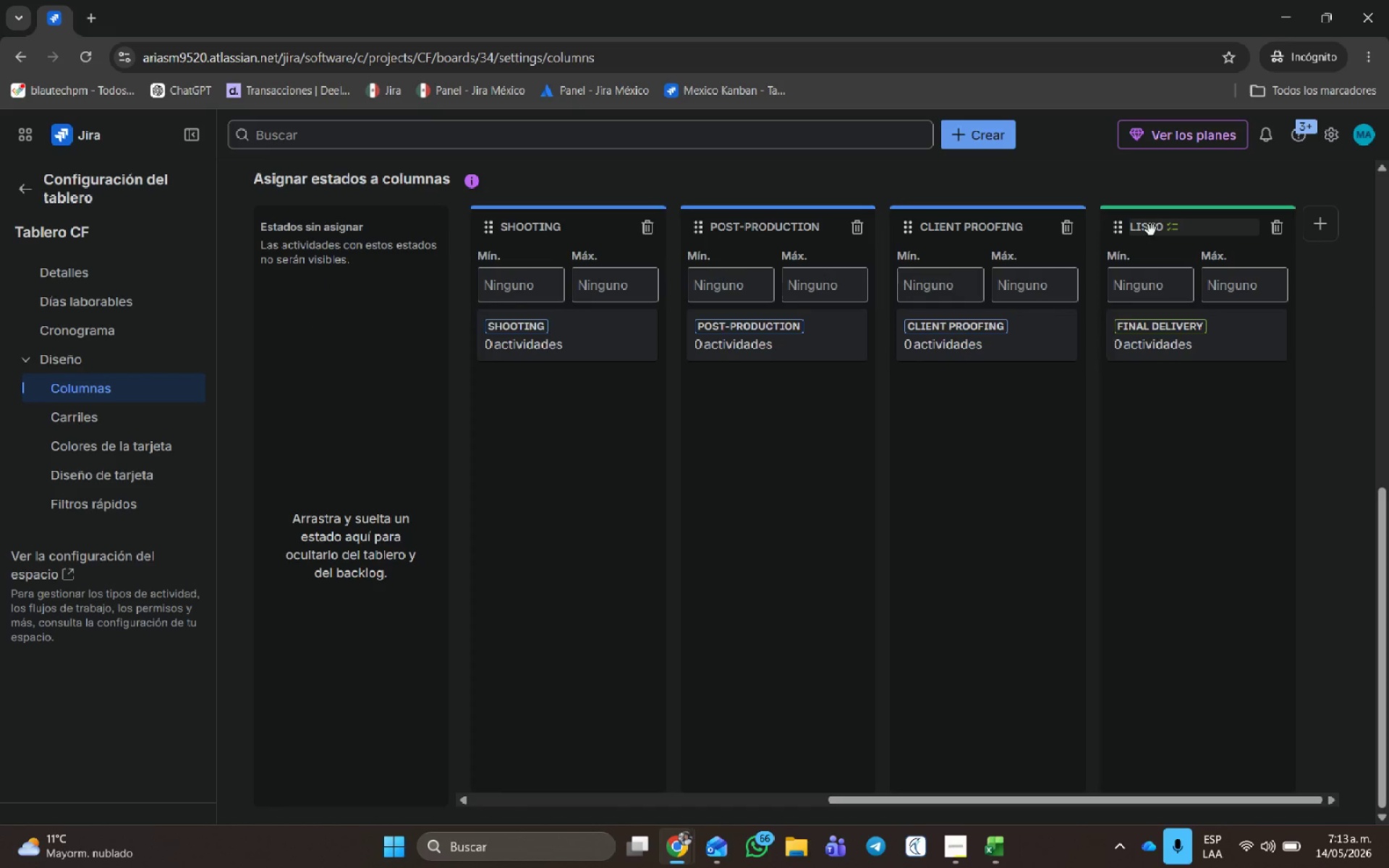 
double_click([1155, 230])
 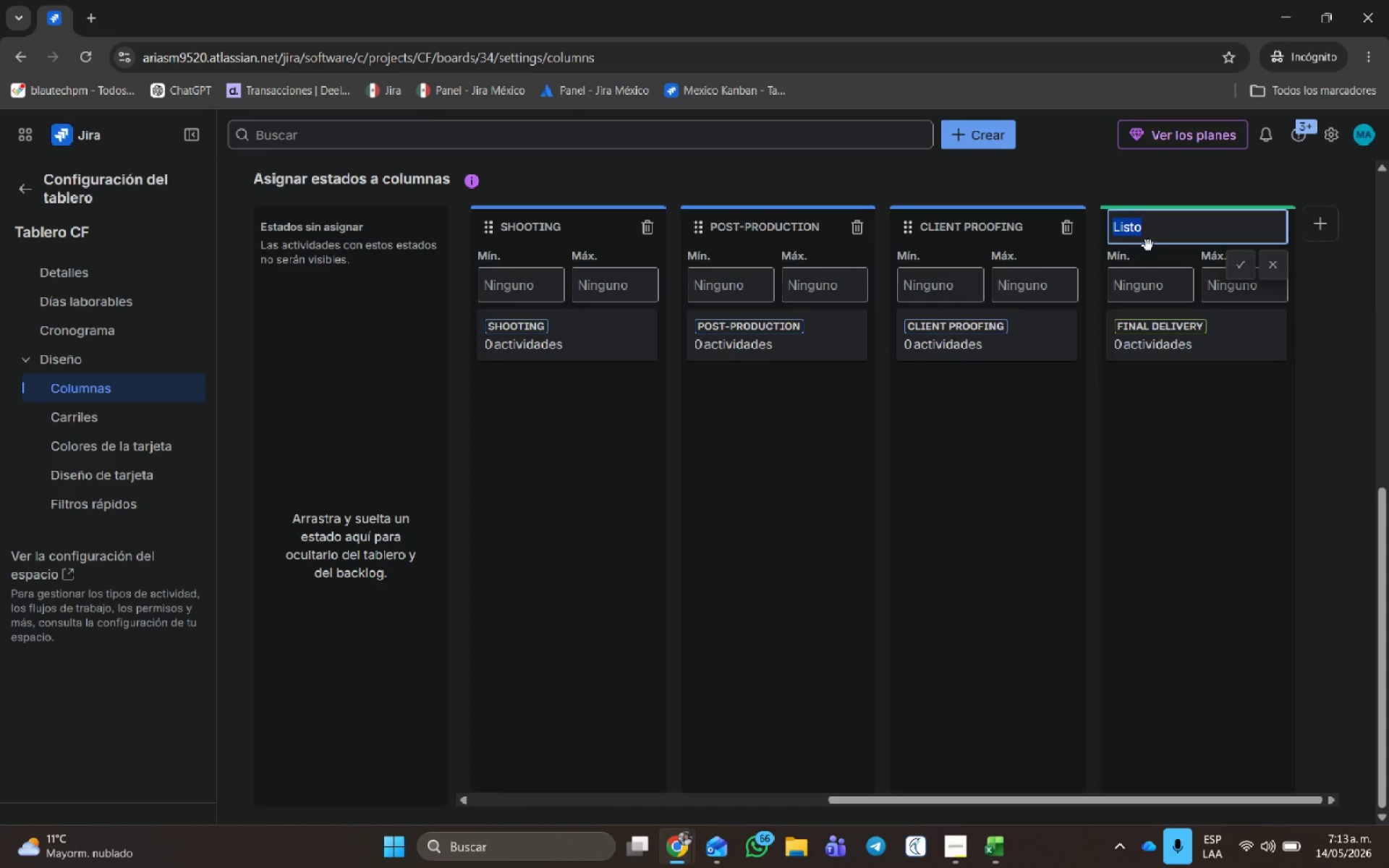 
type(Final Delivery)
 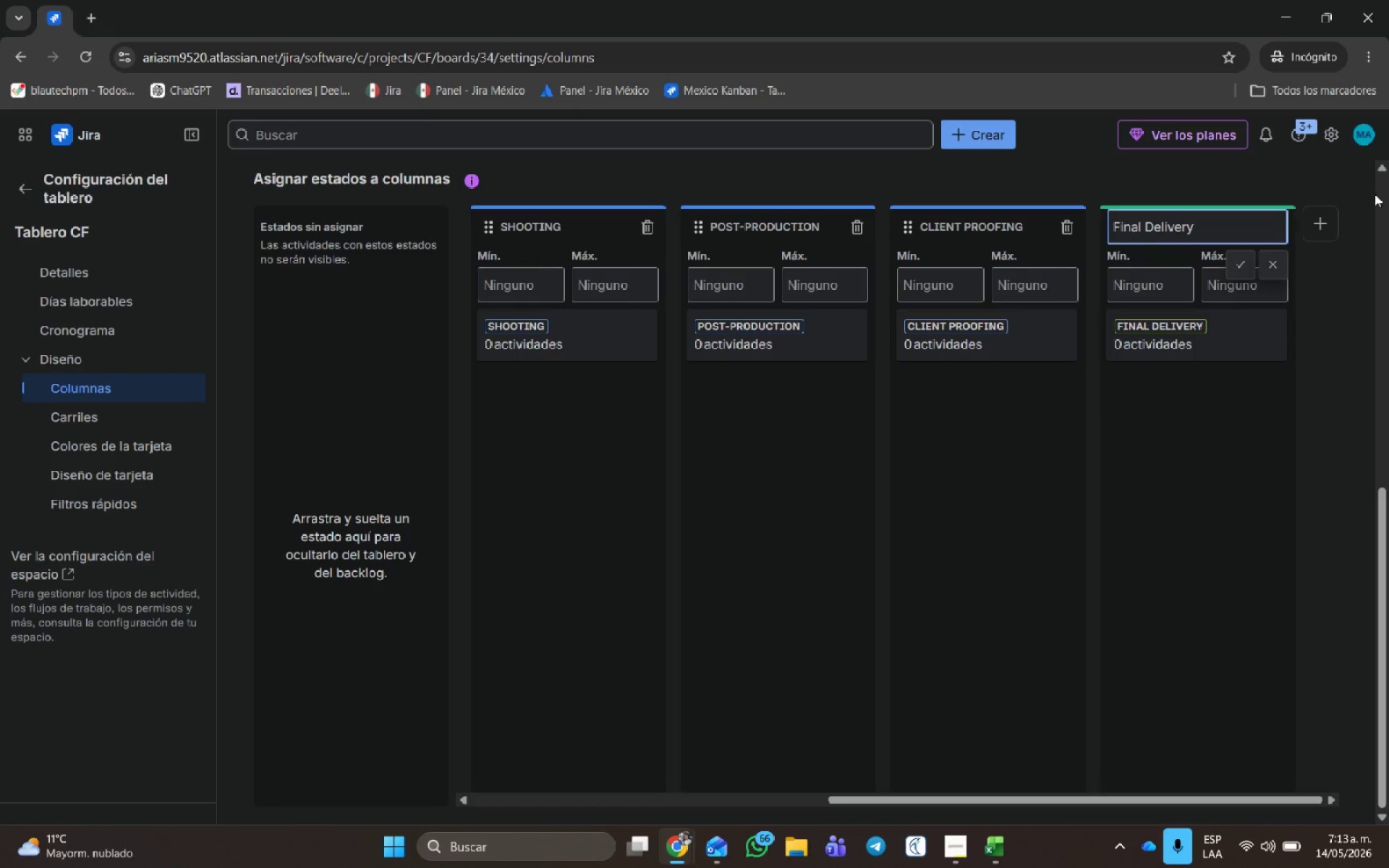 
left_click([1235, 258])
 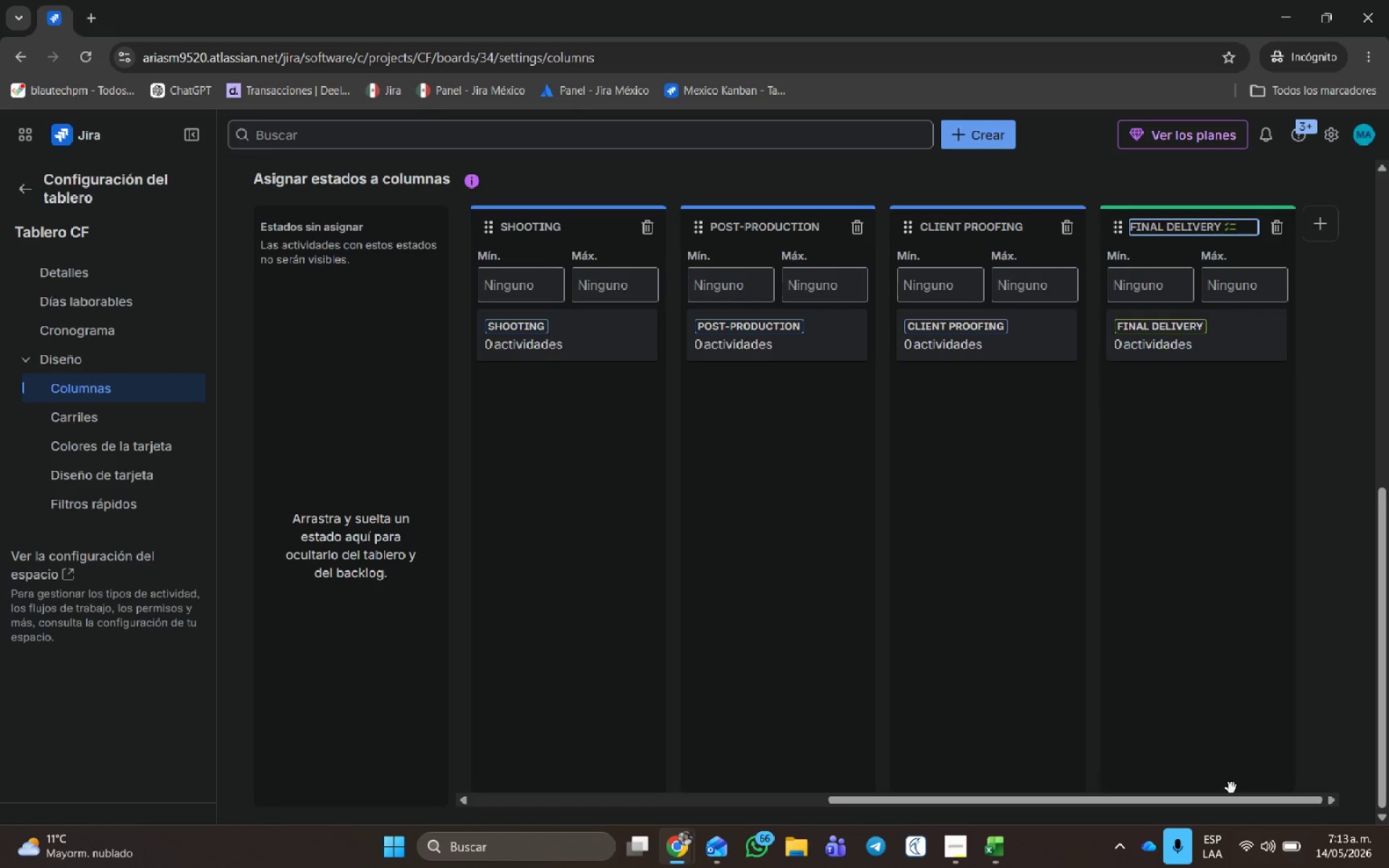 
scroll: coordinate [1204, 706], scroll_direction: up, amount: 3.0
 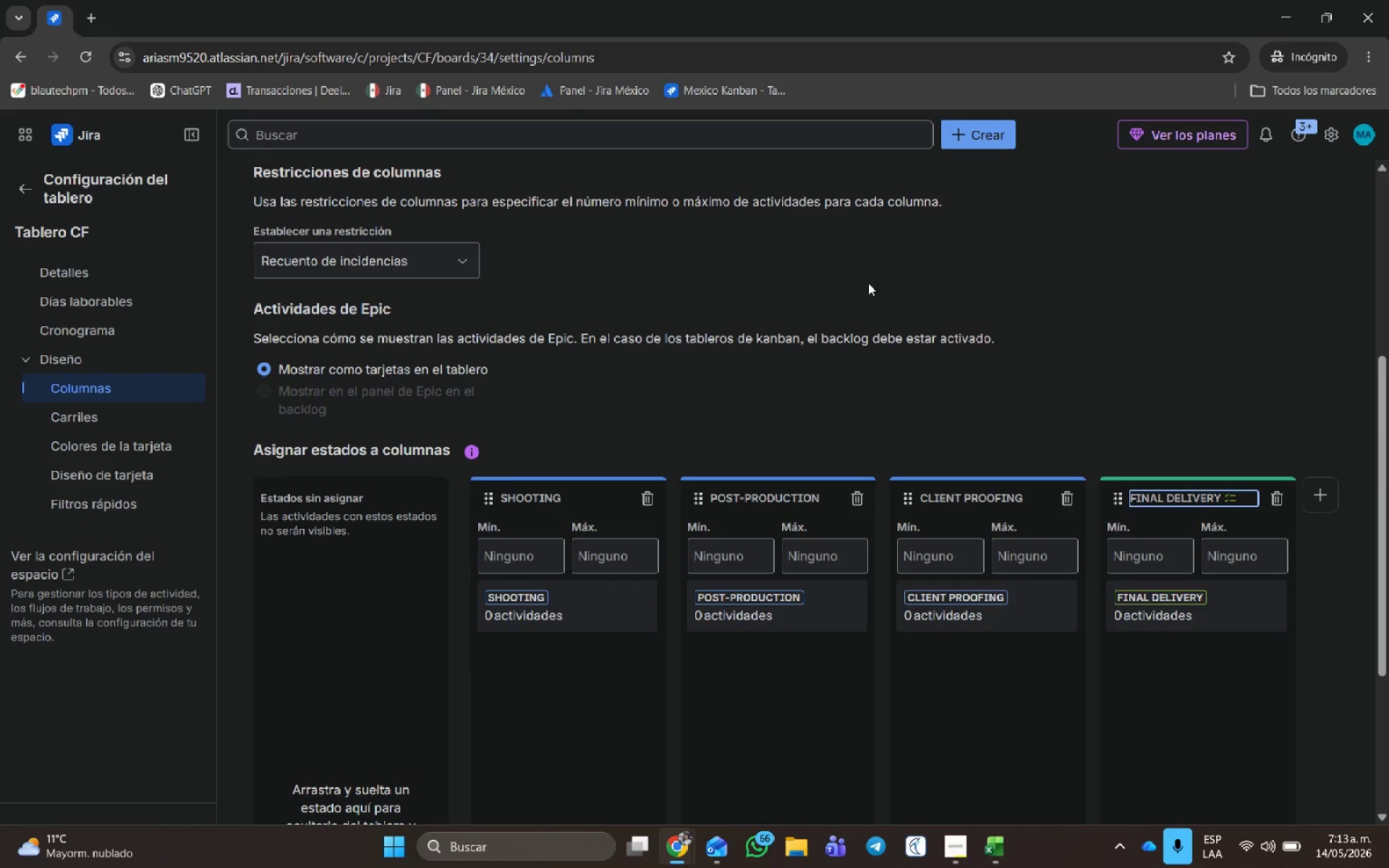 
left_click([888, 404])
 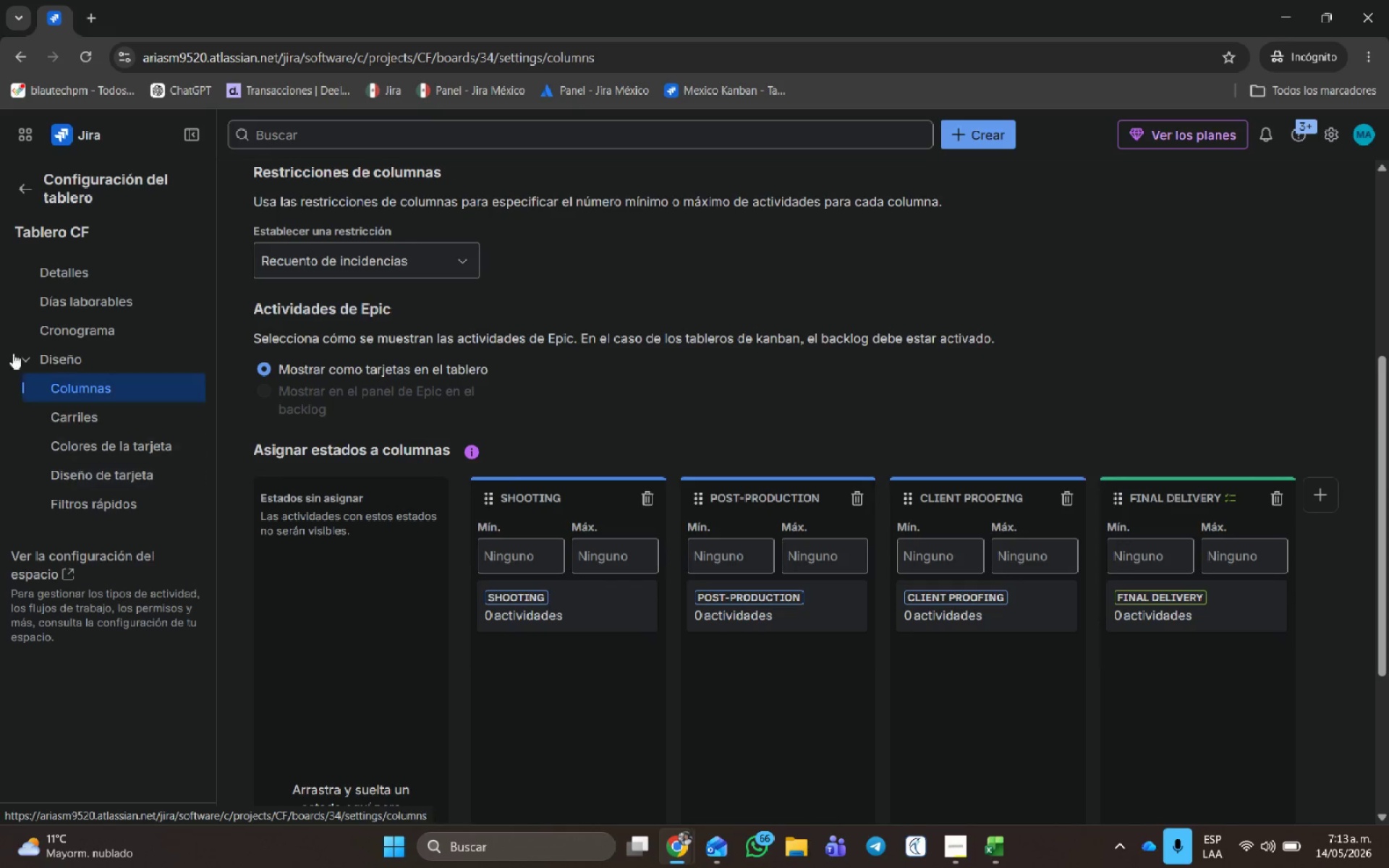 
left_click([28, 185])
 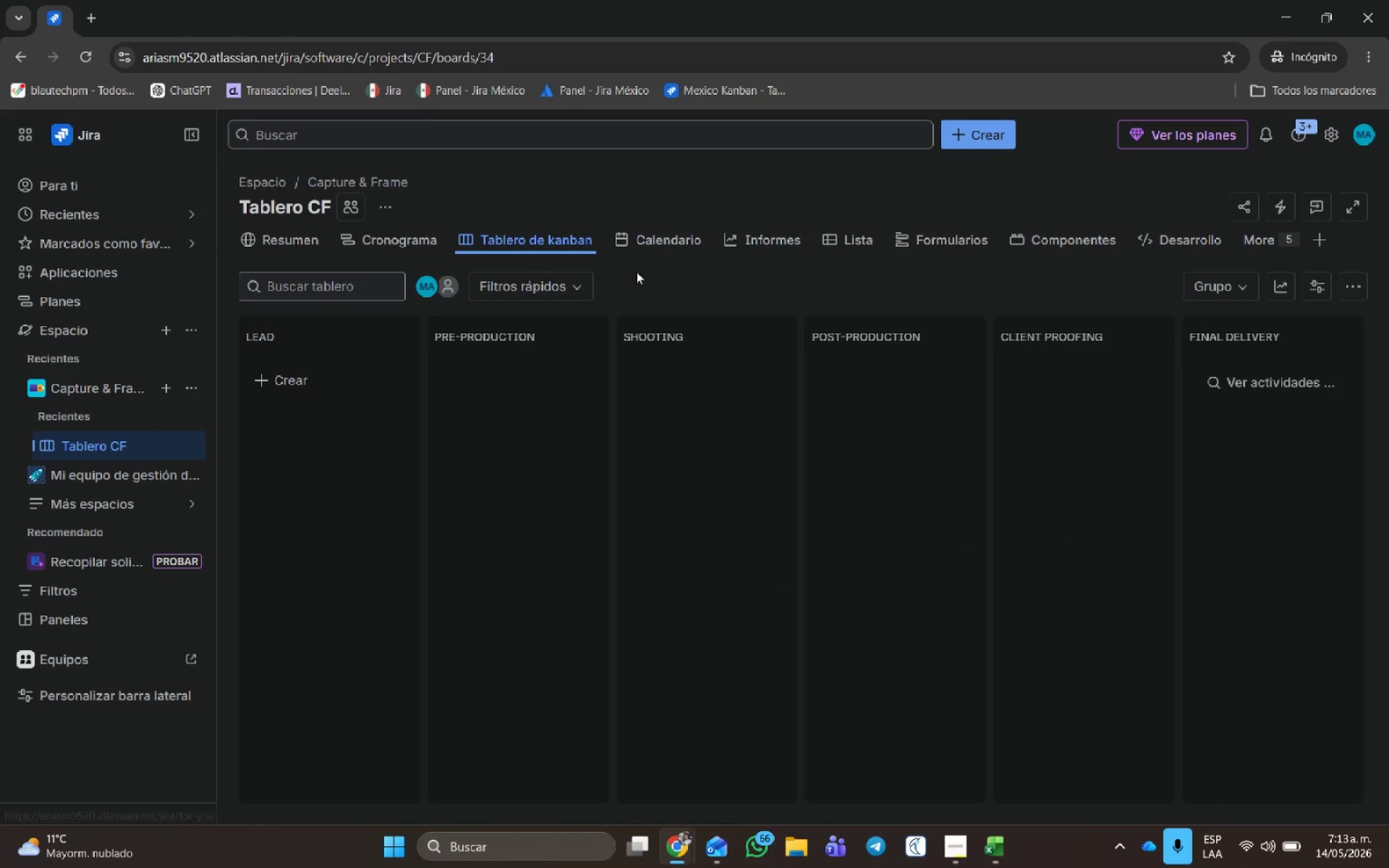 
left_click([859, 244])
 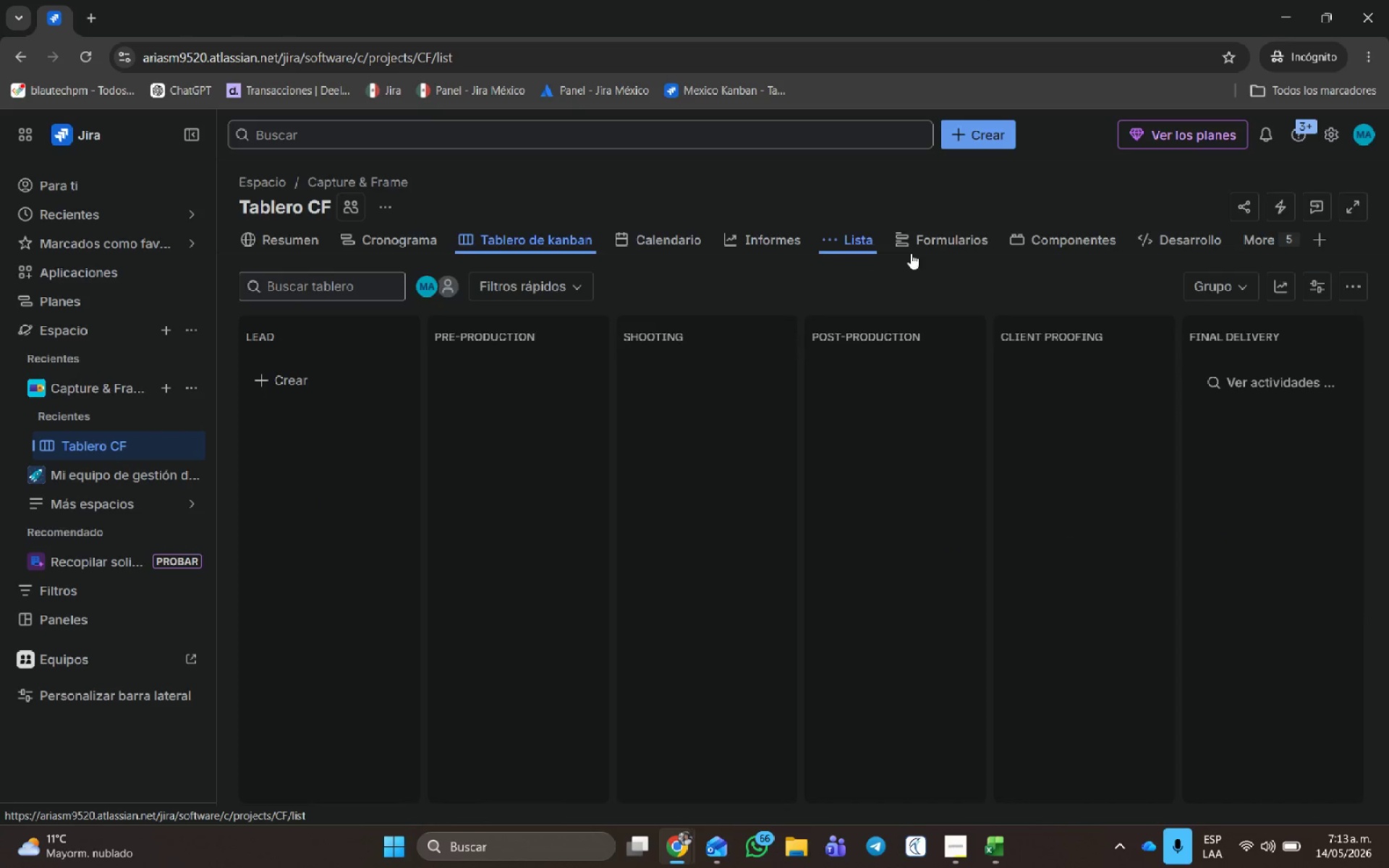 
mouse_move([1362, 258])
 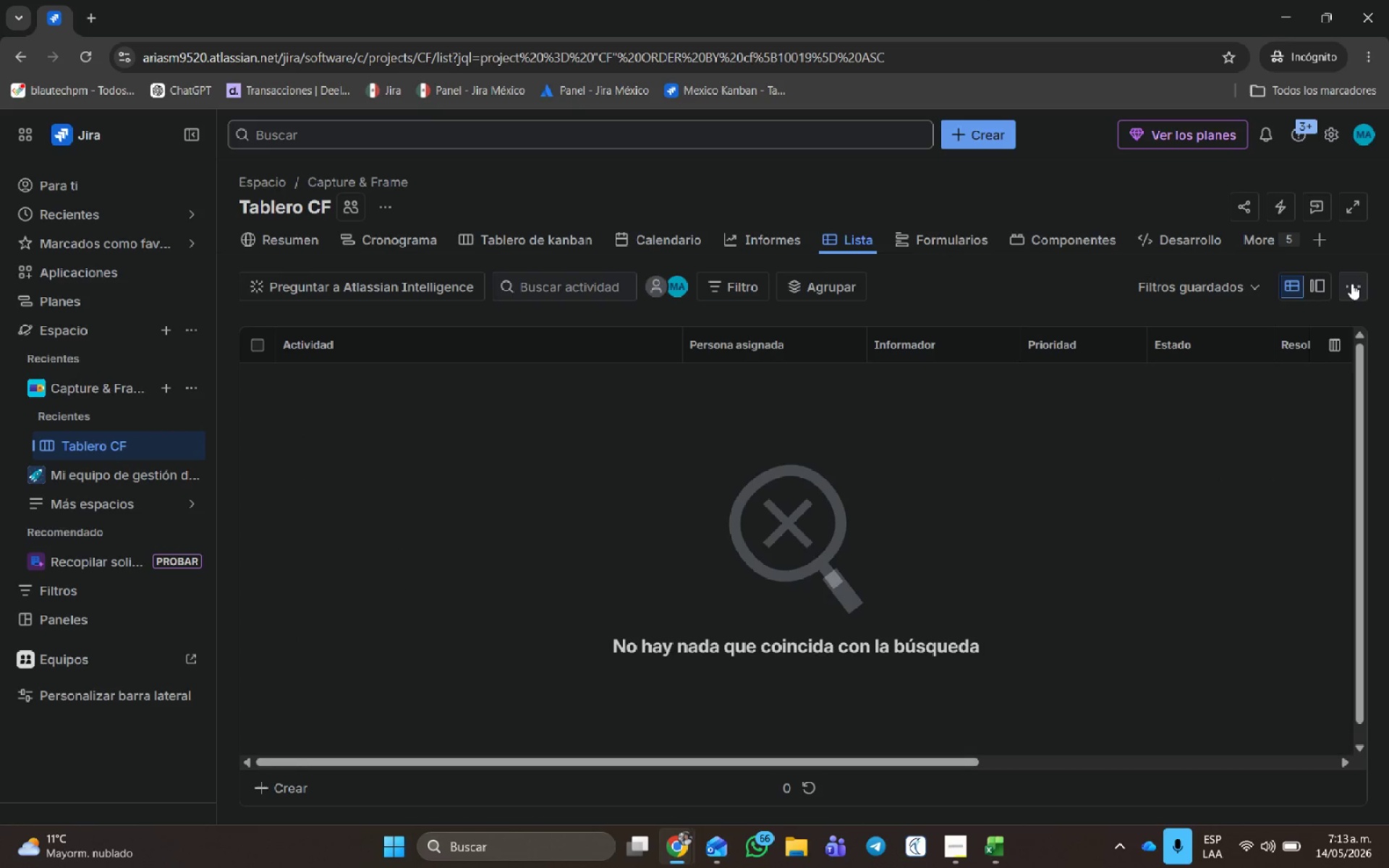 
left_click([1351, 284])
 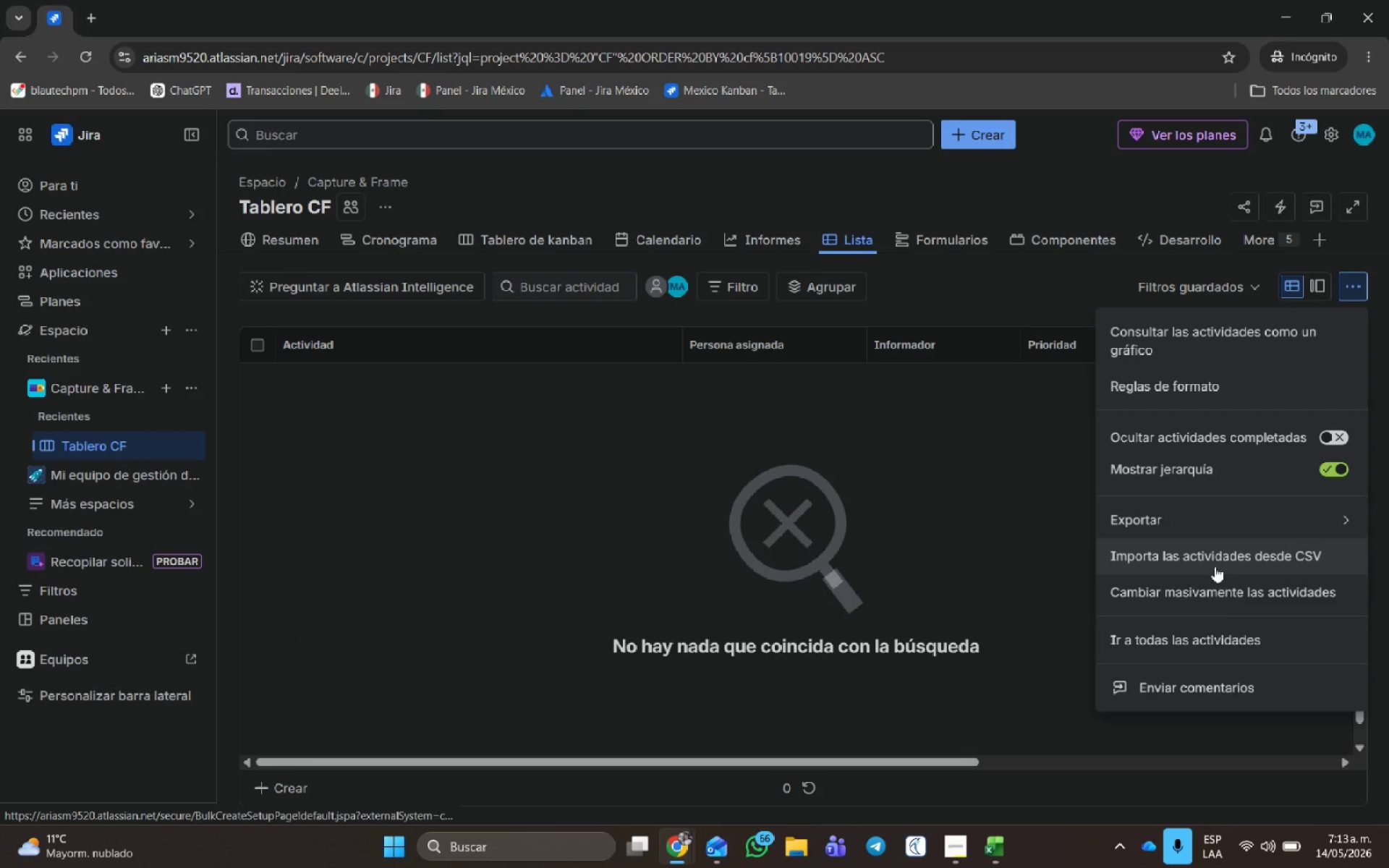 
left_click([1205, 546])
 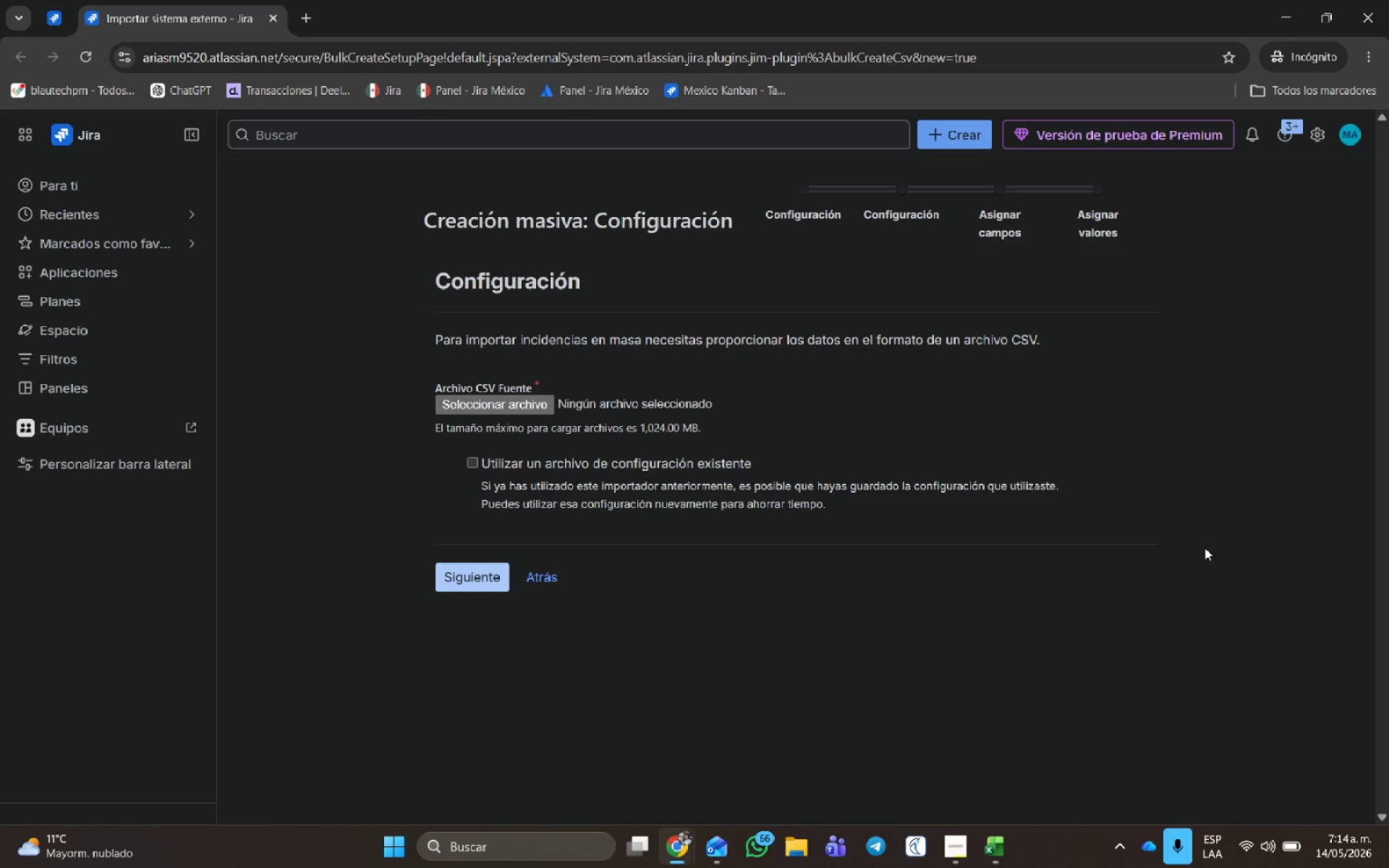 
wait(47.03)
 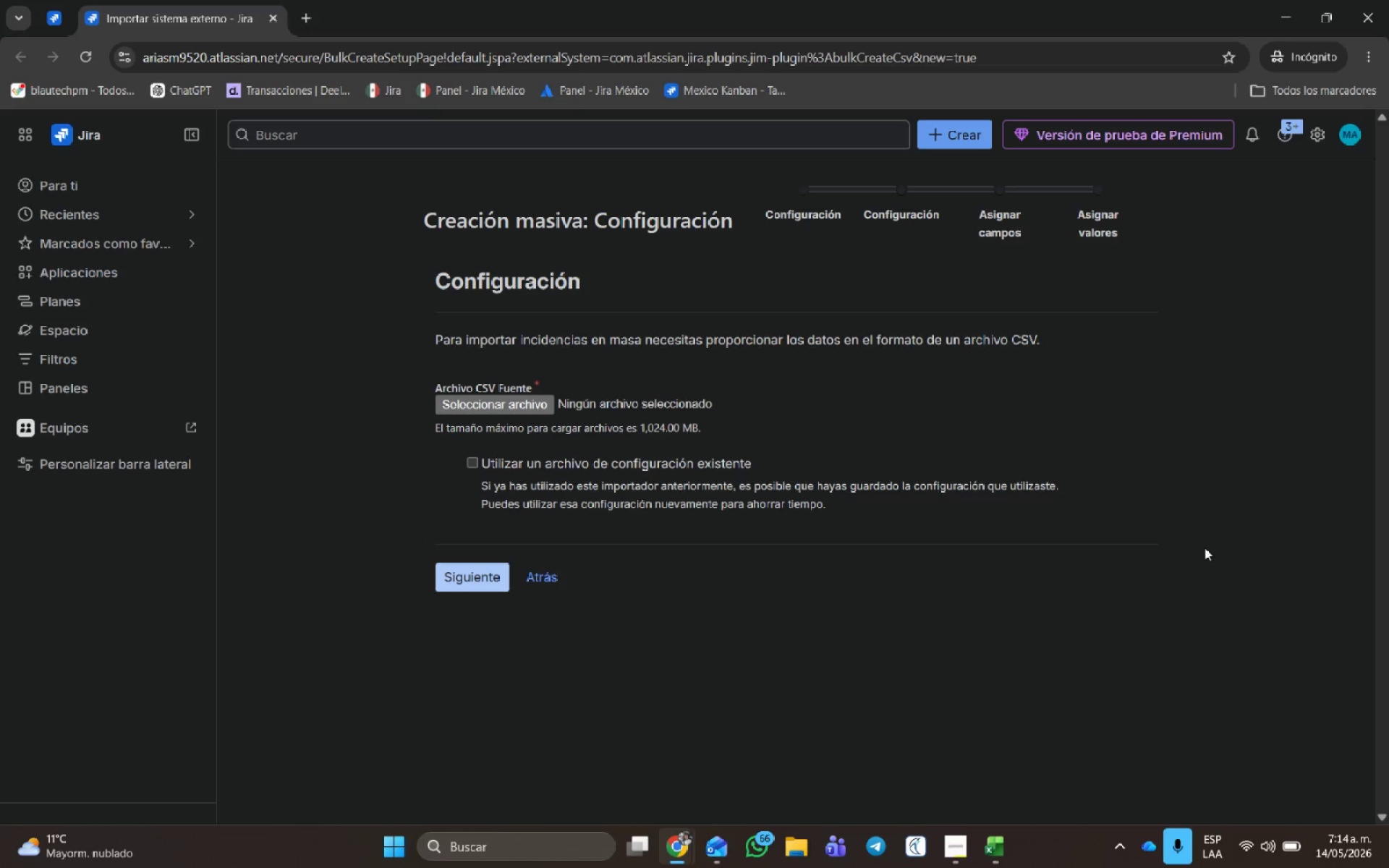 
double_click([472, 407])
 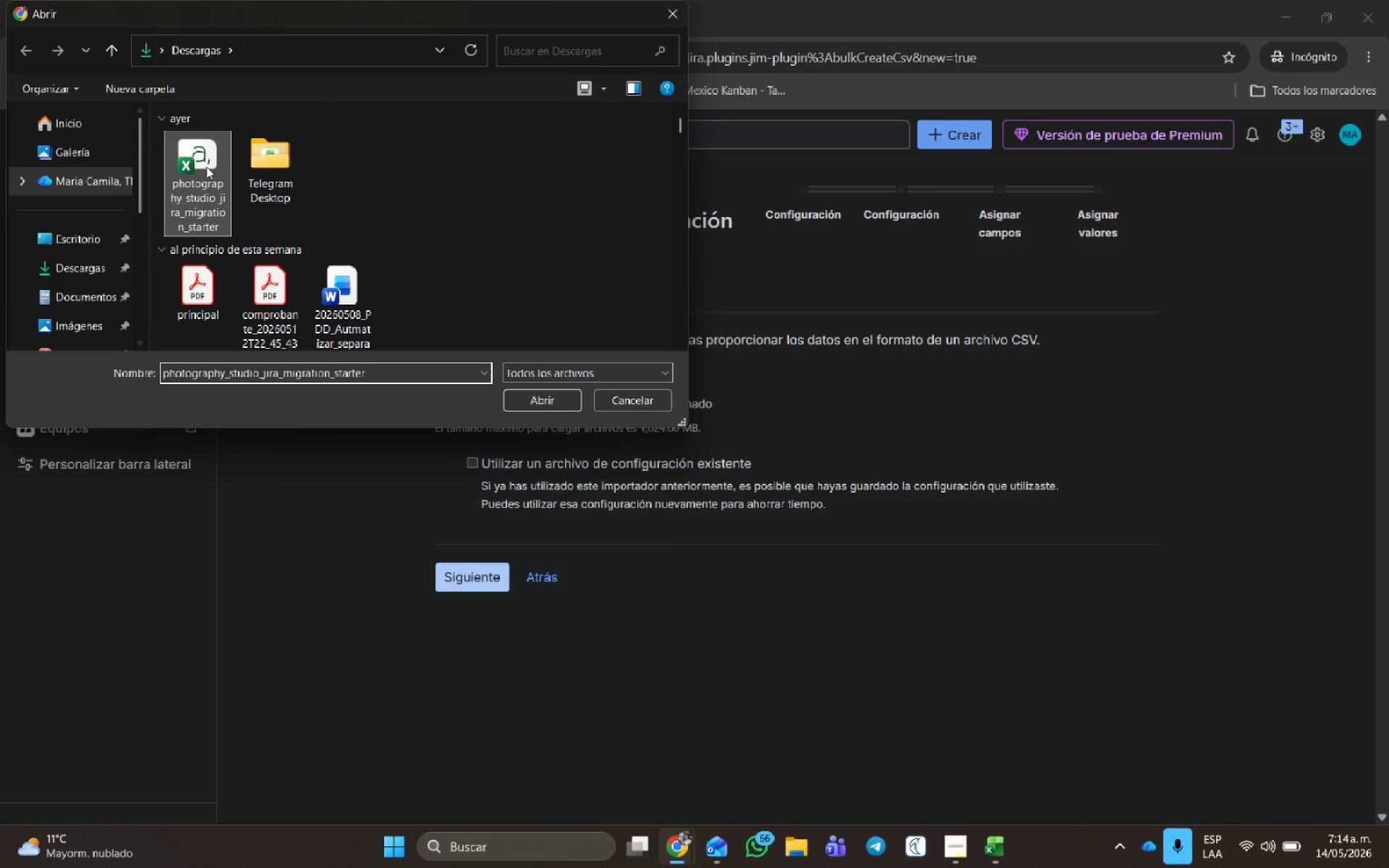 
left_click([543, 400])
 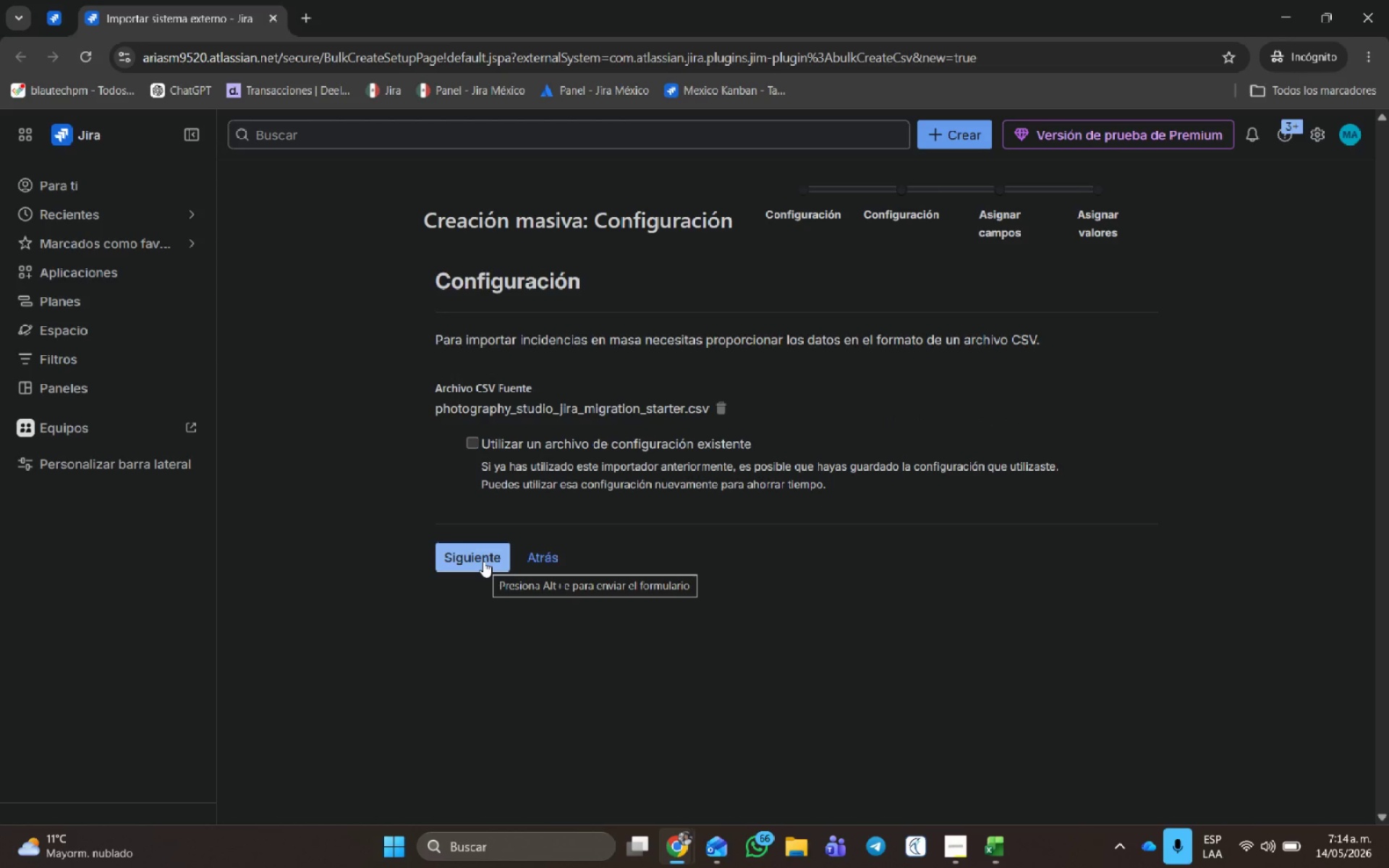 
left_click([483, 561])
 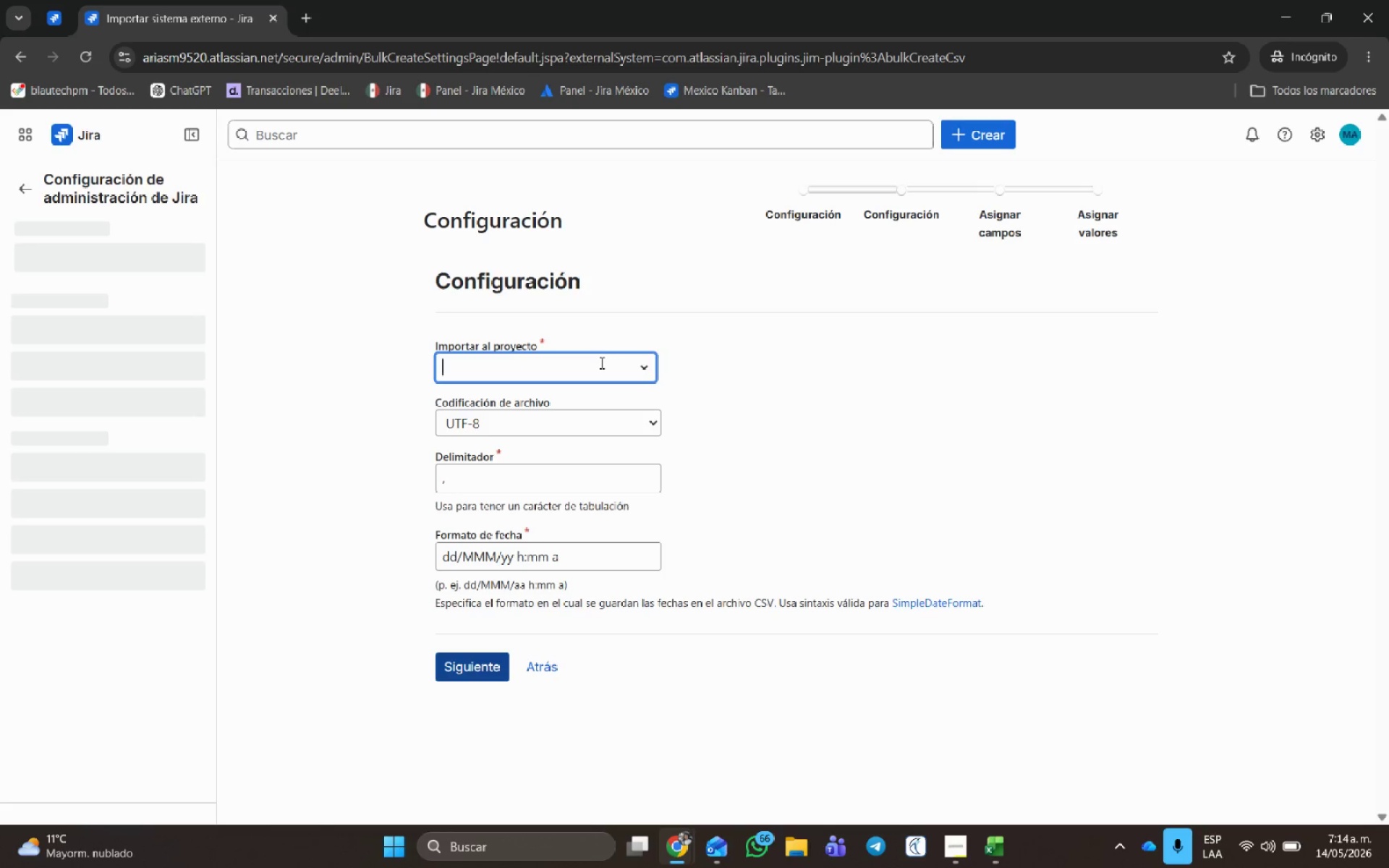 
wait(5.78)
 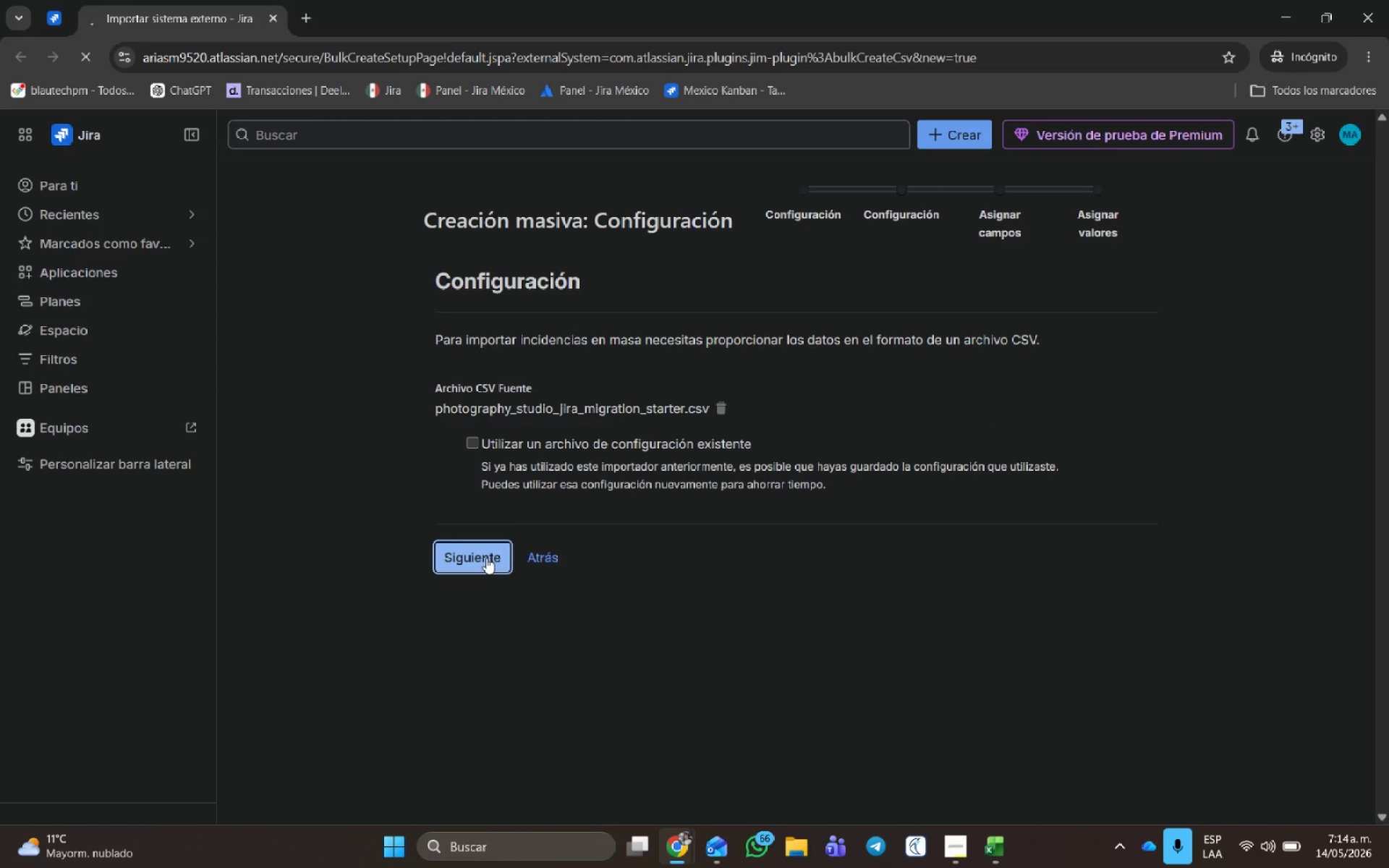 
left_click([530, 439])
 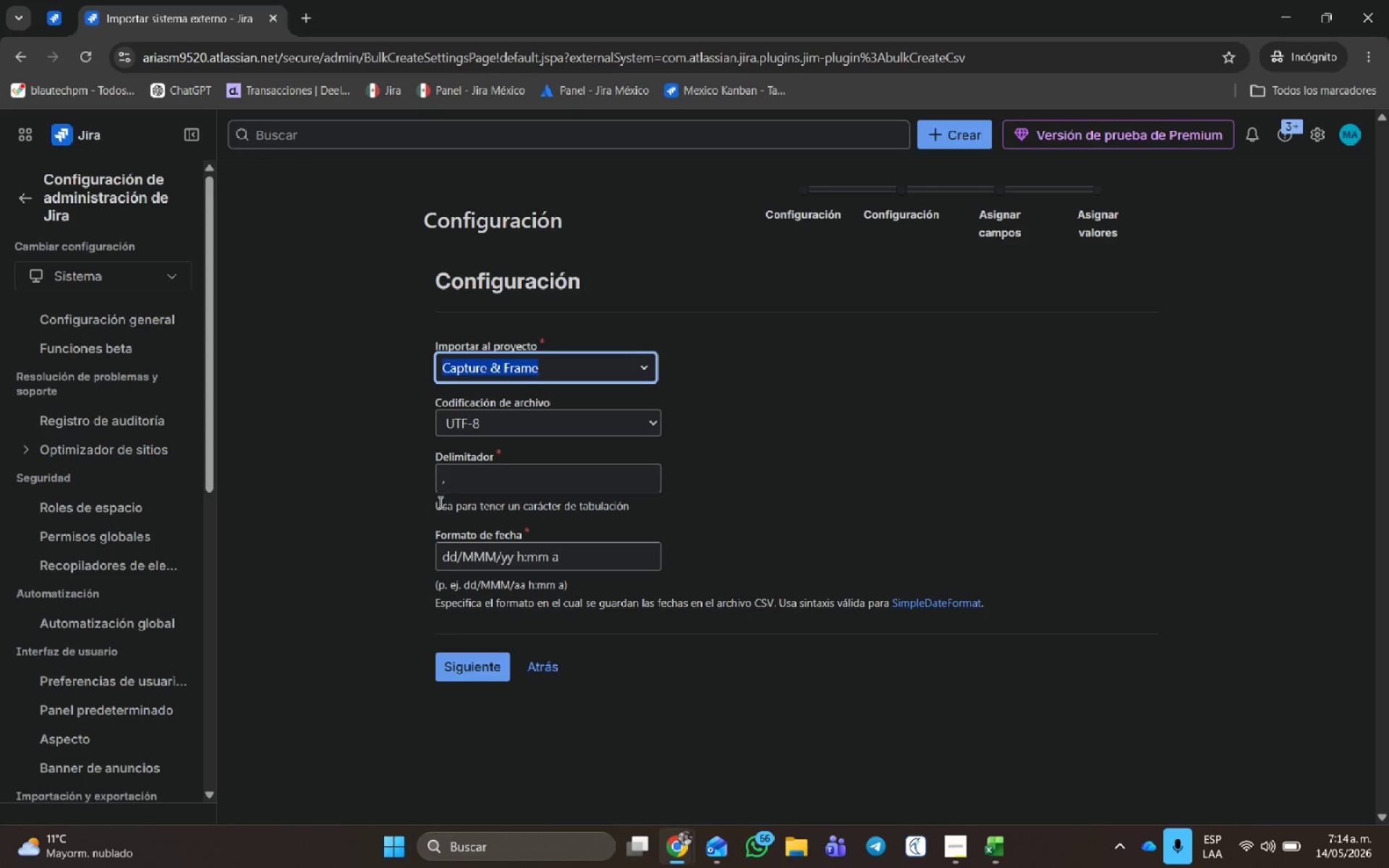 
left_click_drag(start_coordinate=[451, 485], to_coordinate=[352, 501])
 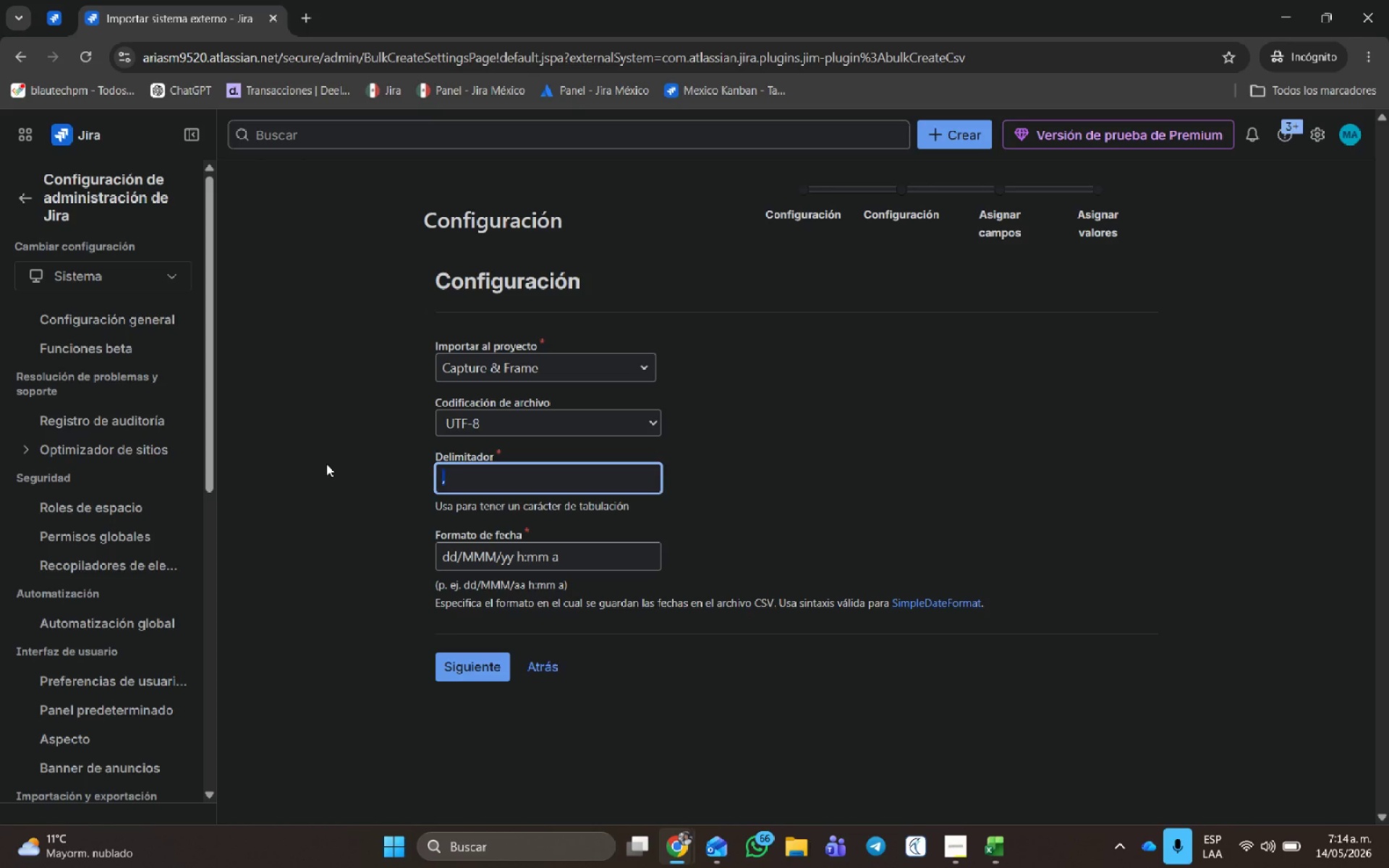 
key(Shift+ShiftRight)
 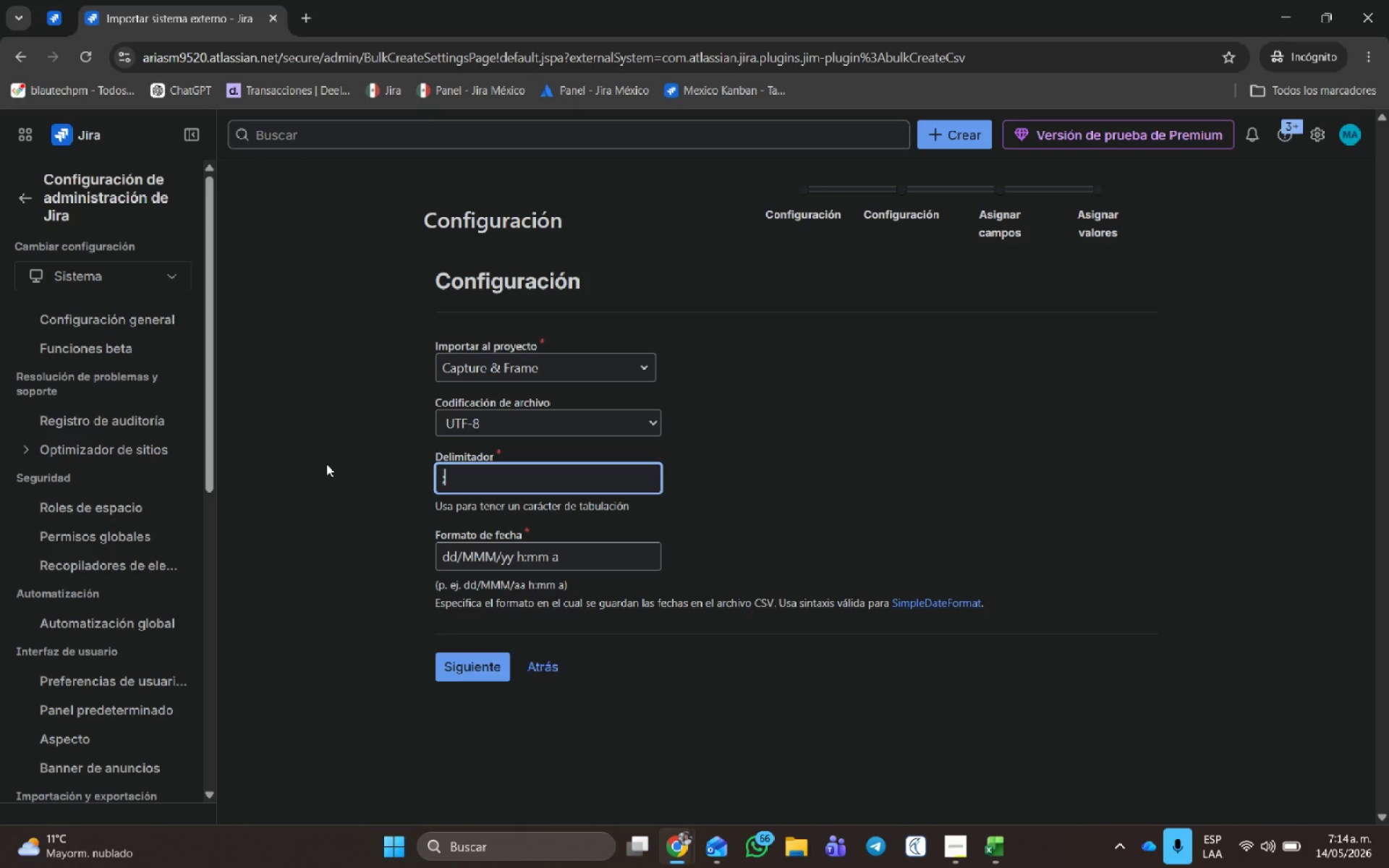 
key(Shift+Comma)
 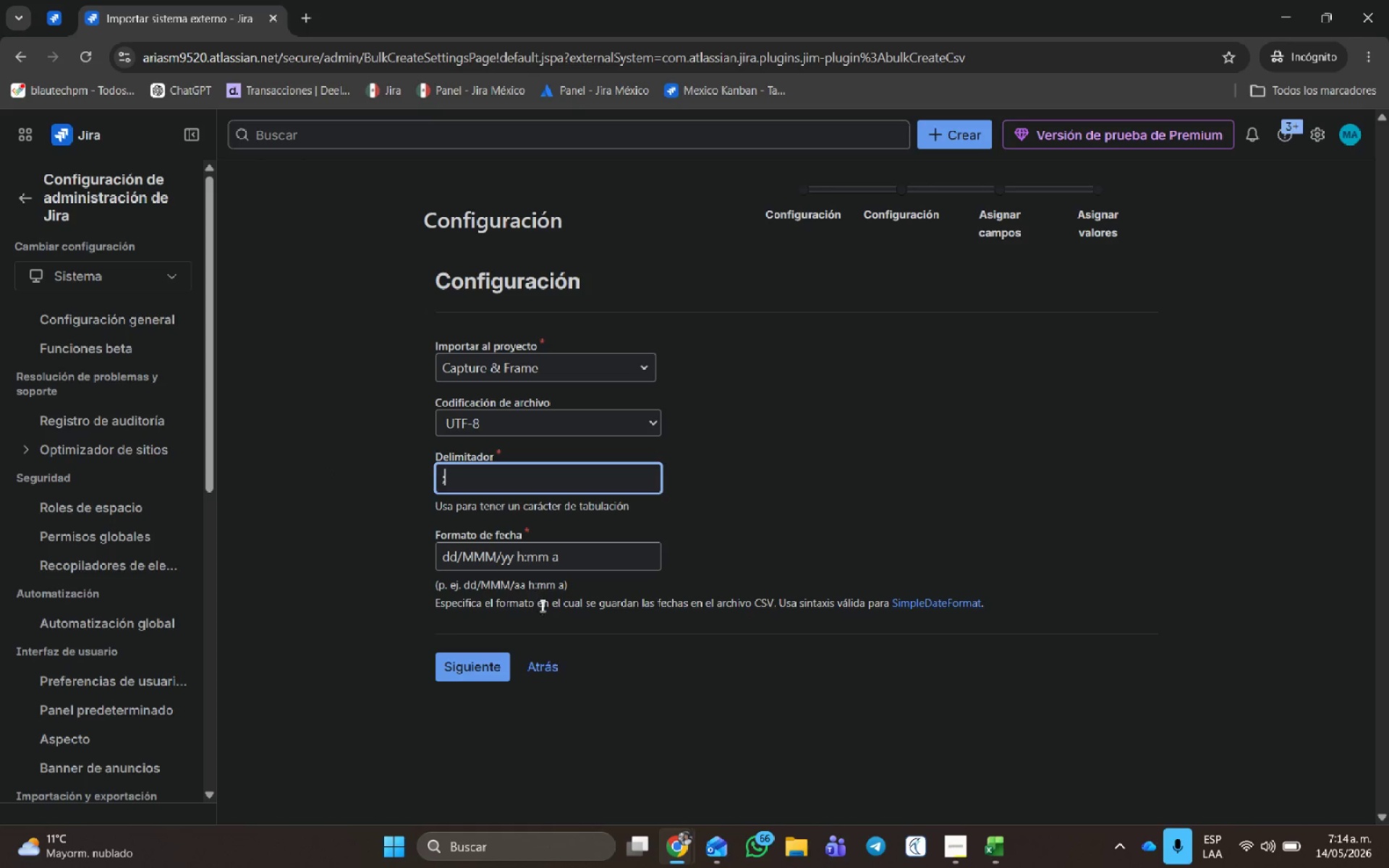 
left_click_drag(start_coordinate=[581, 559], to_coordinate=[64, 527])
 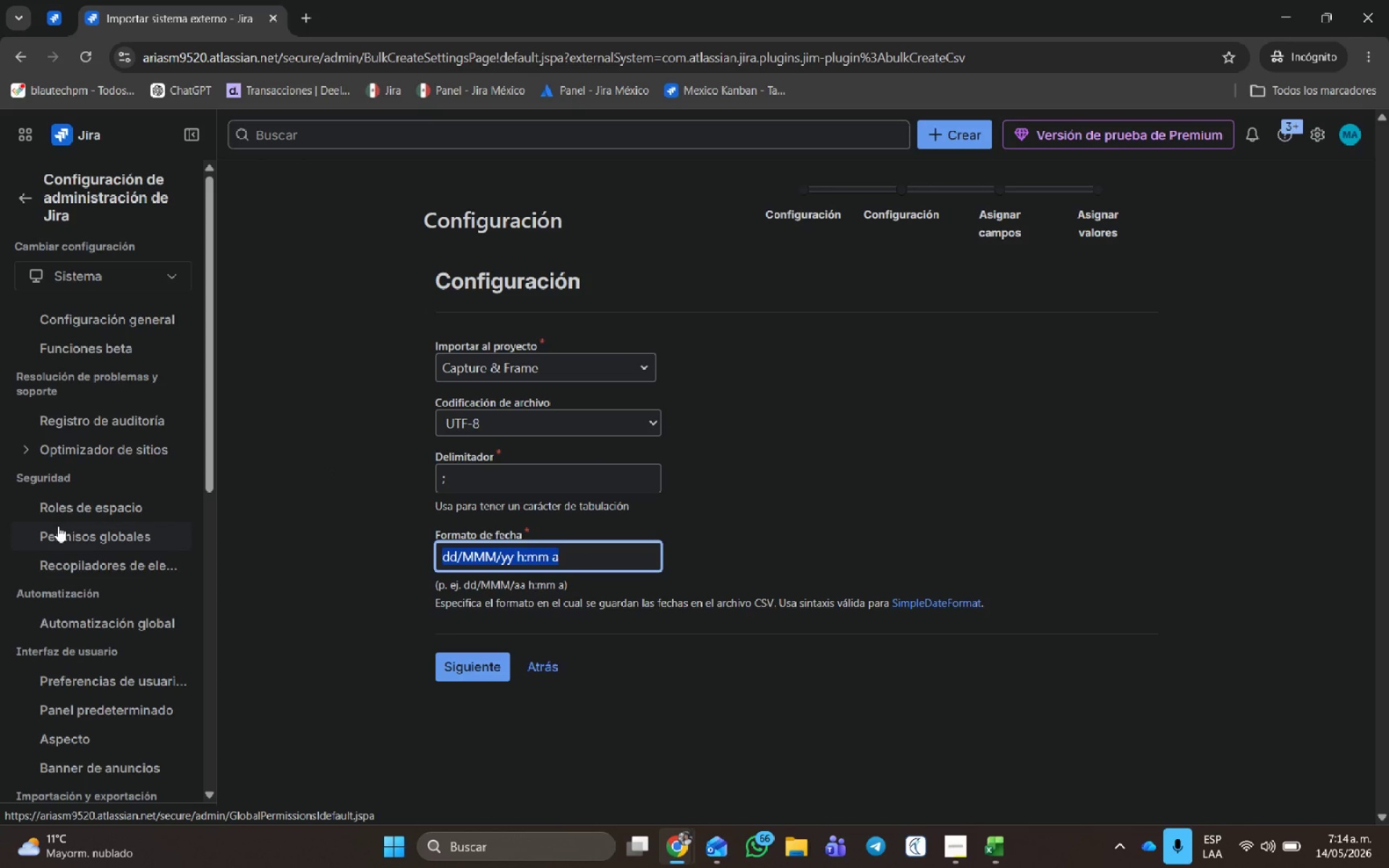 
key(Y)
 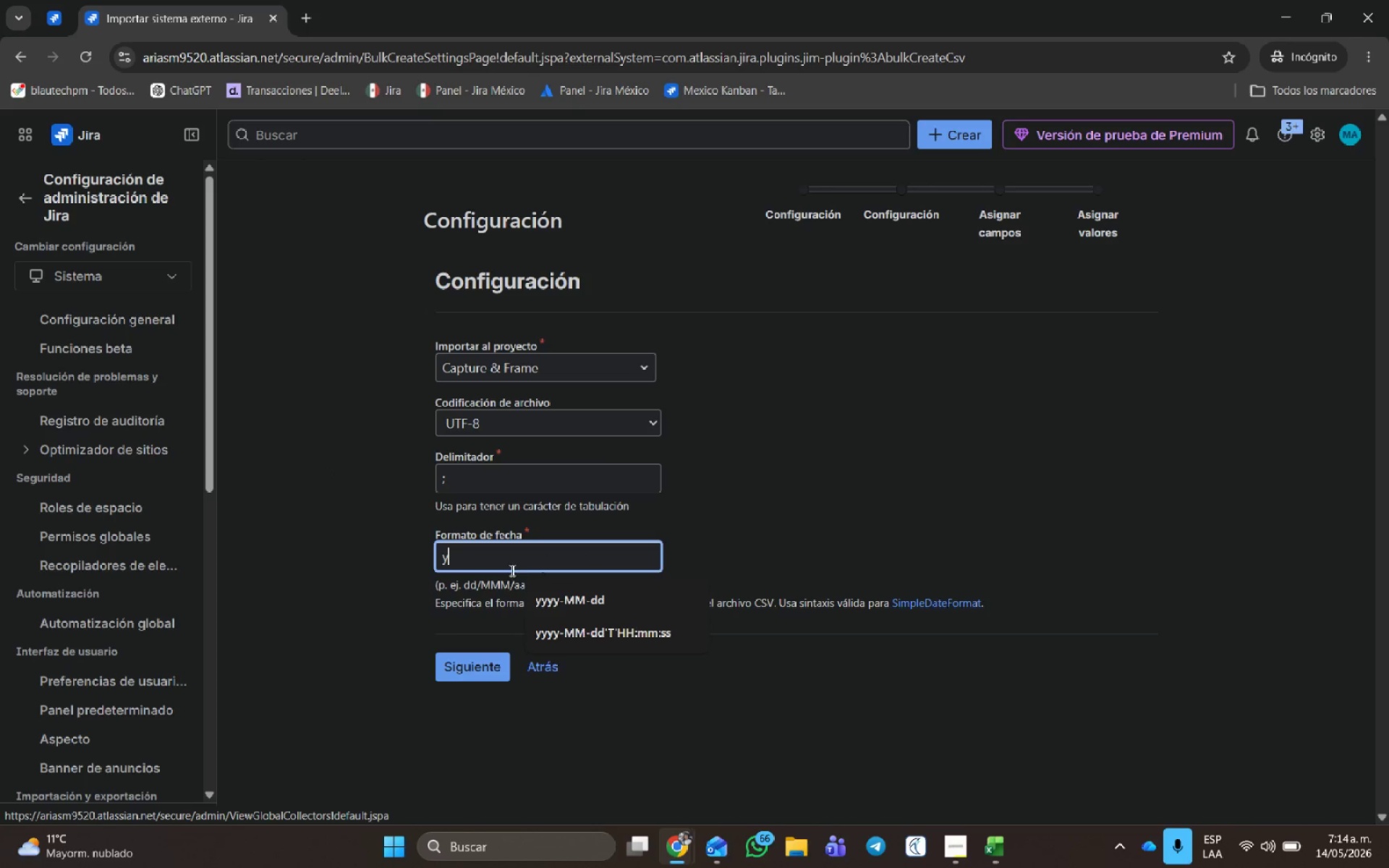 
left_click([560, 592])
 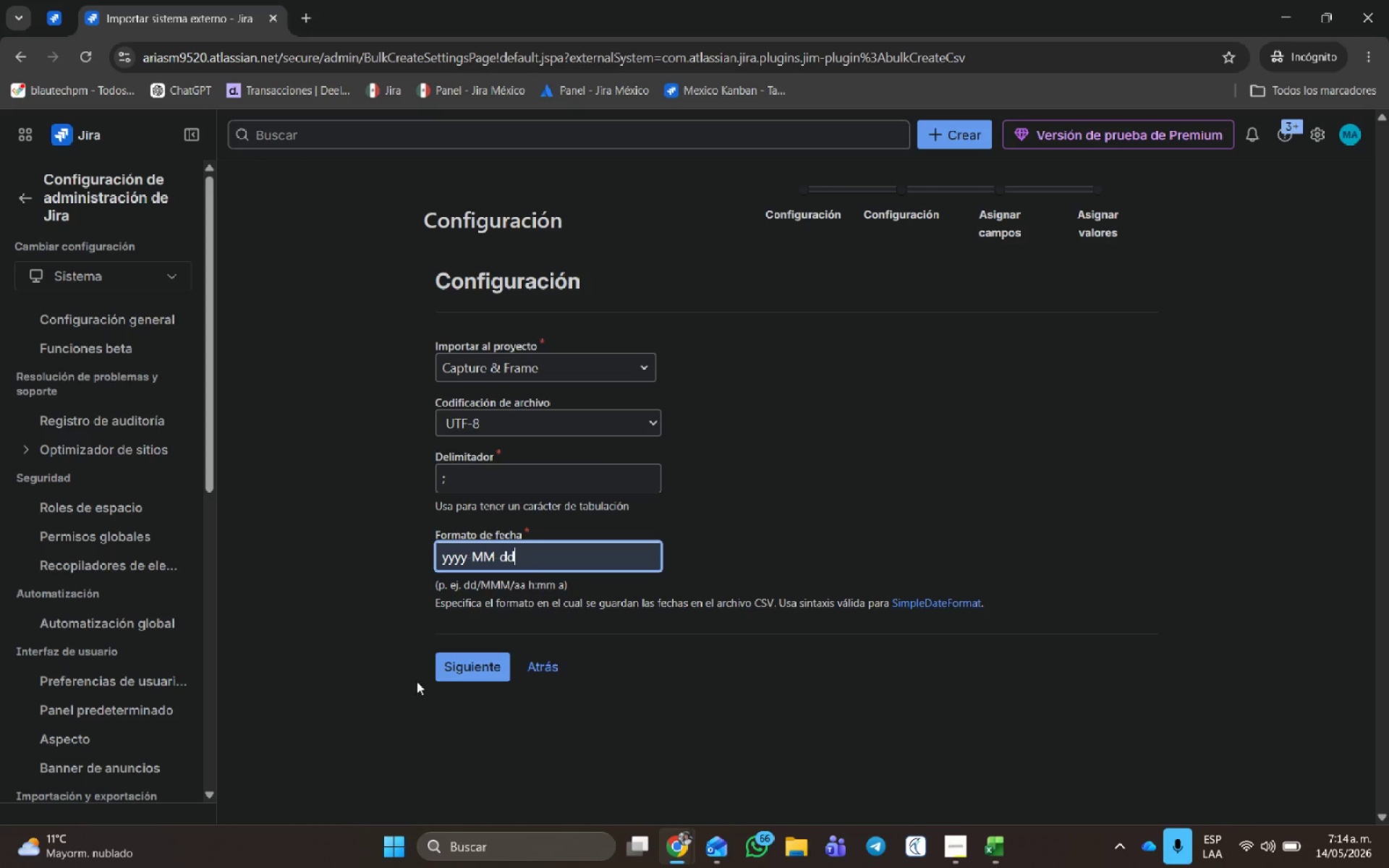 
left_click([490, 660])
 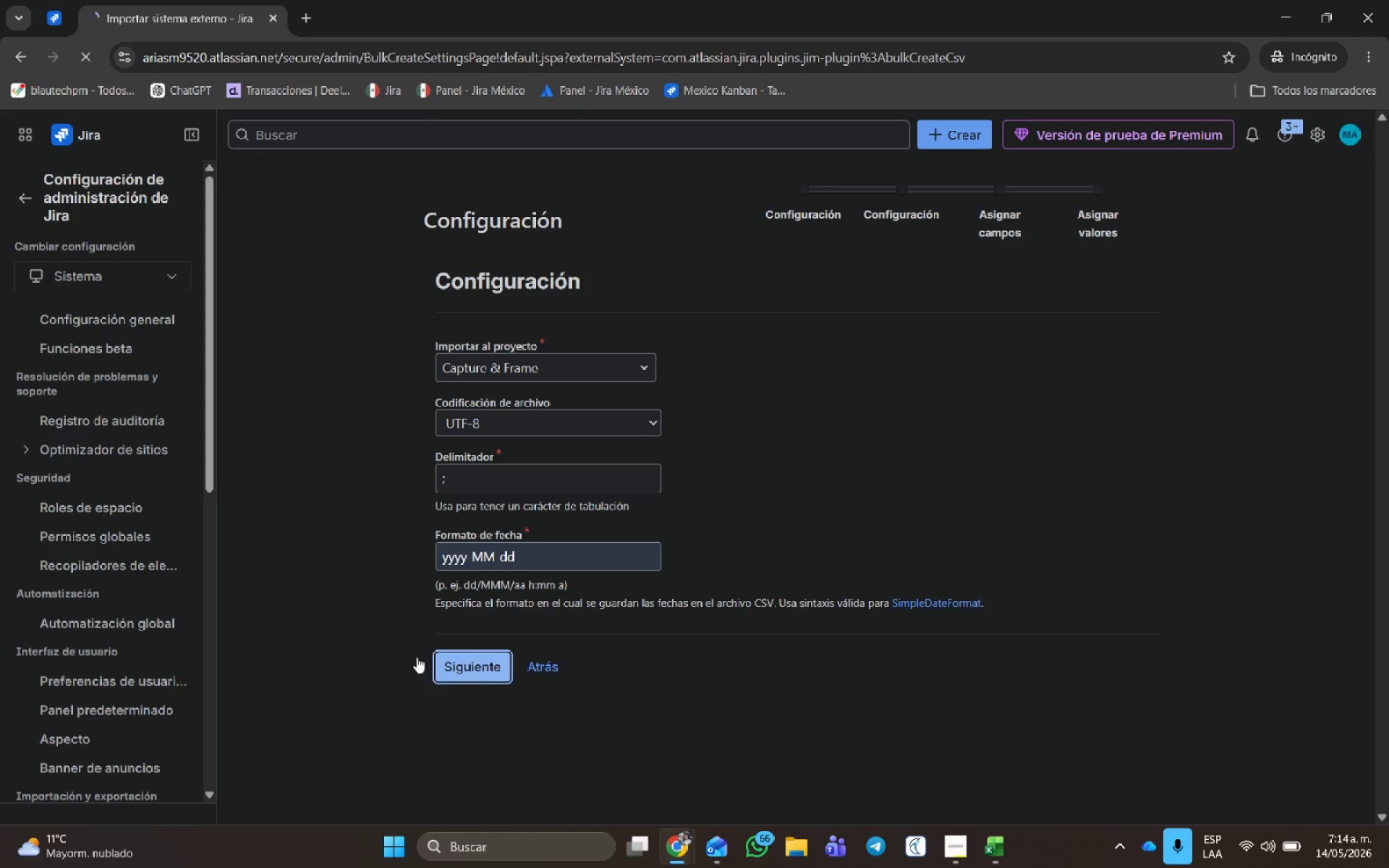 
mouse_move([181, 658])
 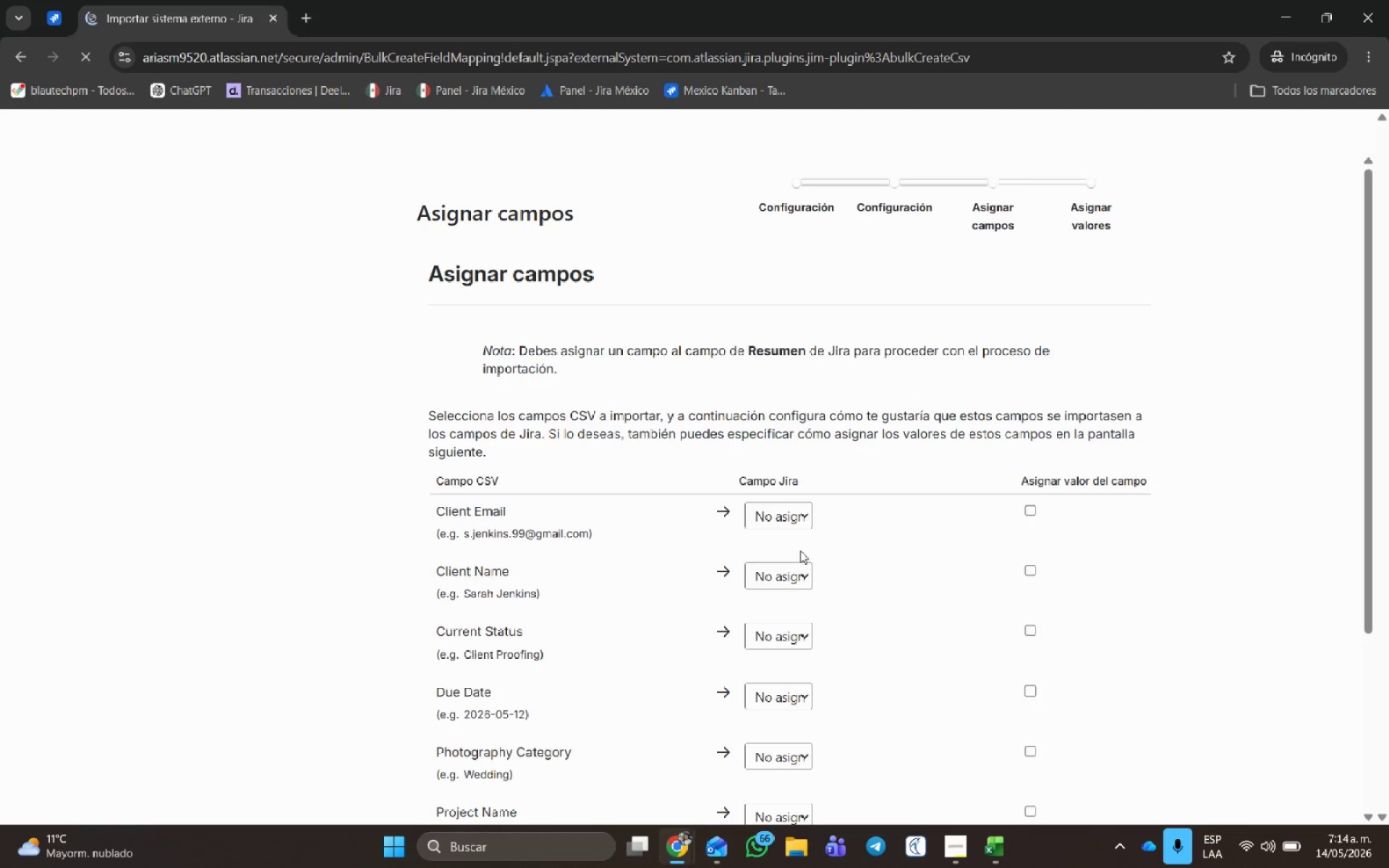 
scroll: coordinate [1279, 440], scroll_direction: down, amount: 2.0
 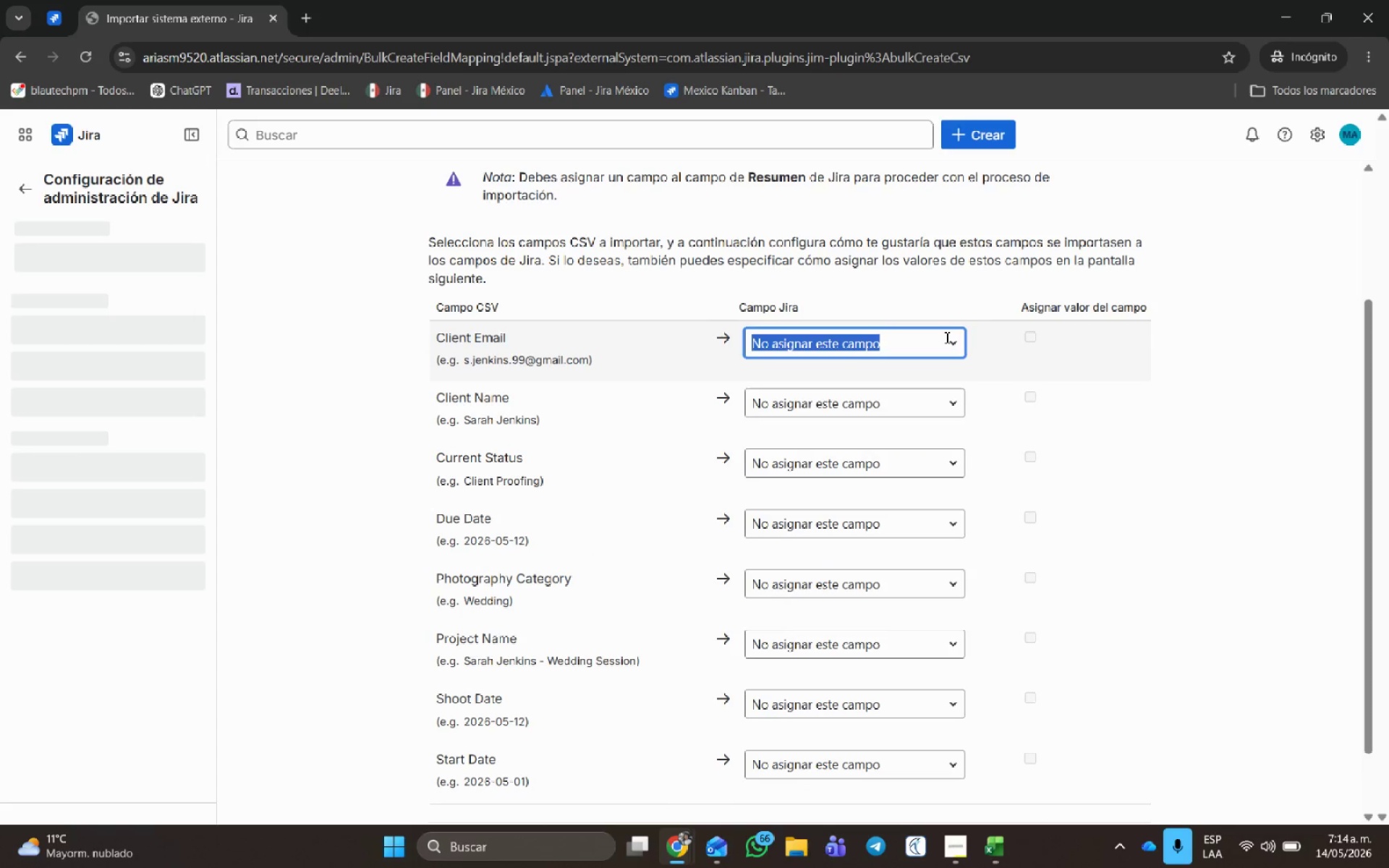 
left_click([946, 337])
 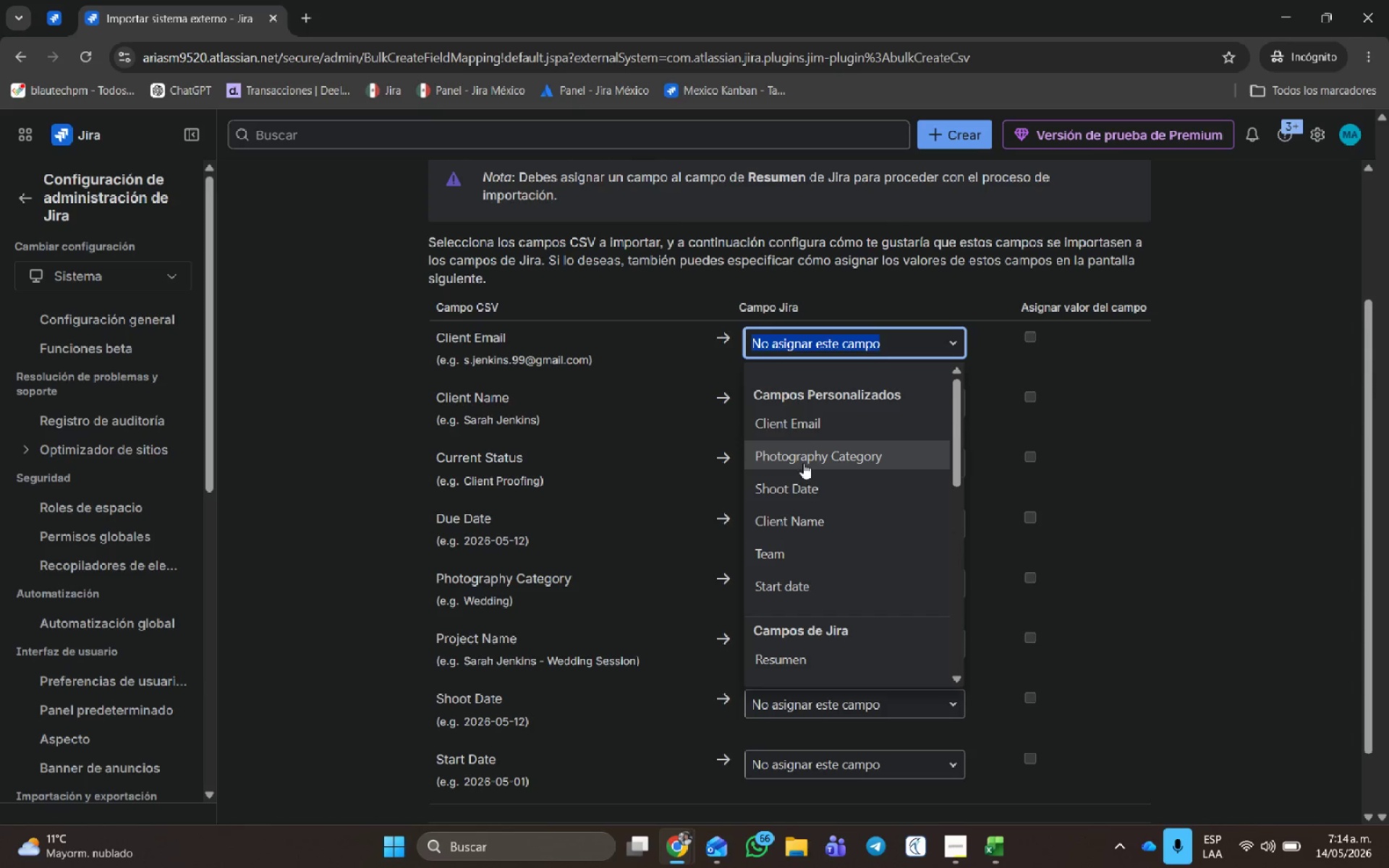 
left_click([802, 433])
 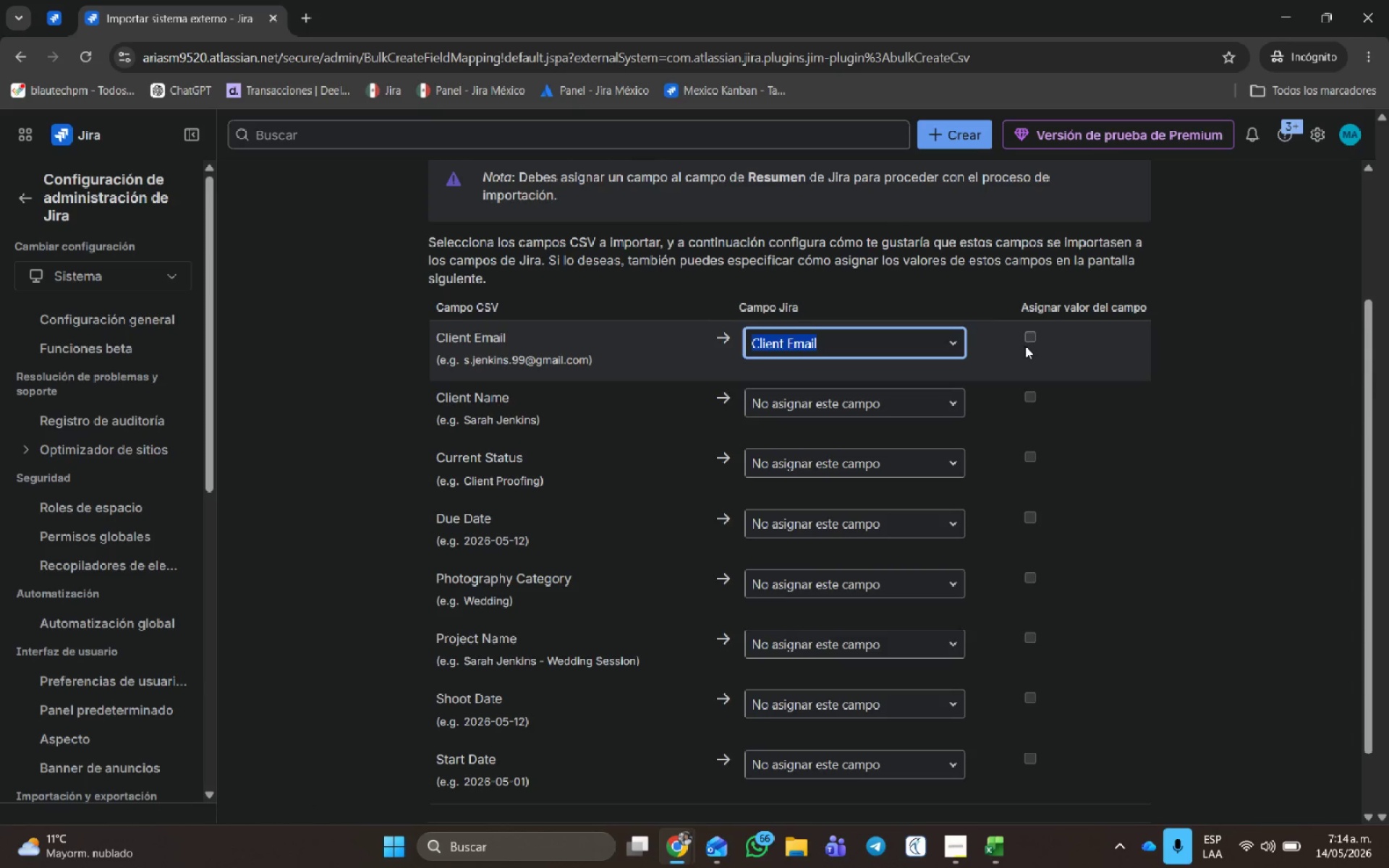 
left_click([1032, 339])
 